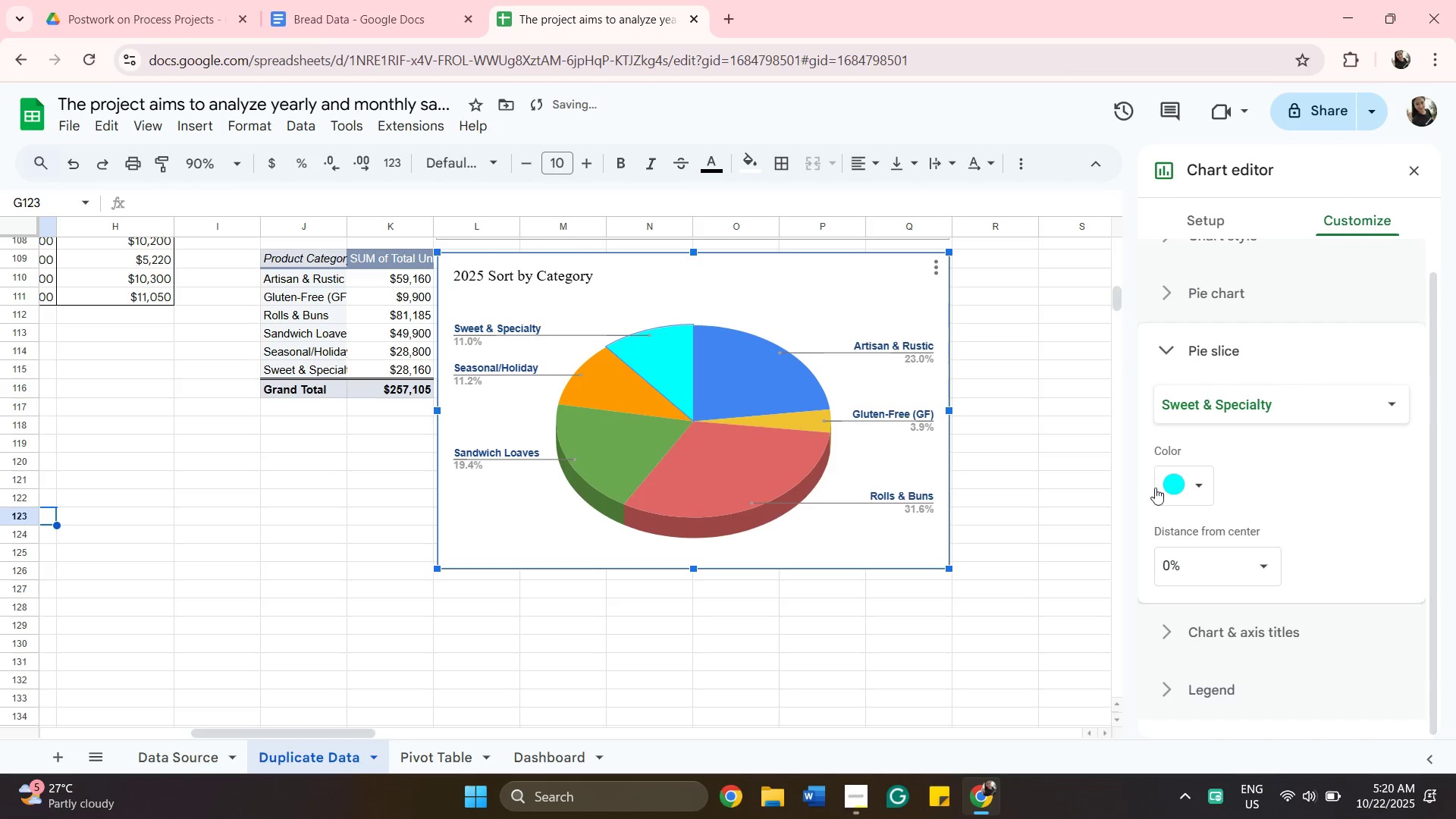 
left_click([1188, 480])
 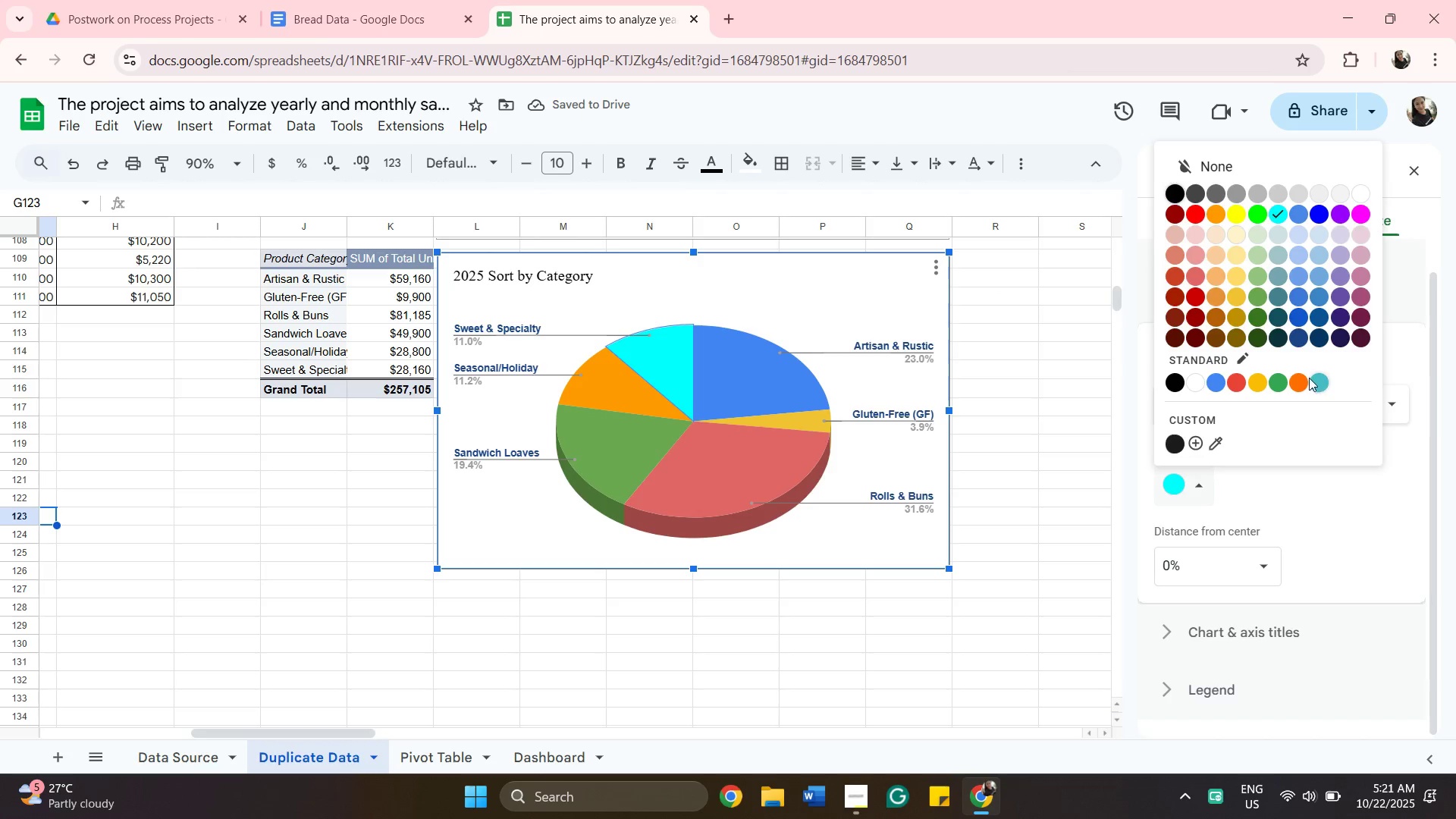 
left_click([1319, 375])
 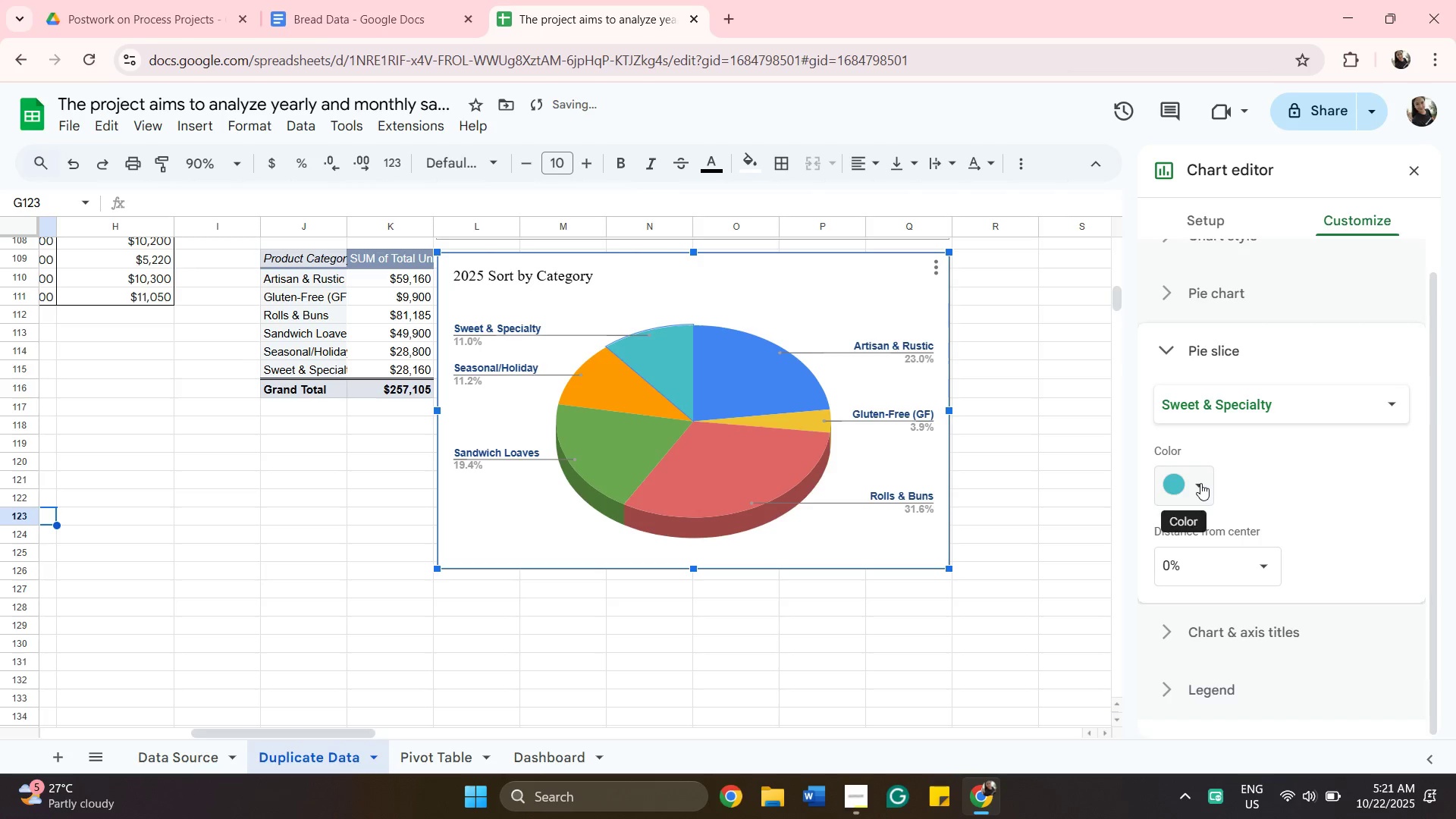 
left_click([1200, 483])
 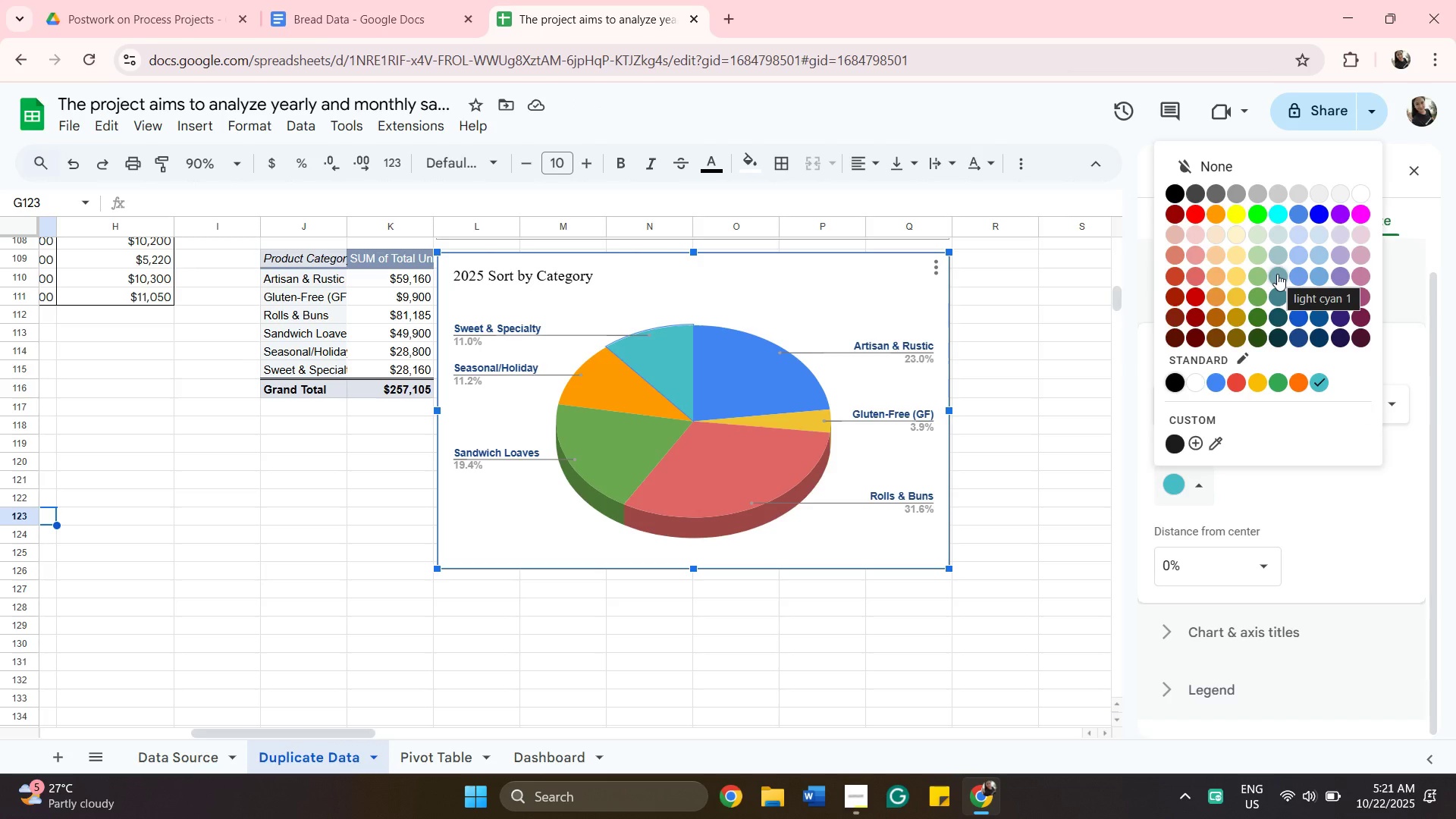 
wait(10.65)
 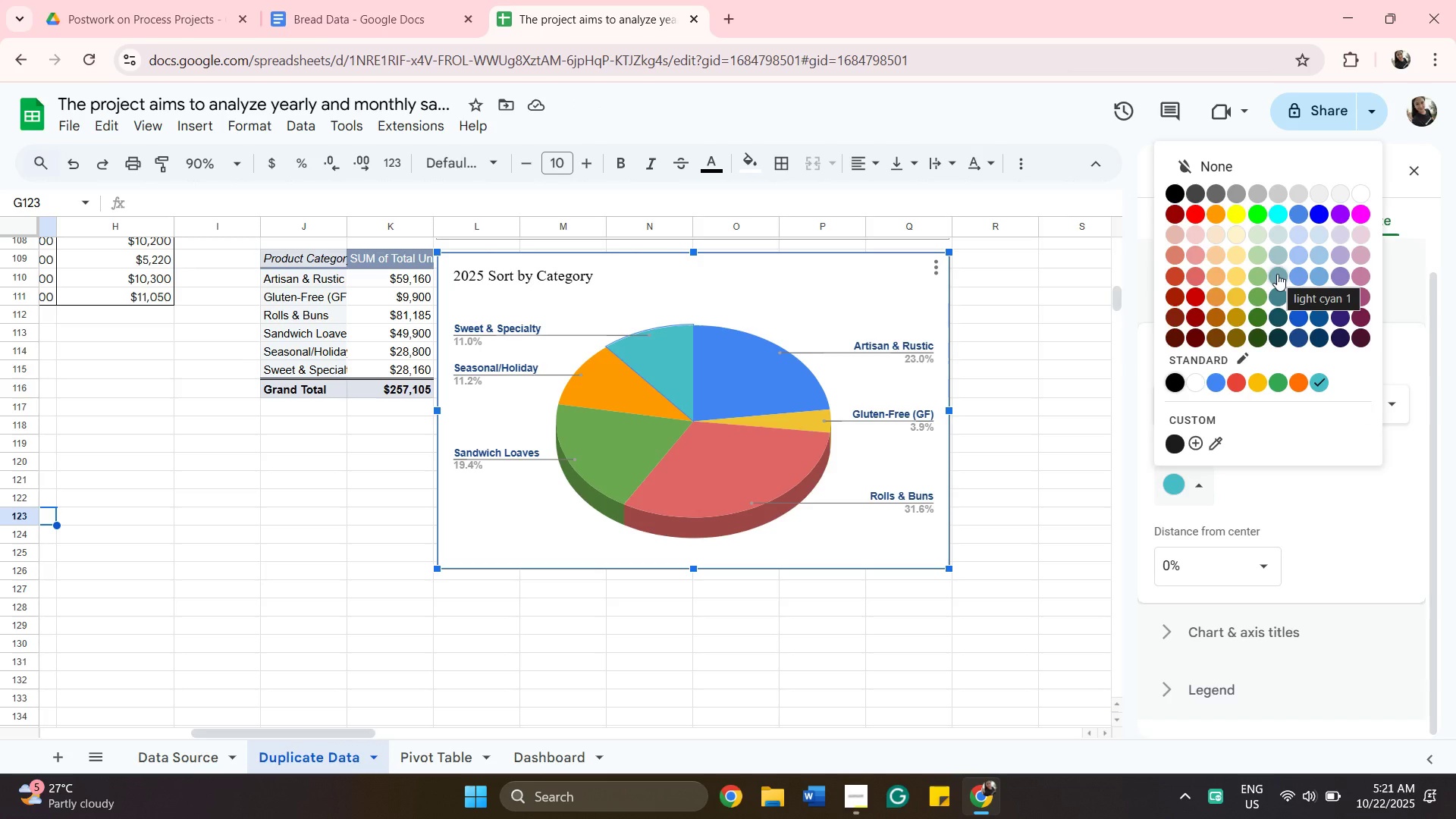 
left_click([728, 405])
 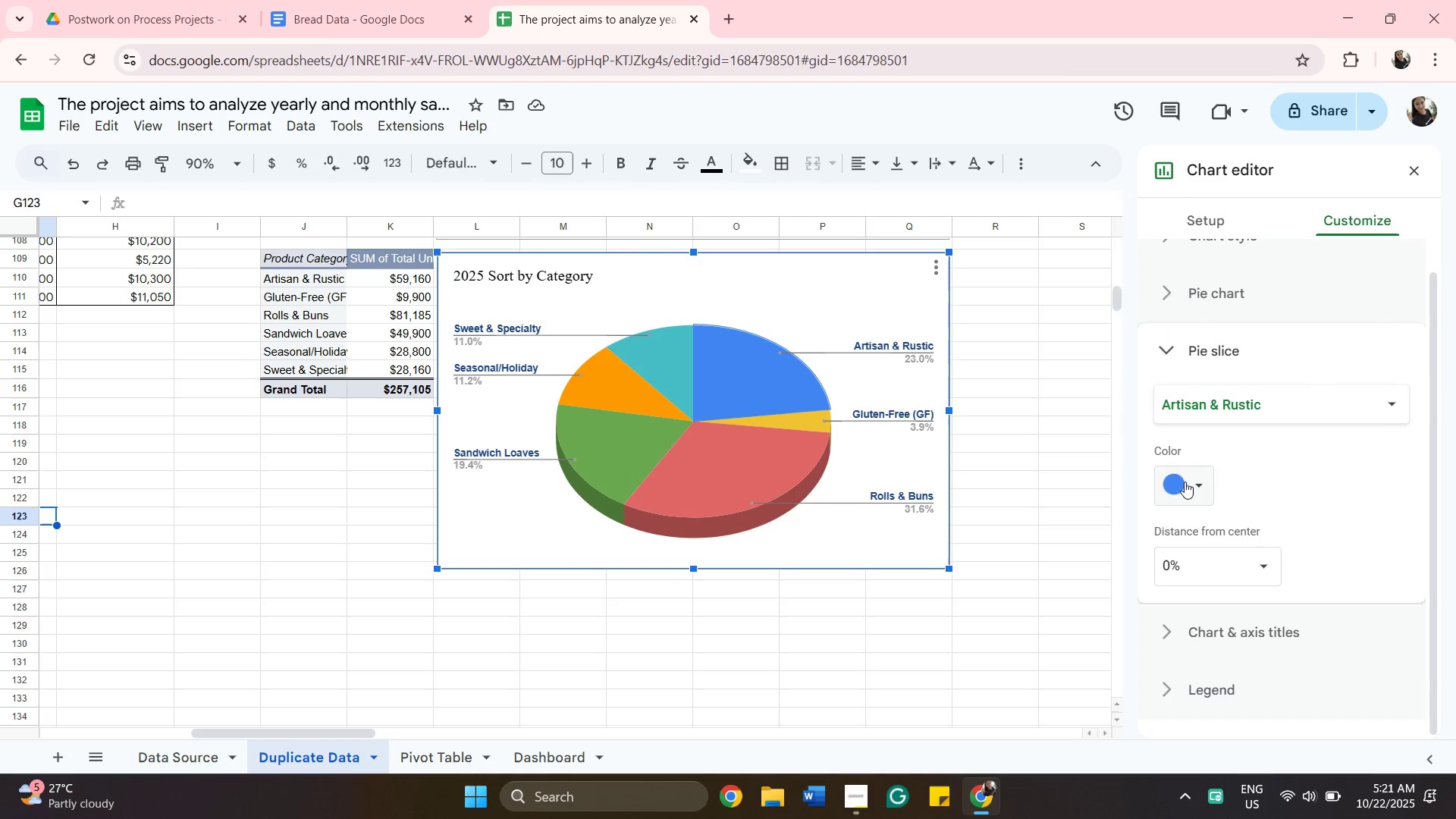 
left_click([1188, 482])
 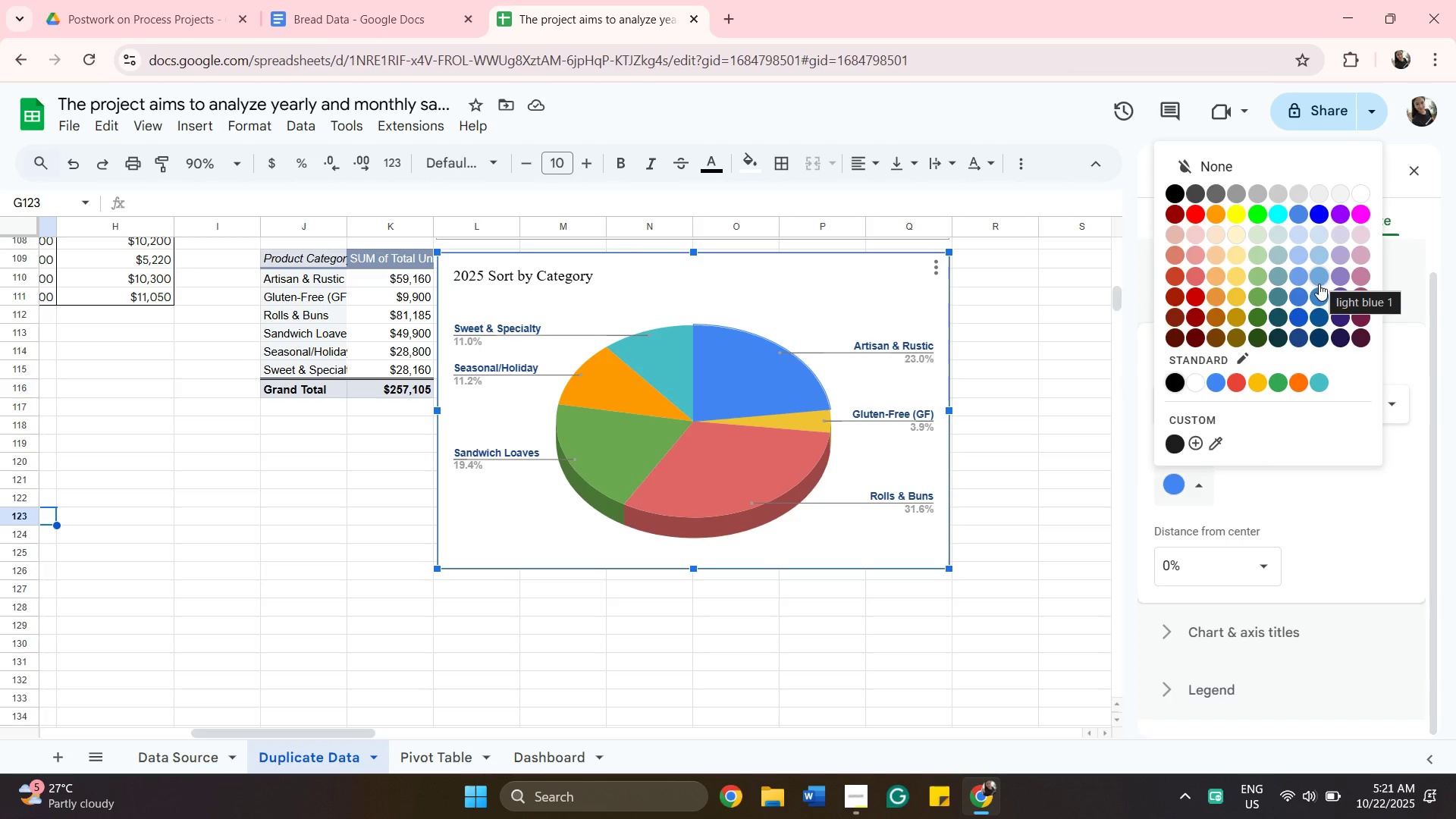 
wait(5.29)
 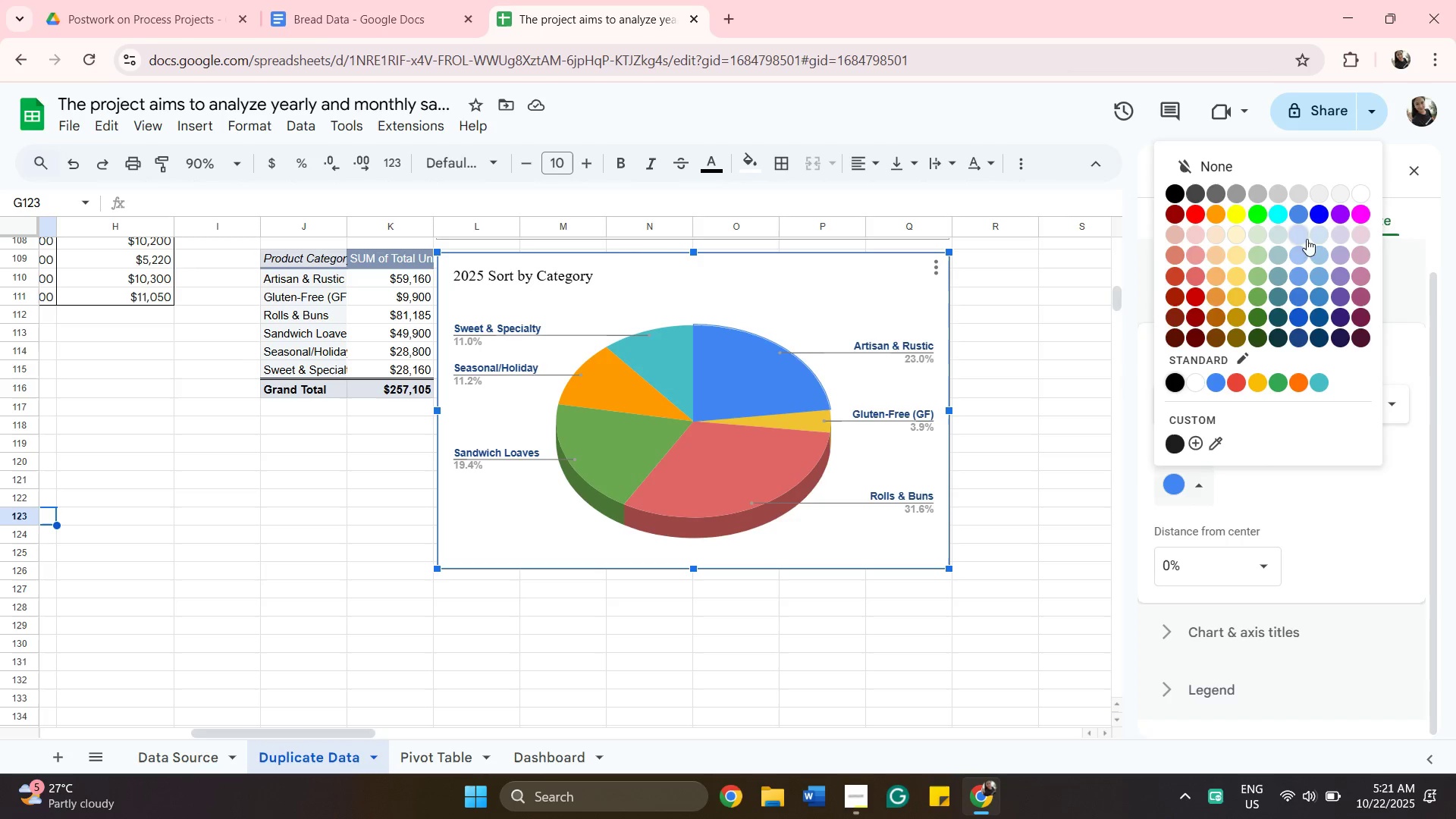 
left_click([1043, 509])
 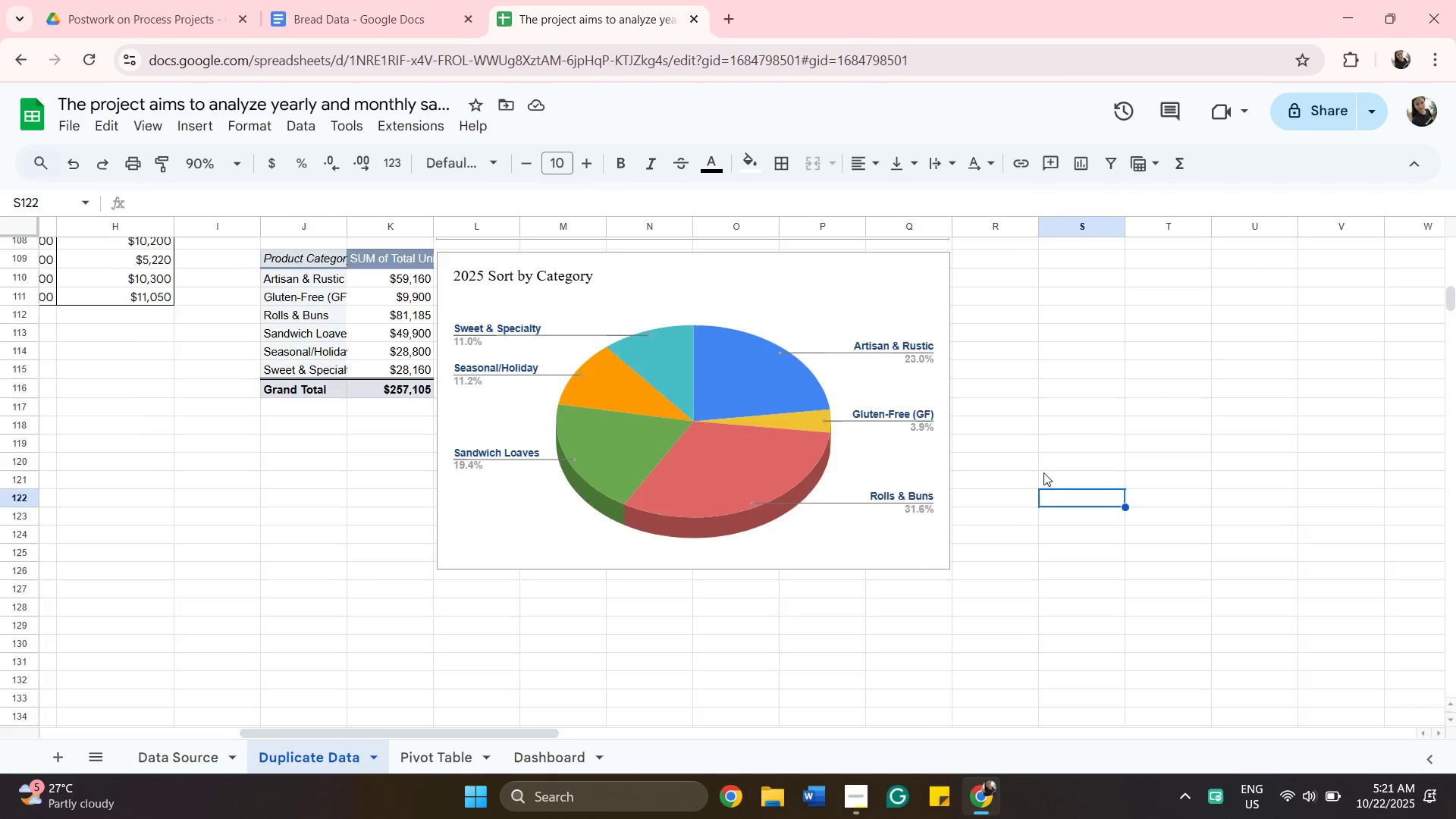 
scroll: coordinate [1043, 452], scroll_direction: up, amount: 9.0
 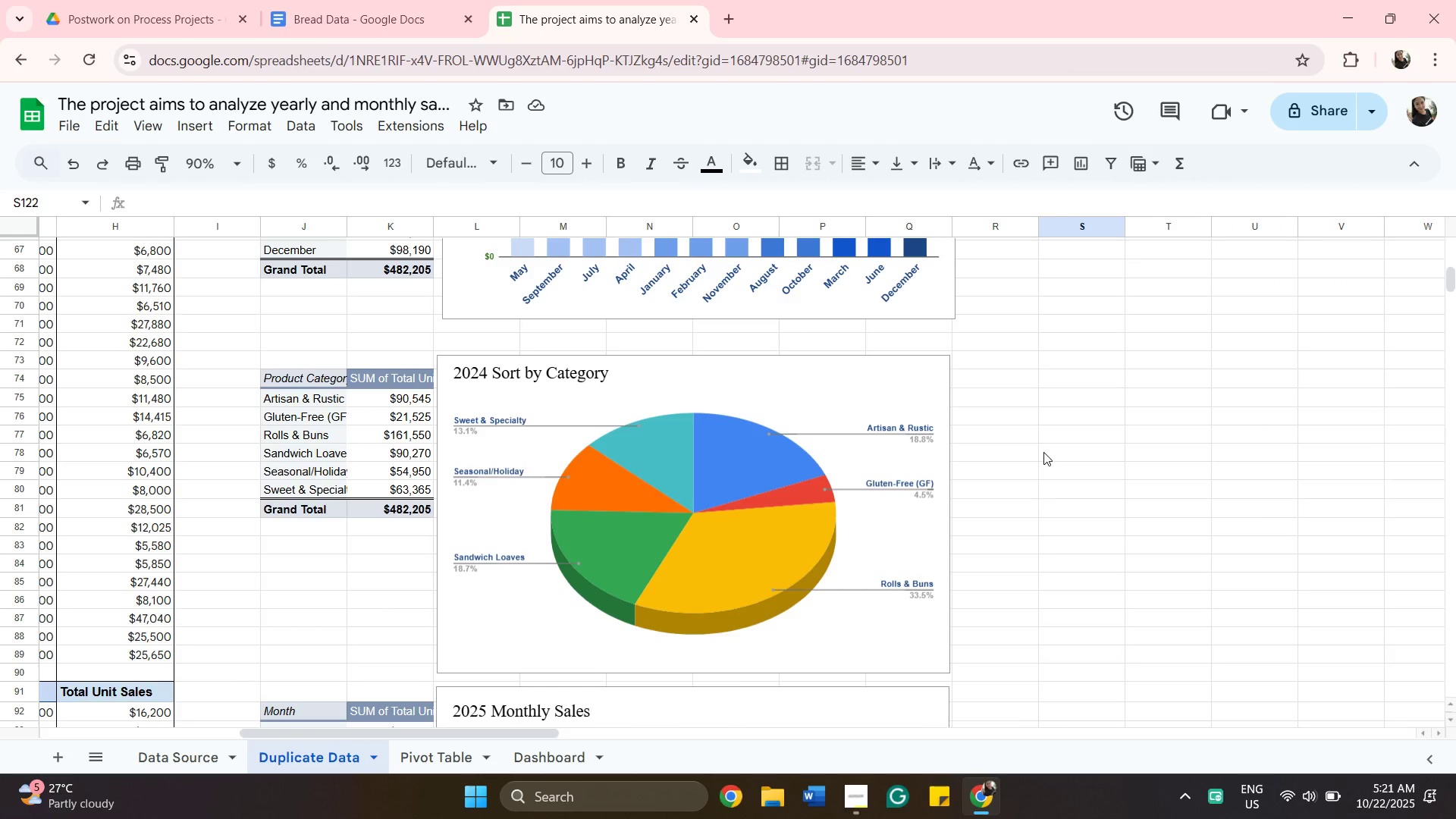 
scroll: coordinate [1043, 452], scroll_direction: down, amount: 3.0
 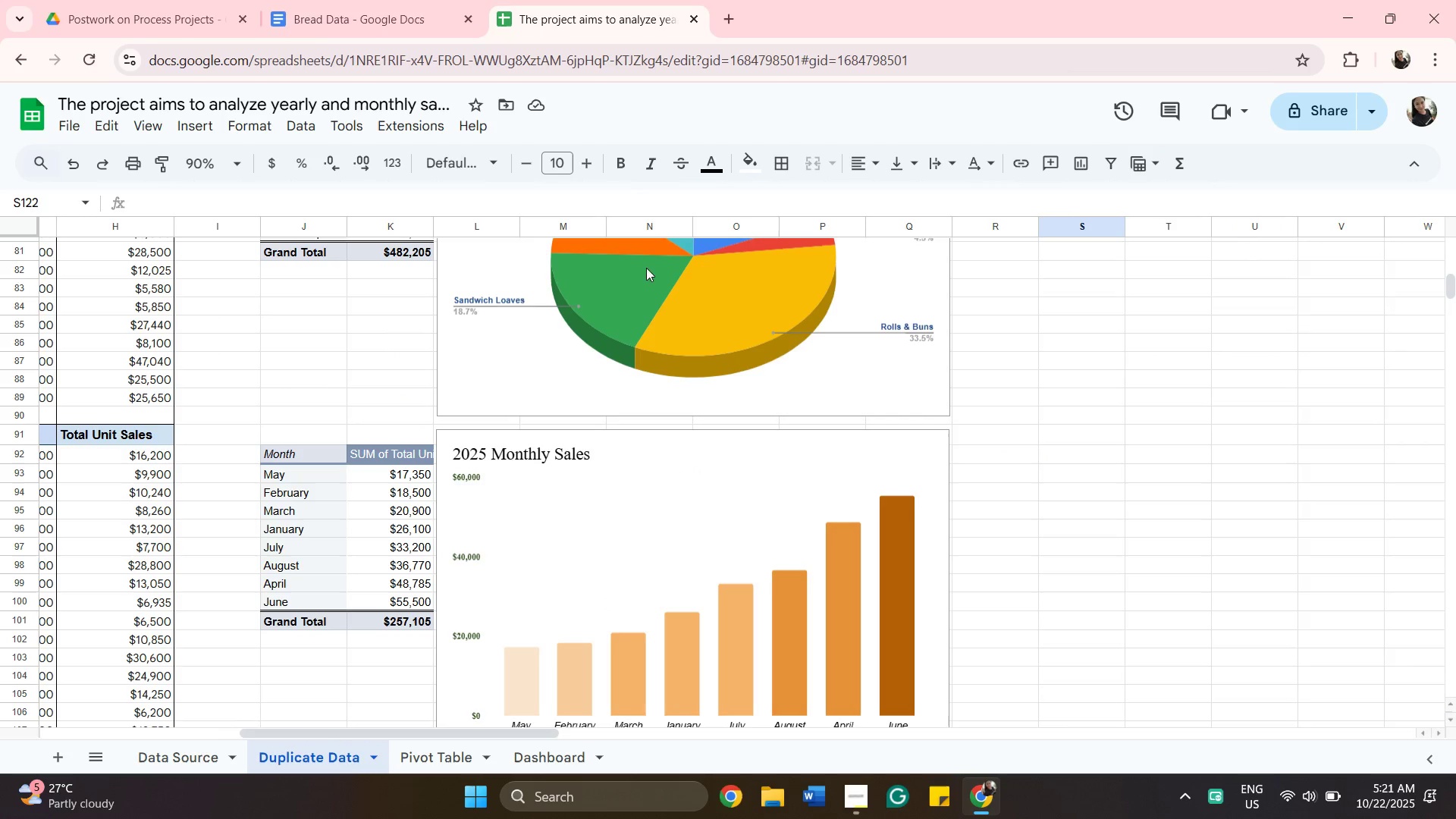 
left_click([633, 300])
 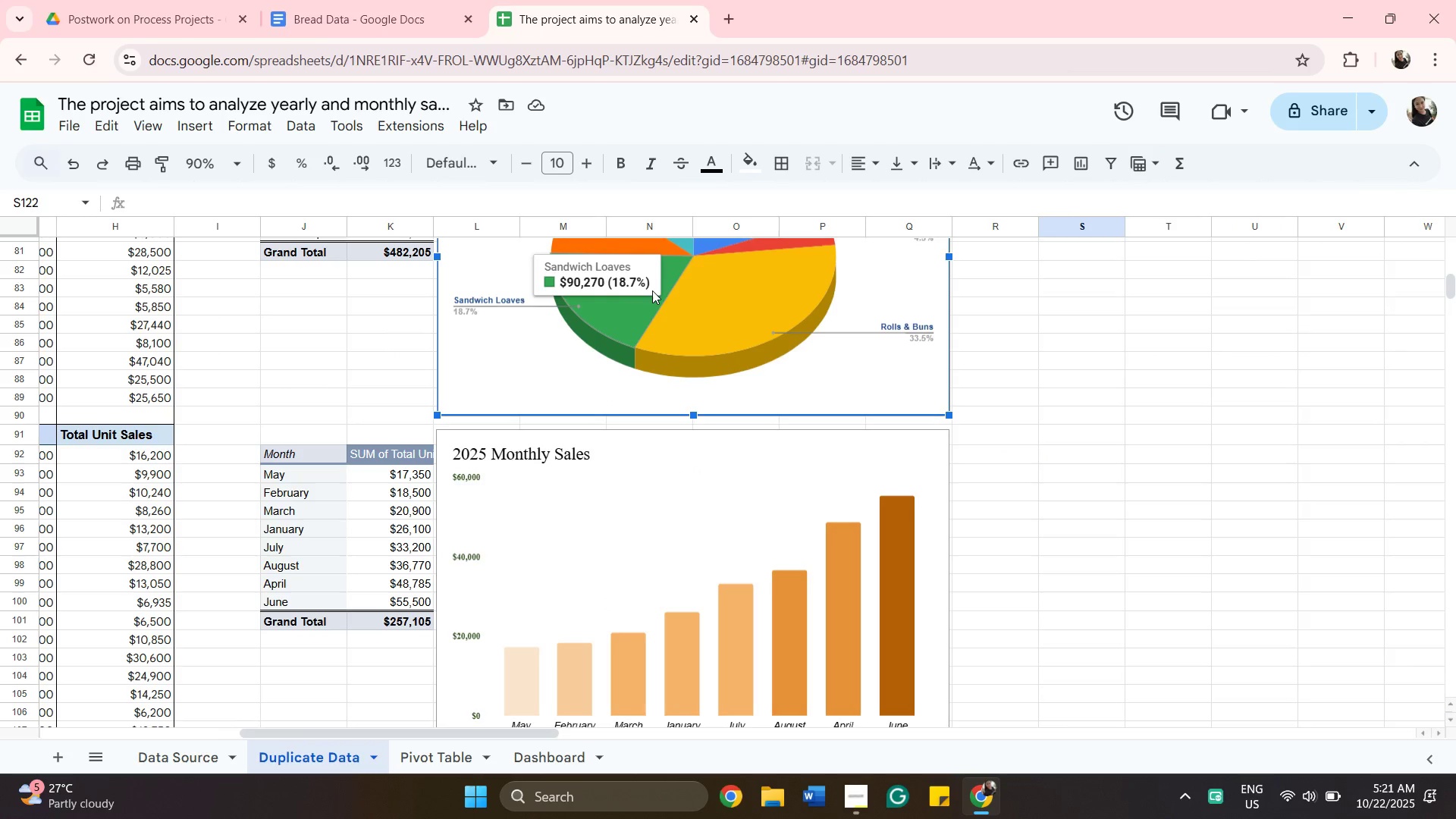 
left_click([644, 303])
 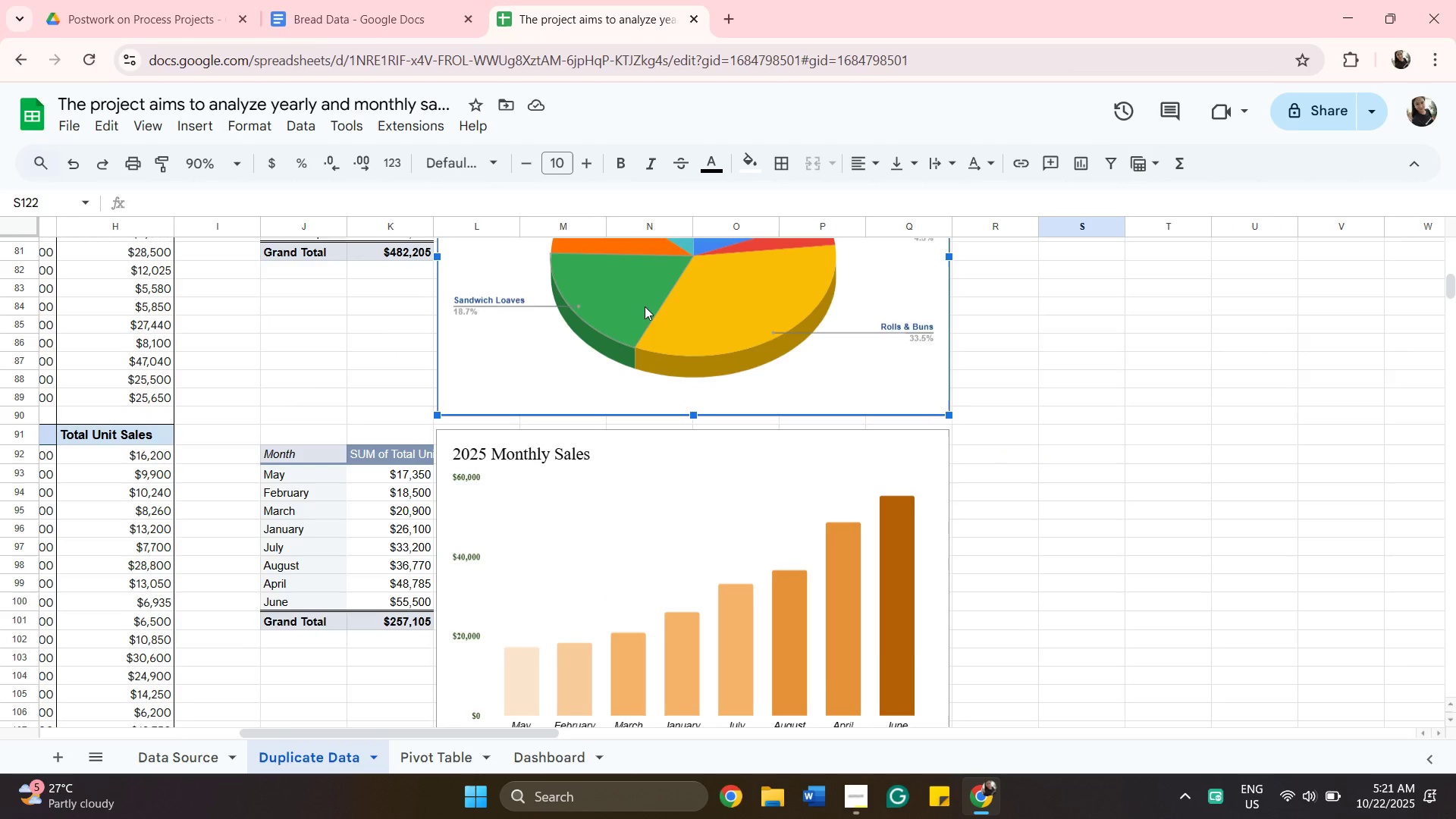 
scroll: coordinate [645, 306], scroll_direction: up, amount: 2.0
 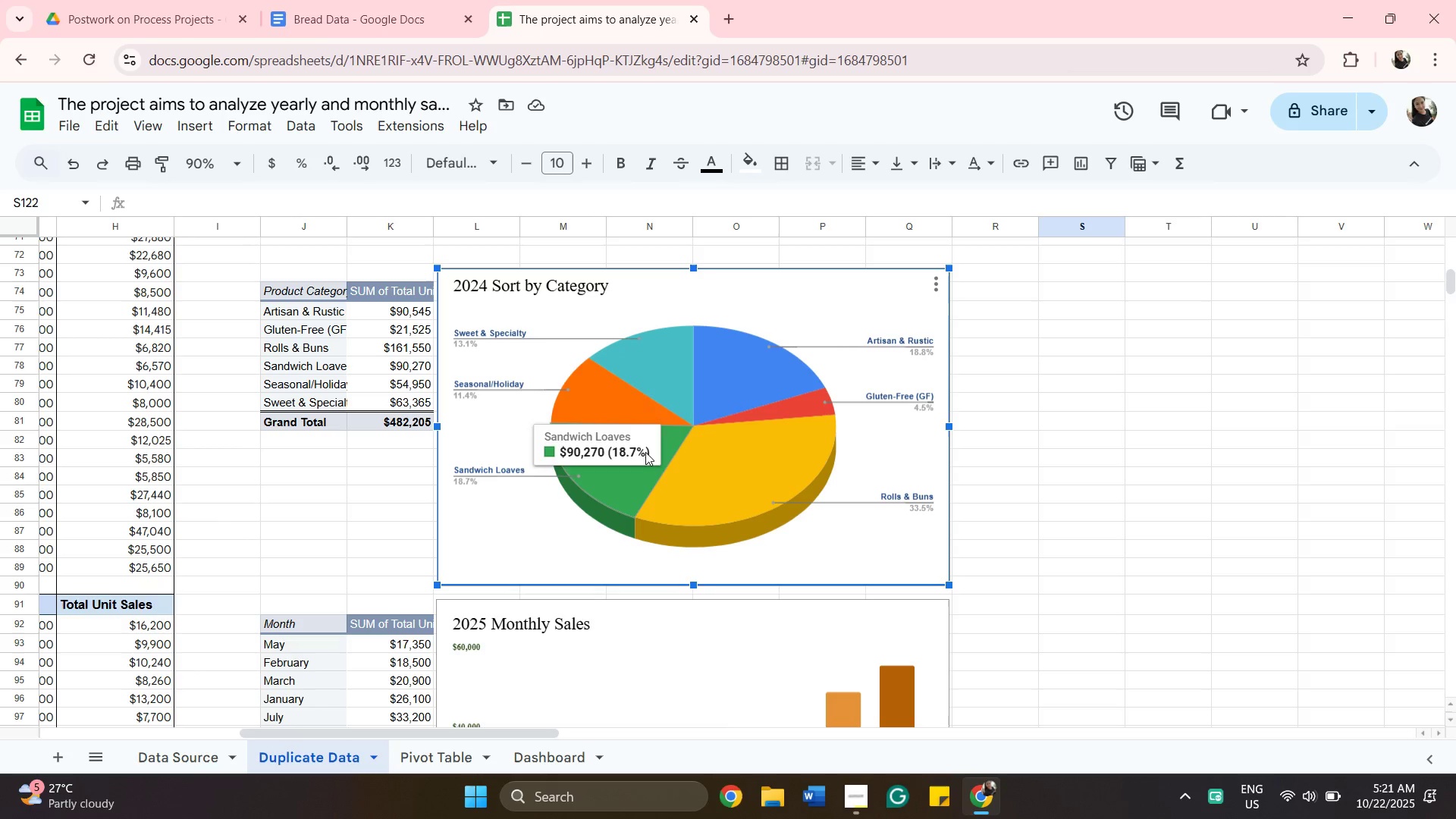 
left_click([645, 452])
 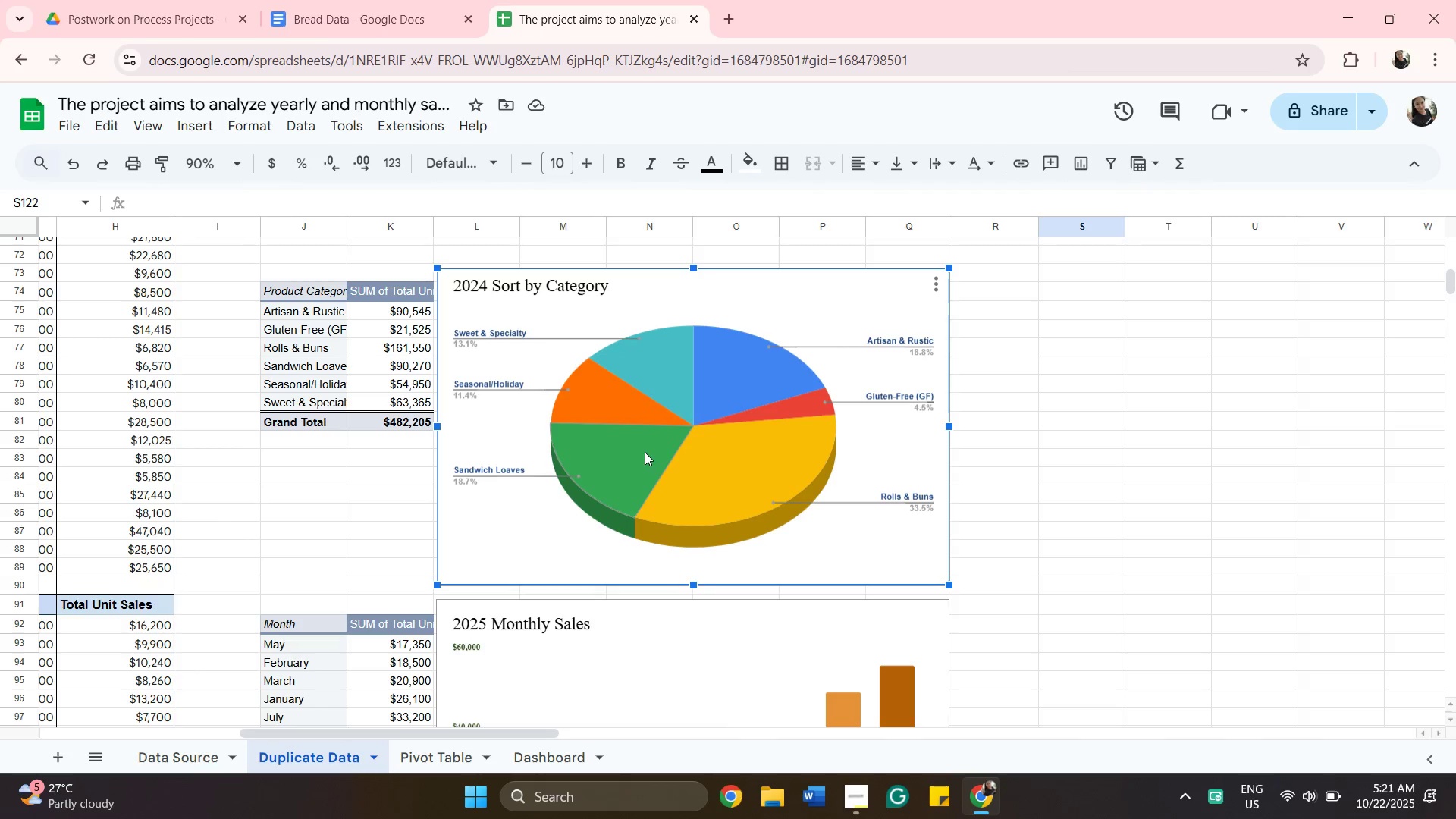 
left_click([645, 452])
 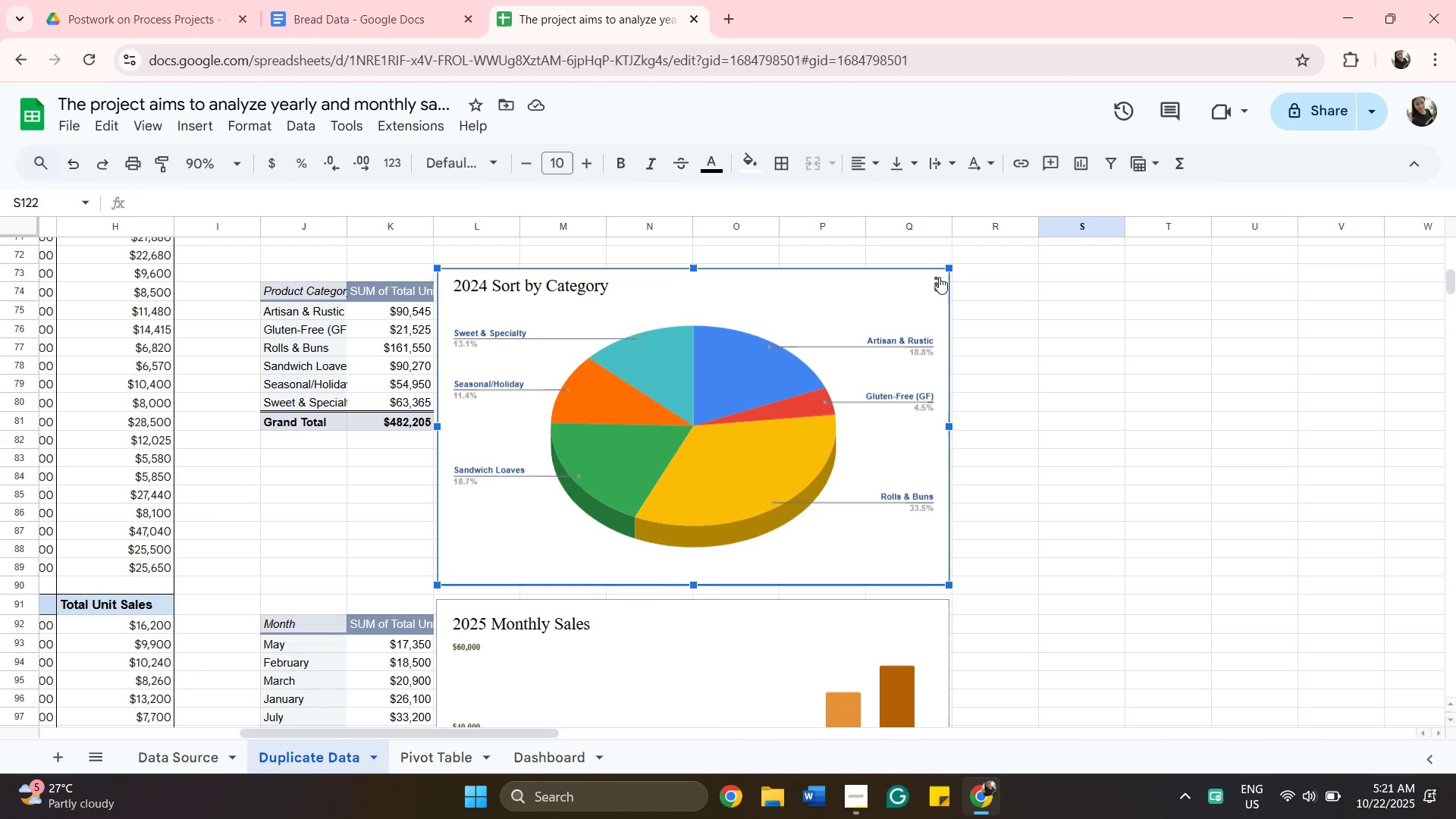 
left_click([939, 277])
 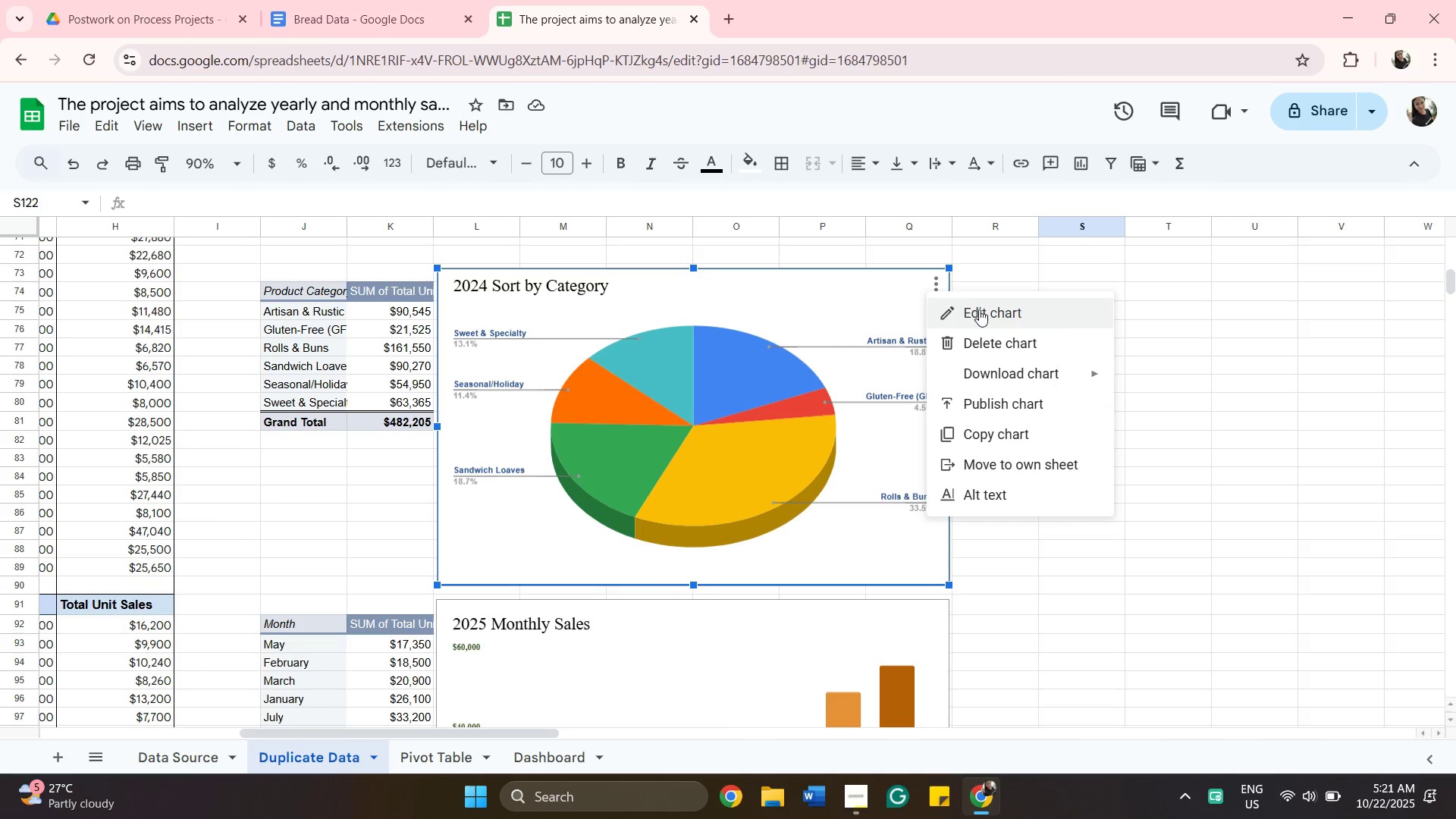 
left_click([979, 309])
 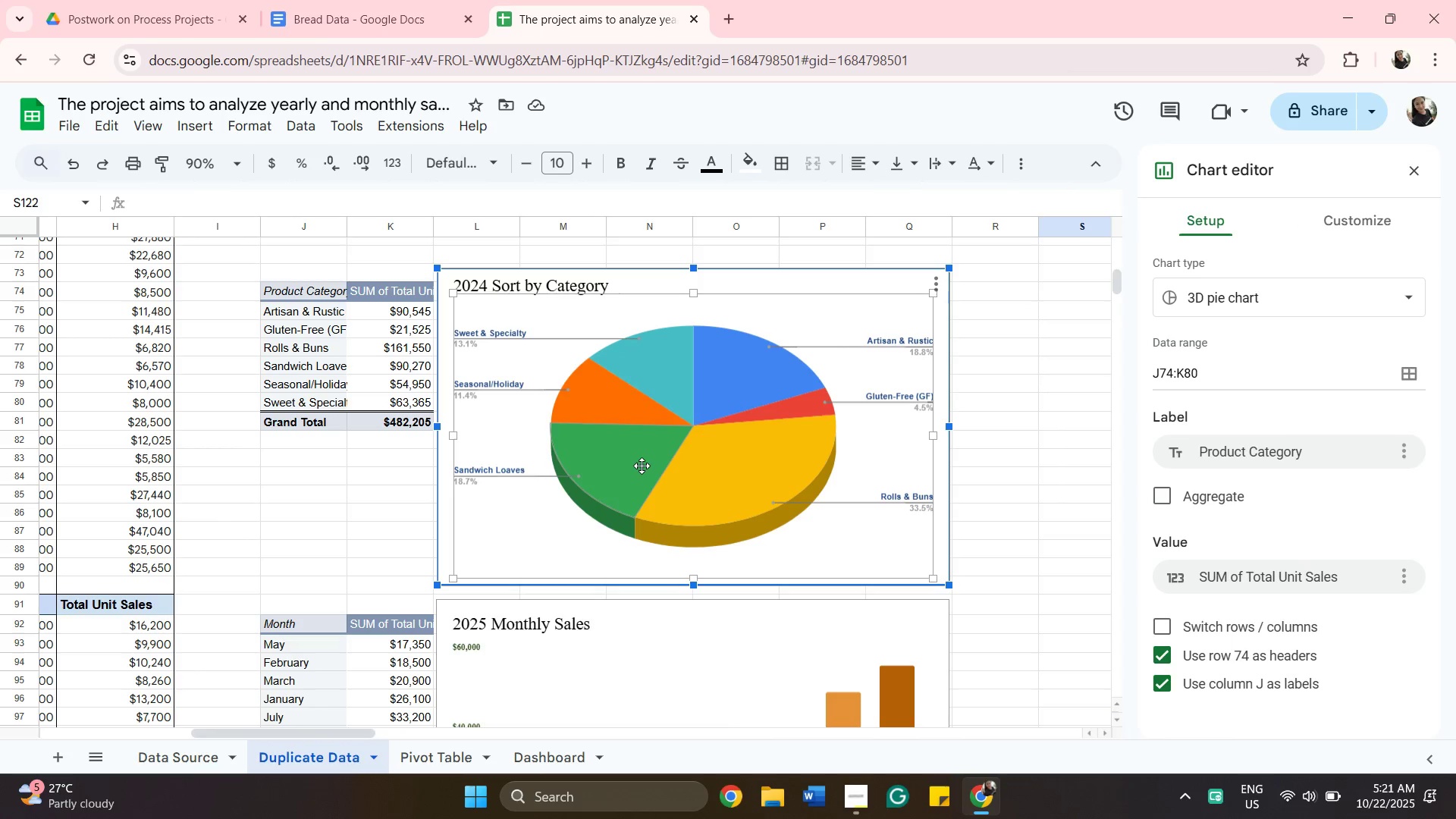 
double_click([642, 466])
 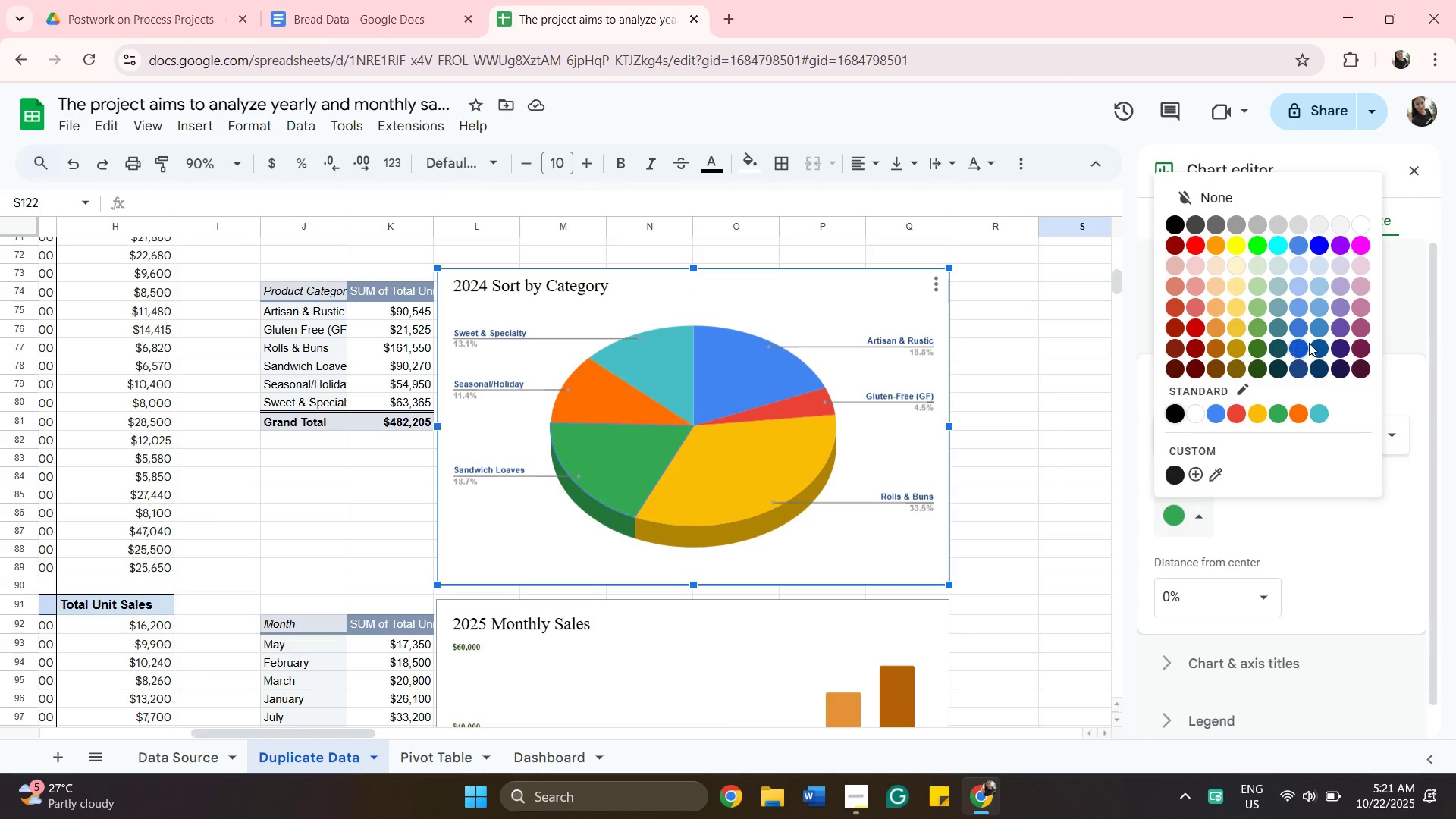 
left_click([1304, 349])
 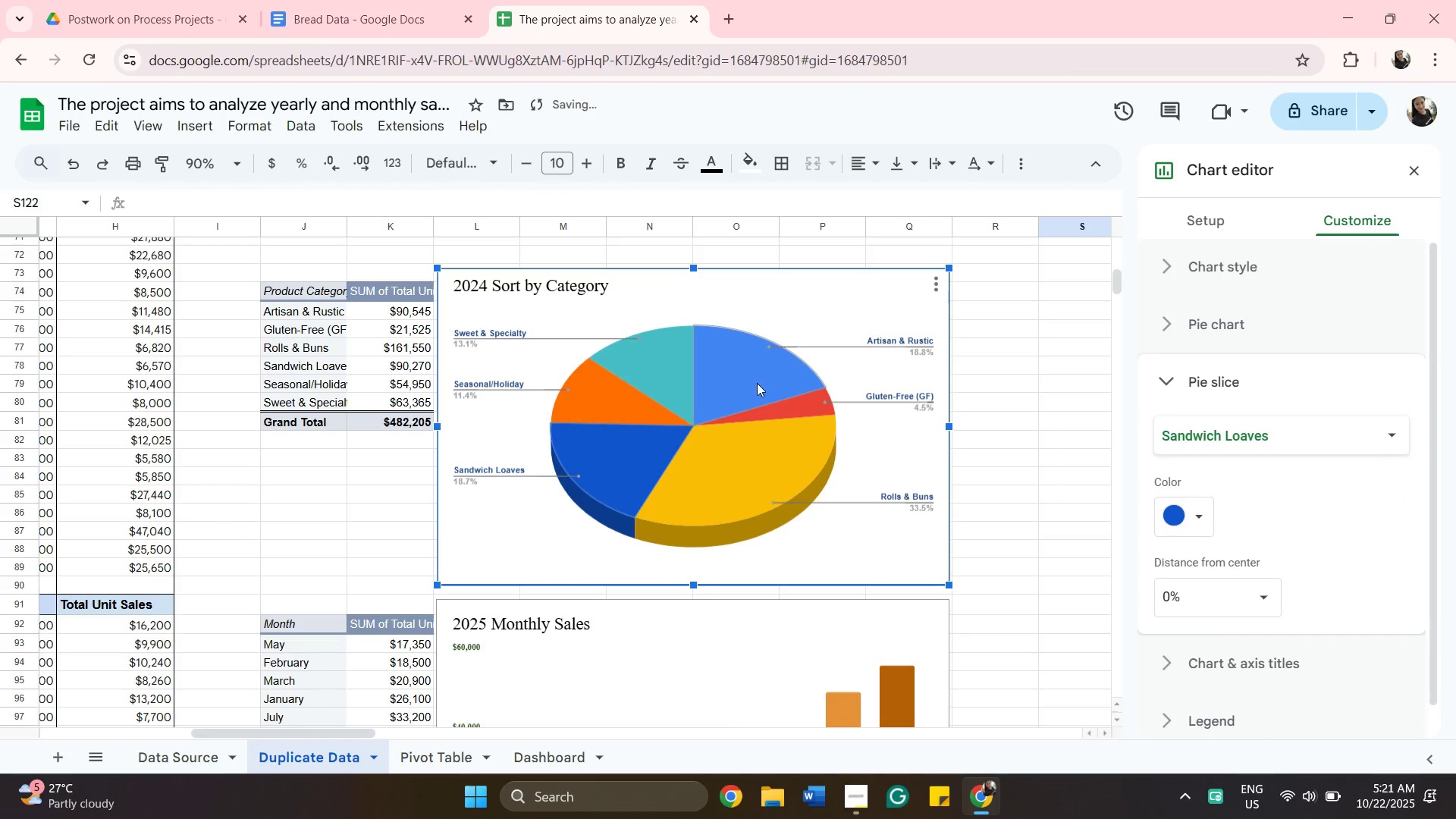 
left_click([757, 383])
 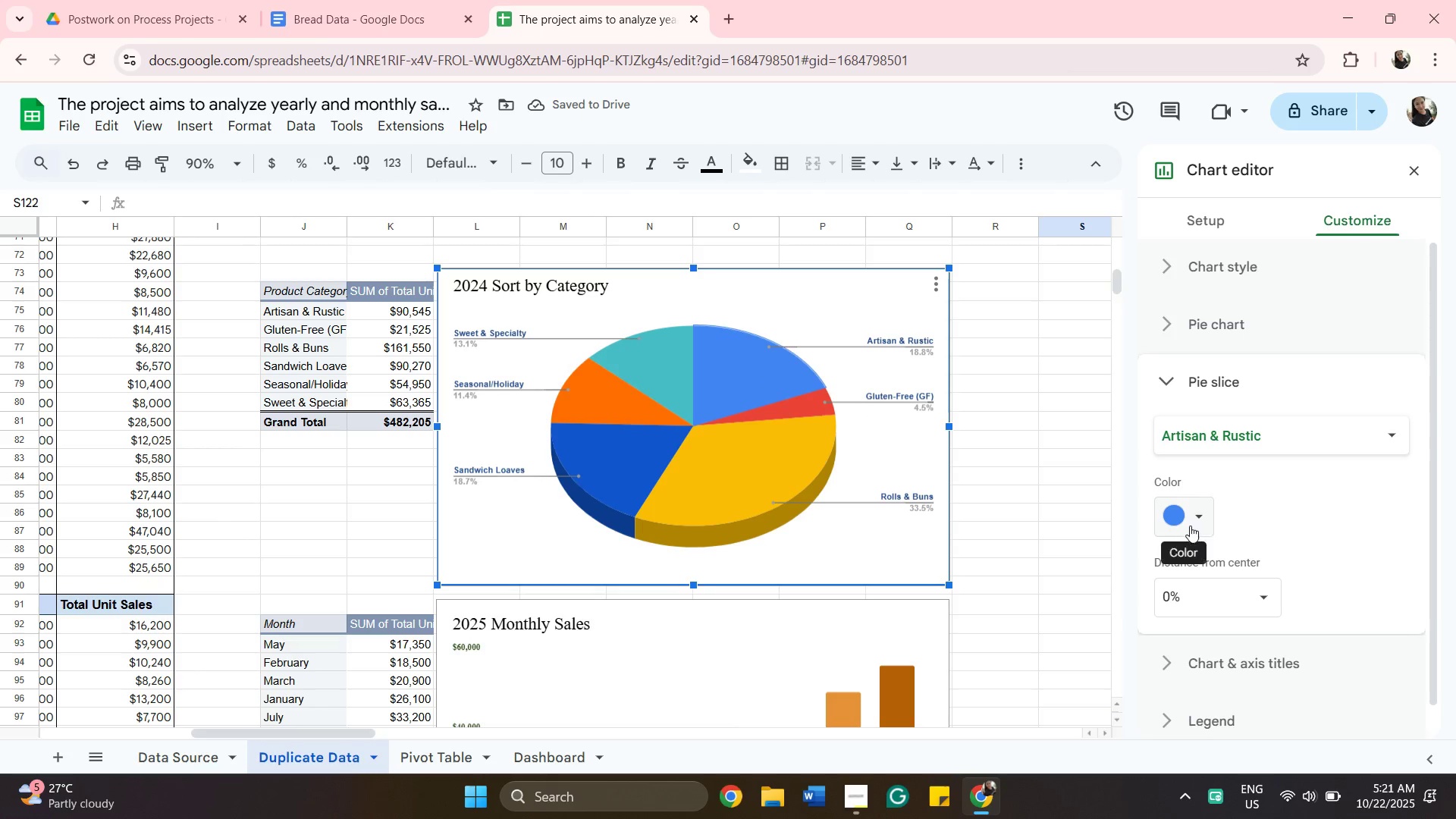 
left_click([1190, 526])
 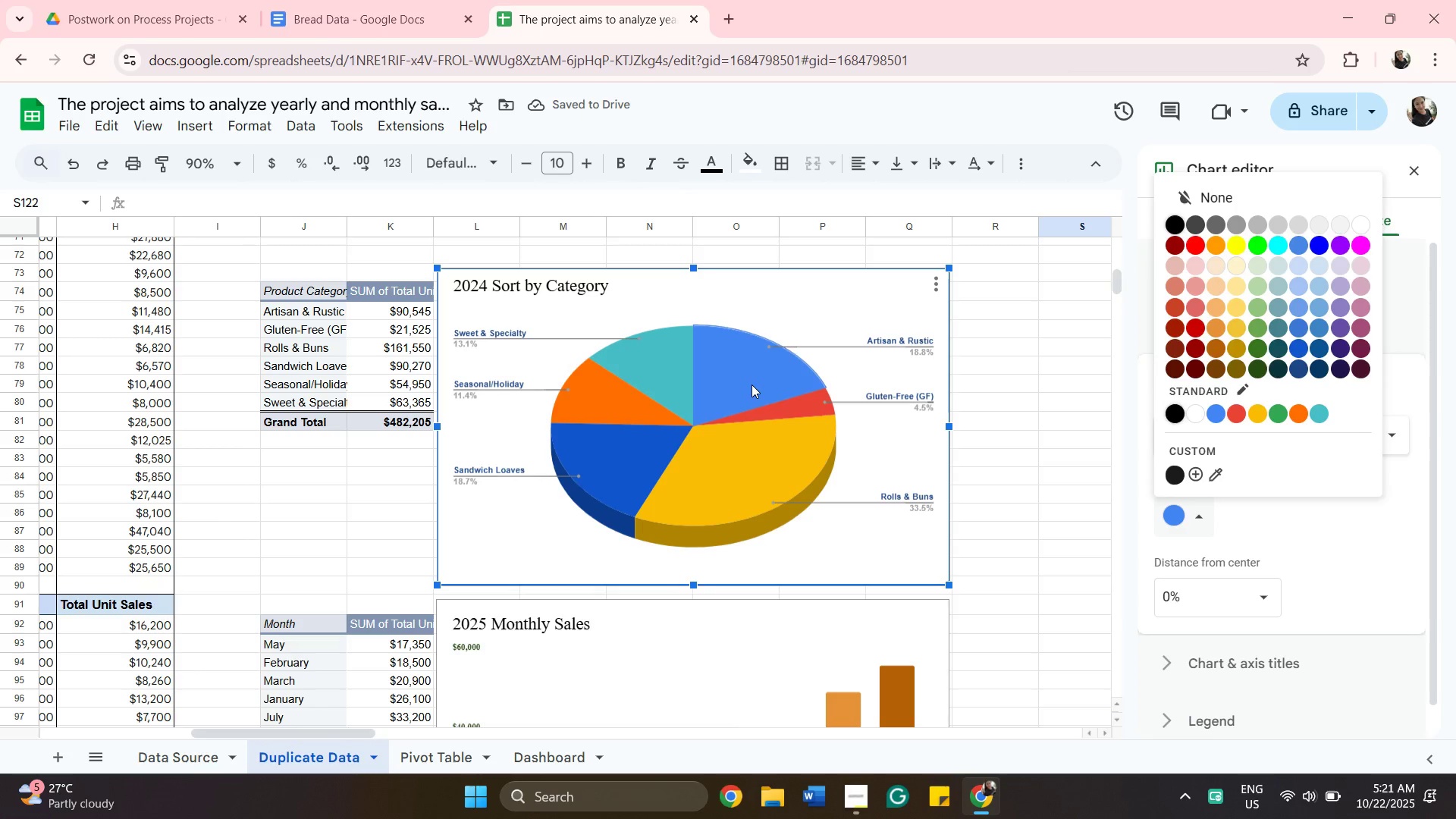 
left_click([752, 384])
 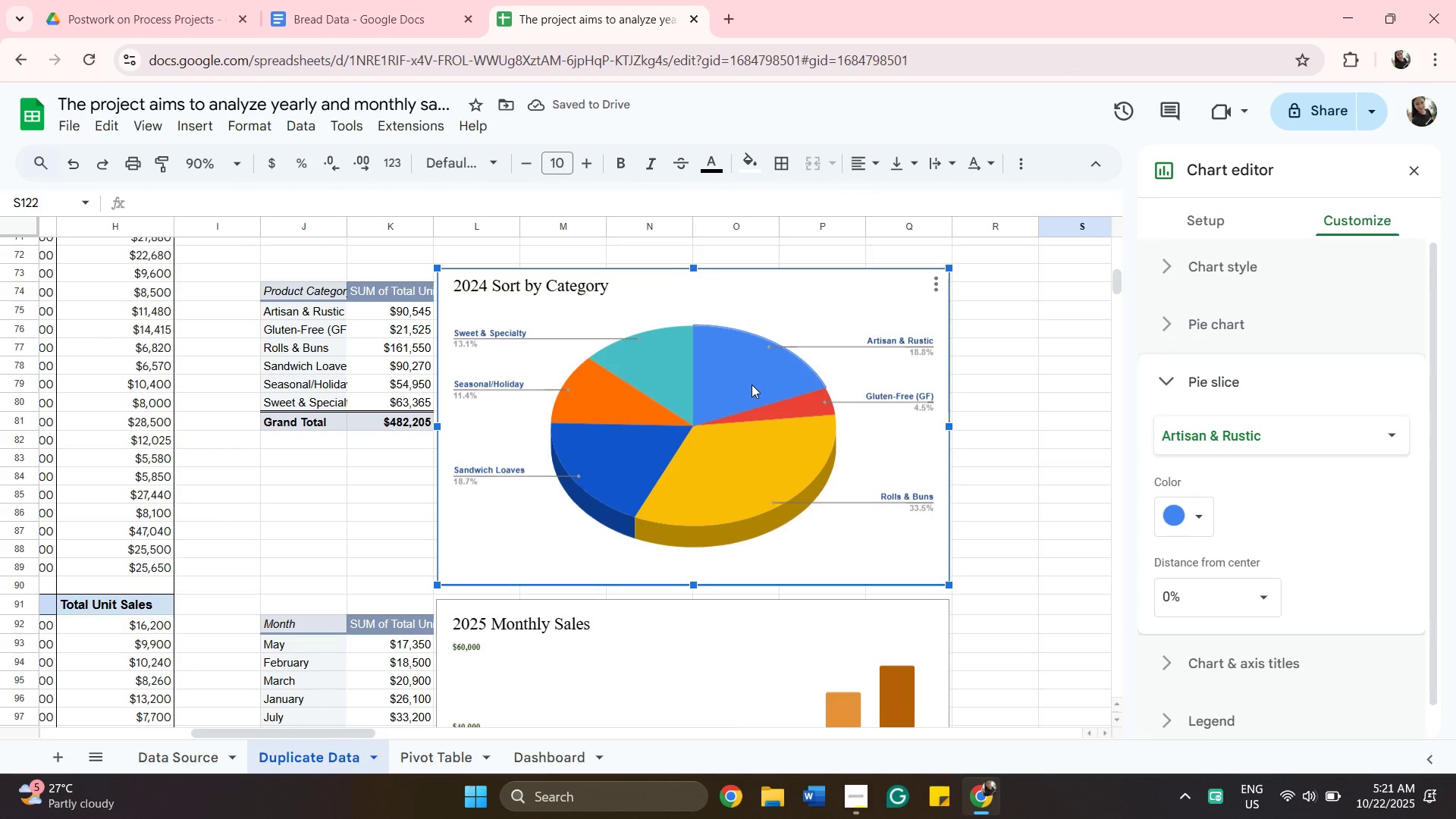 
double_click([752, 384])
 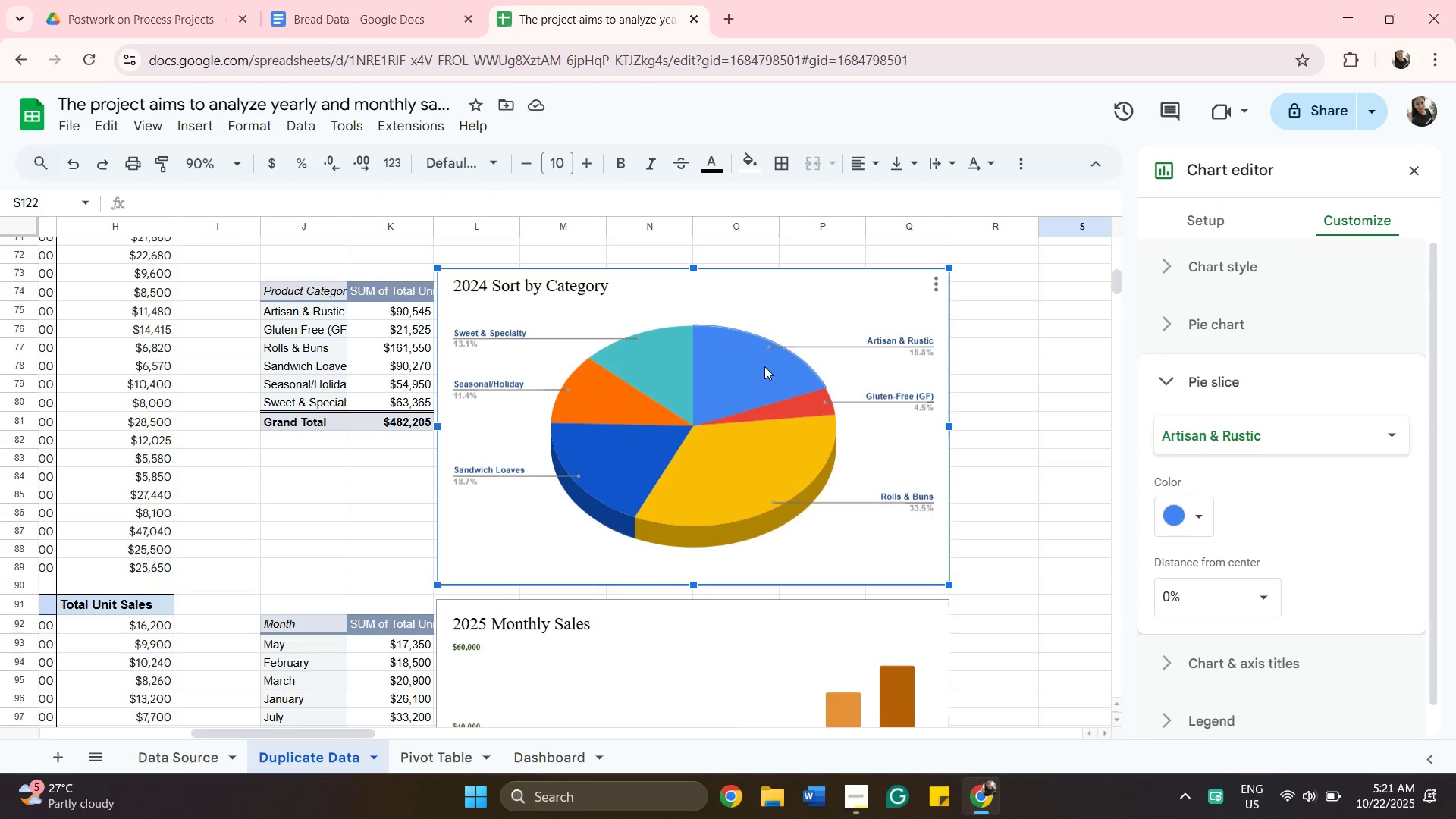 
left_click([764, 366])
 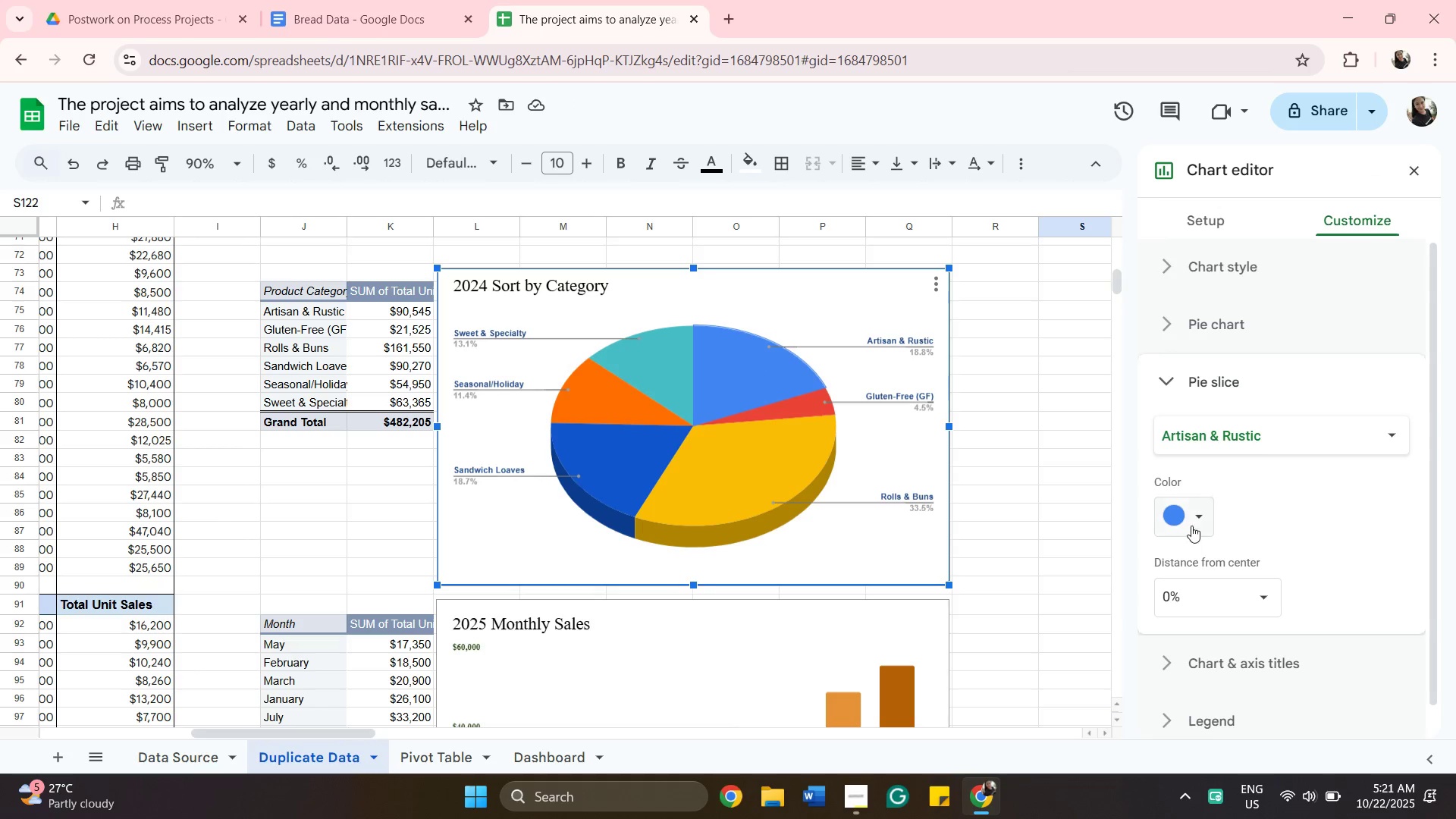 
left_click([1191, 523])
 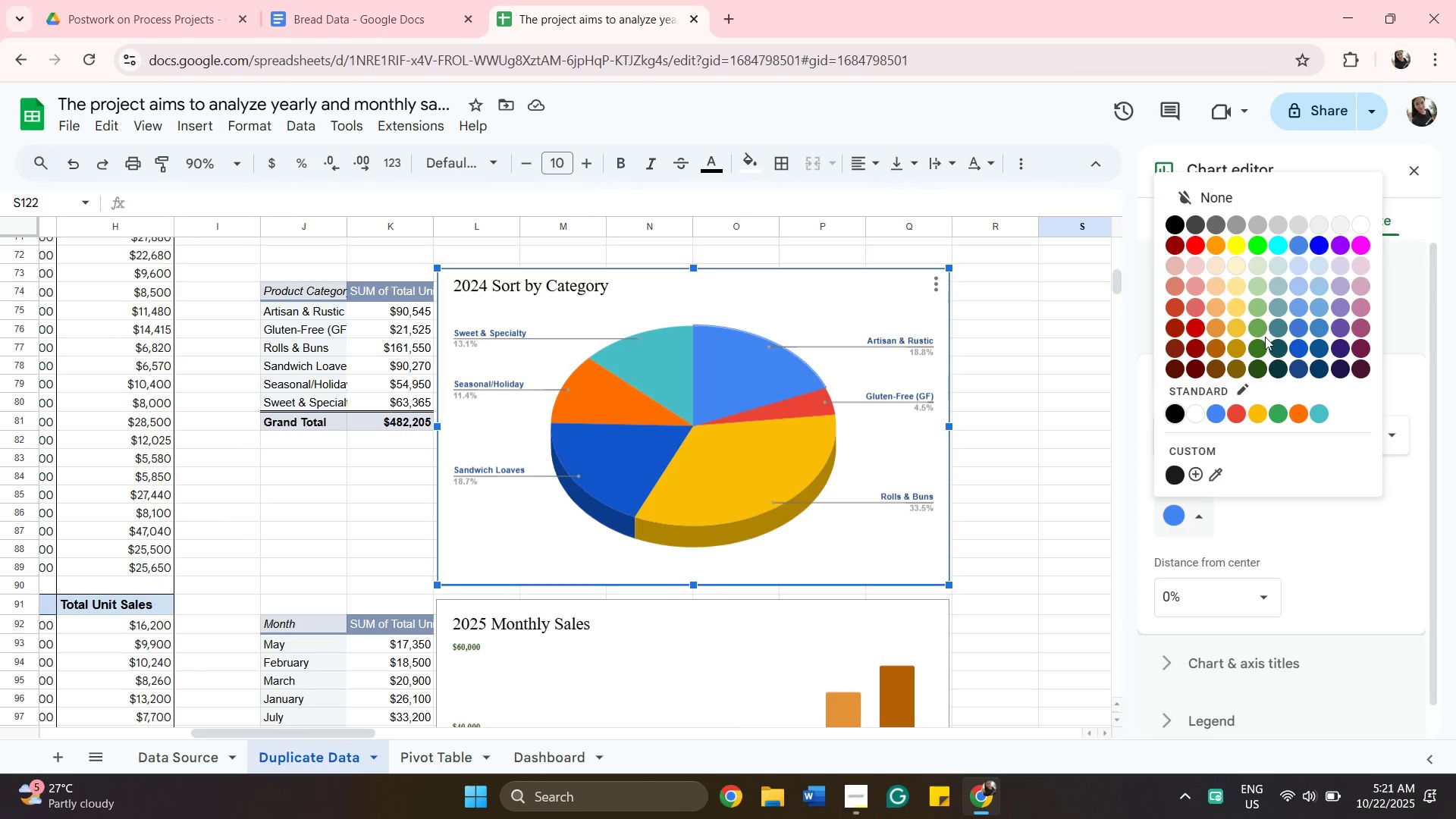 
left_click([1260, 346])
 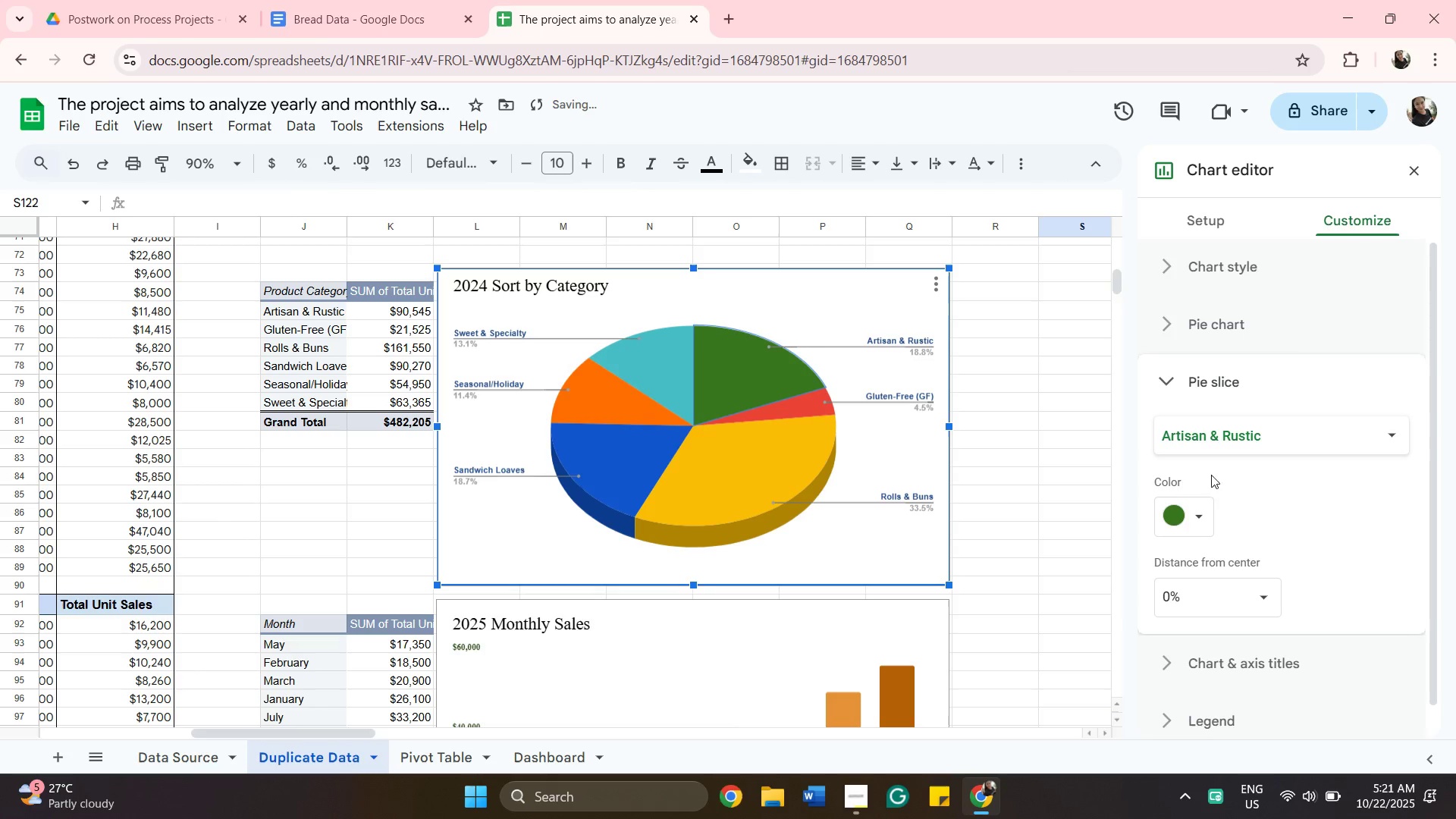 
left_click([1200, 516])
 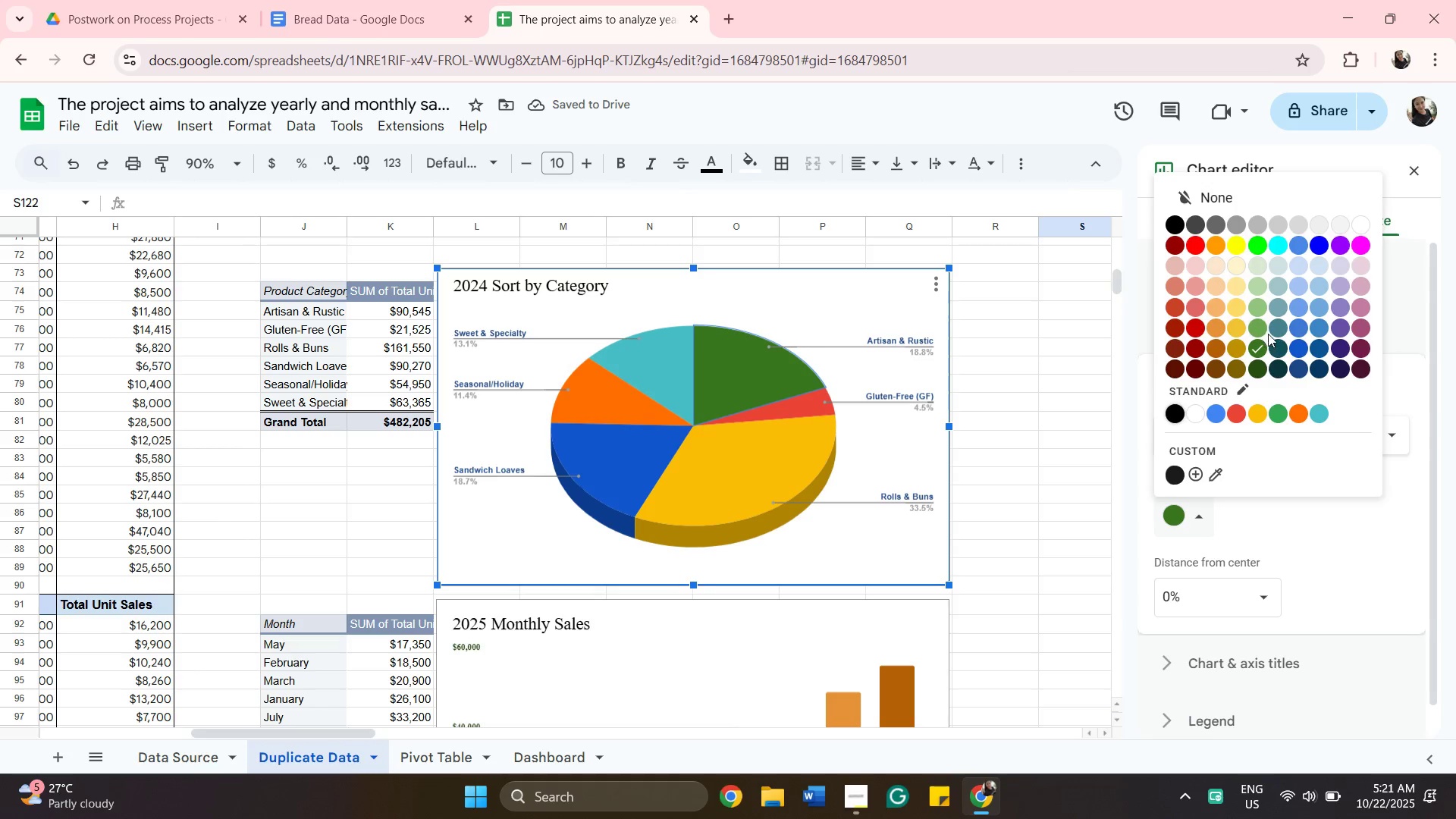 
left_click([1275, 333])
 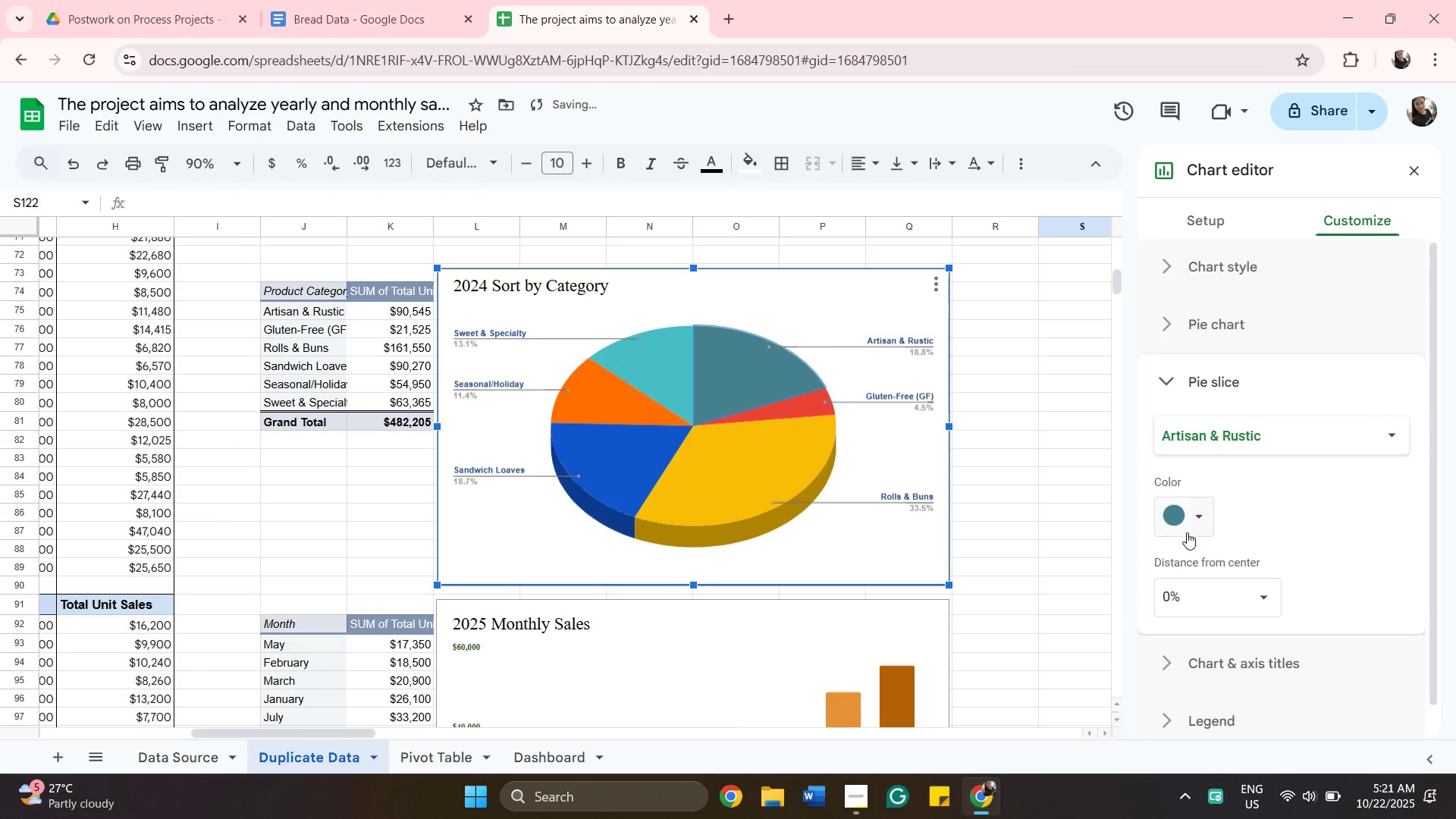 
left_click([1196, 519])
 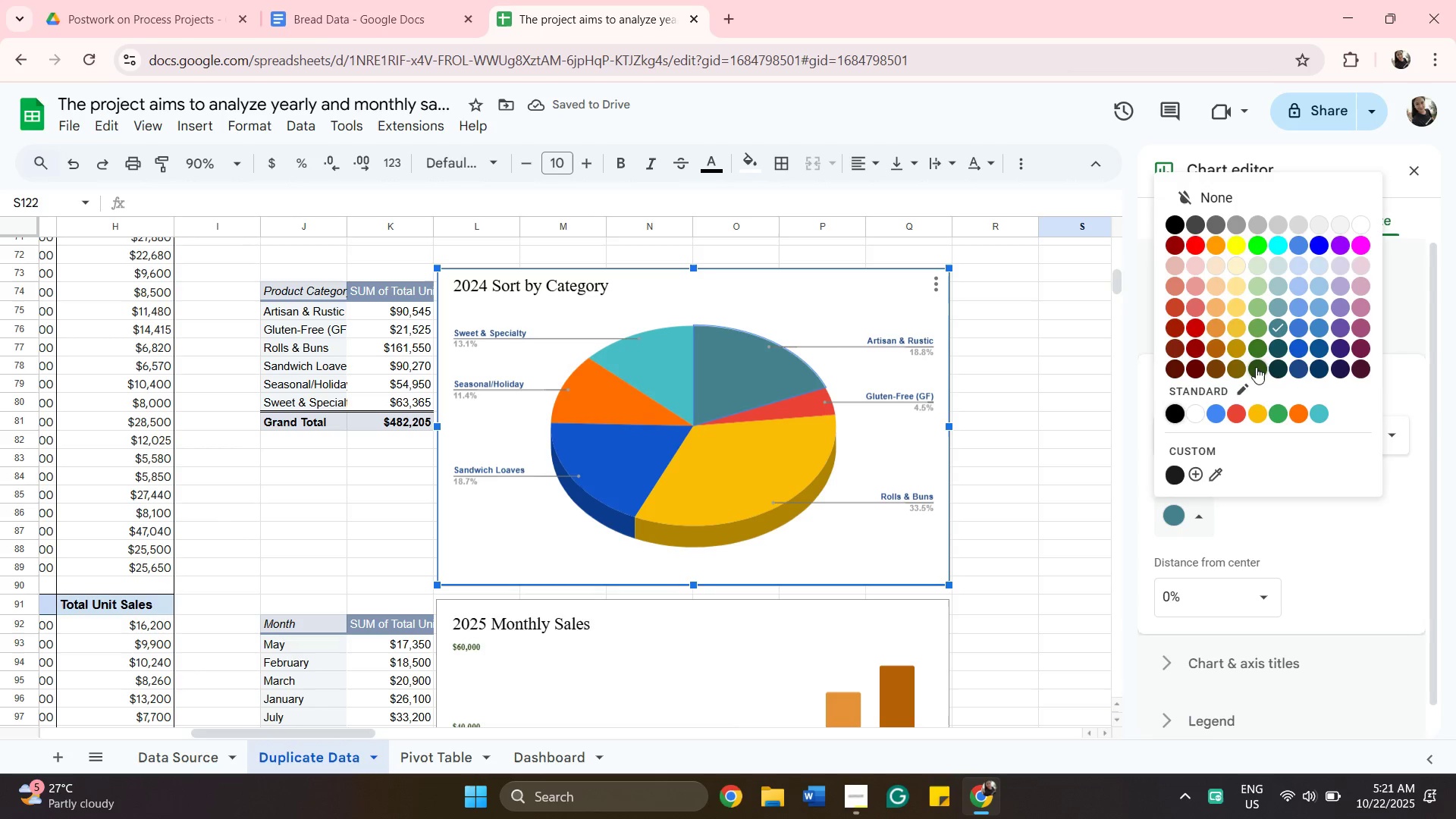 
mouse_move([1254, 350])
 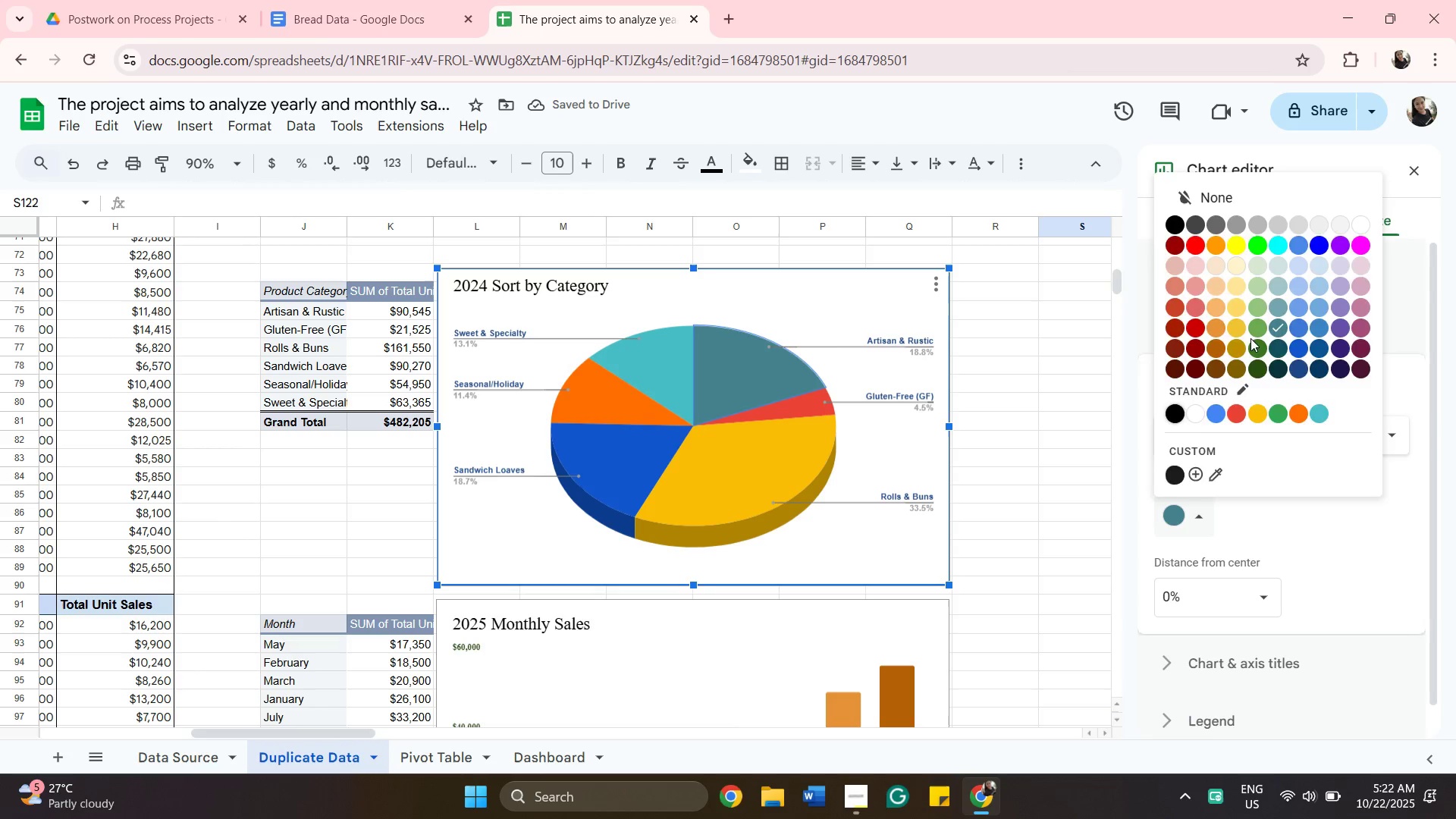 
left_click([1250, 338])
 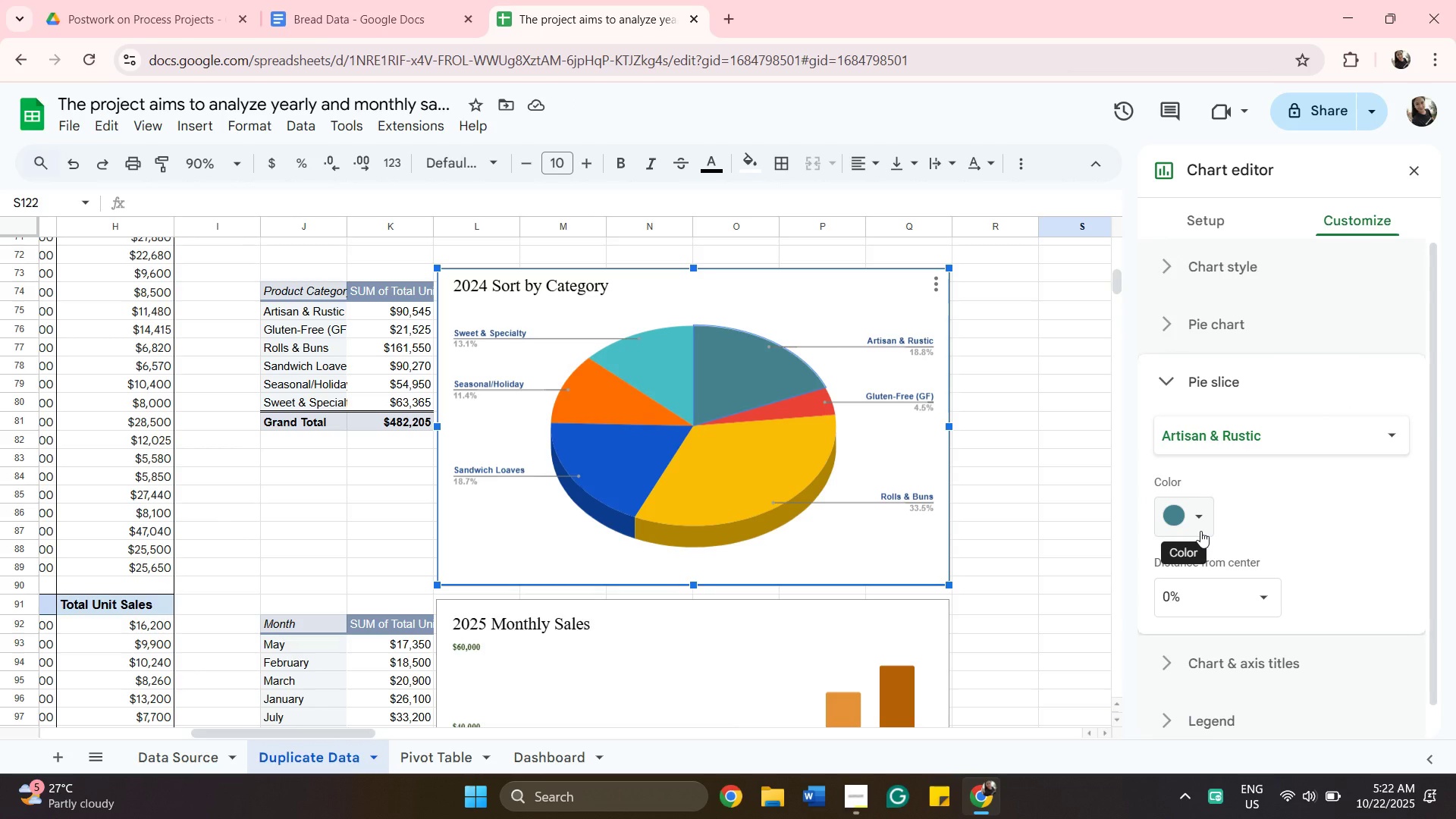 
left_click([1201, 525])
 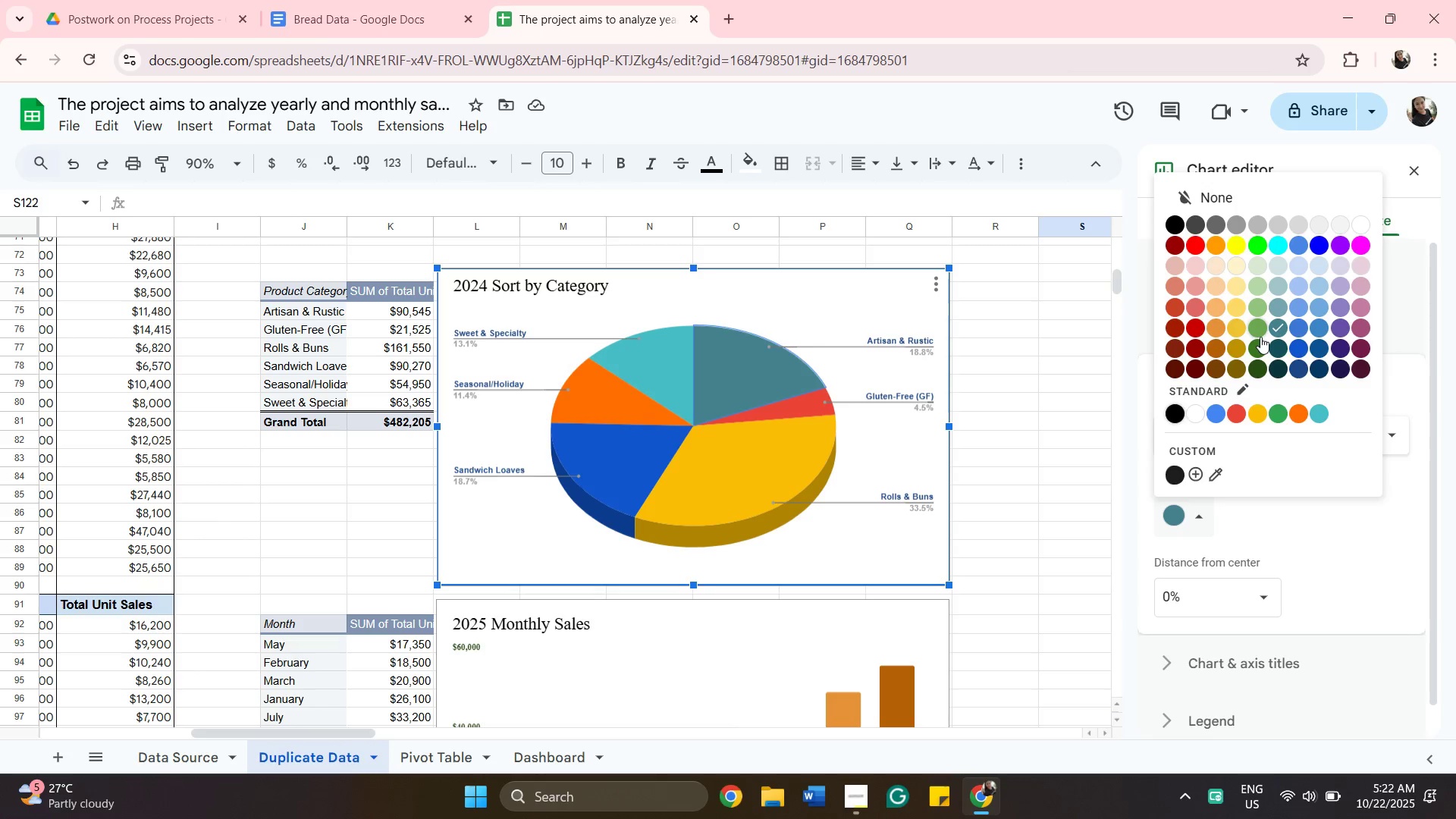 
left_click([1258, 342])
 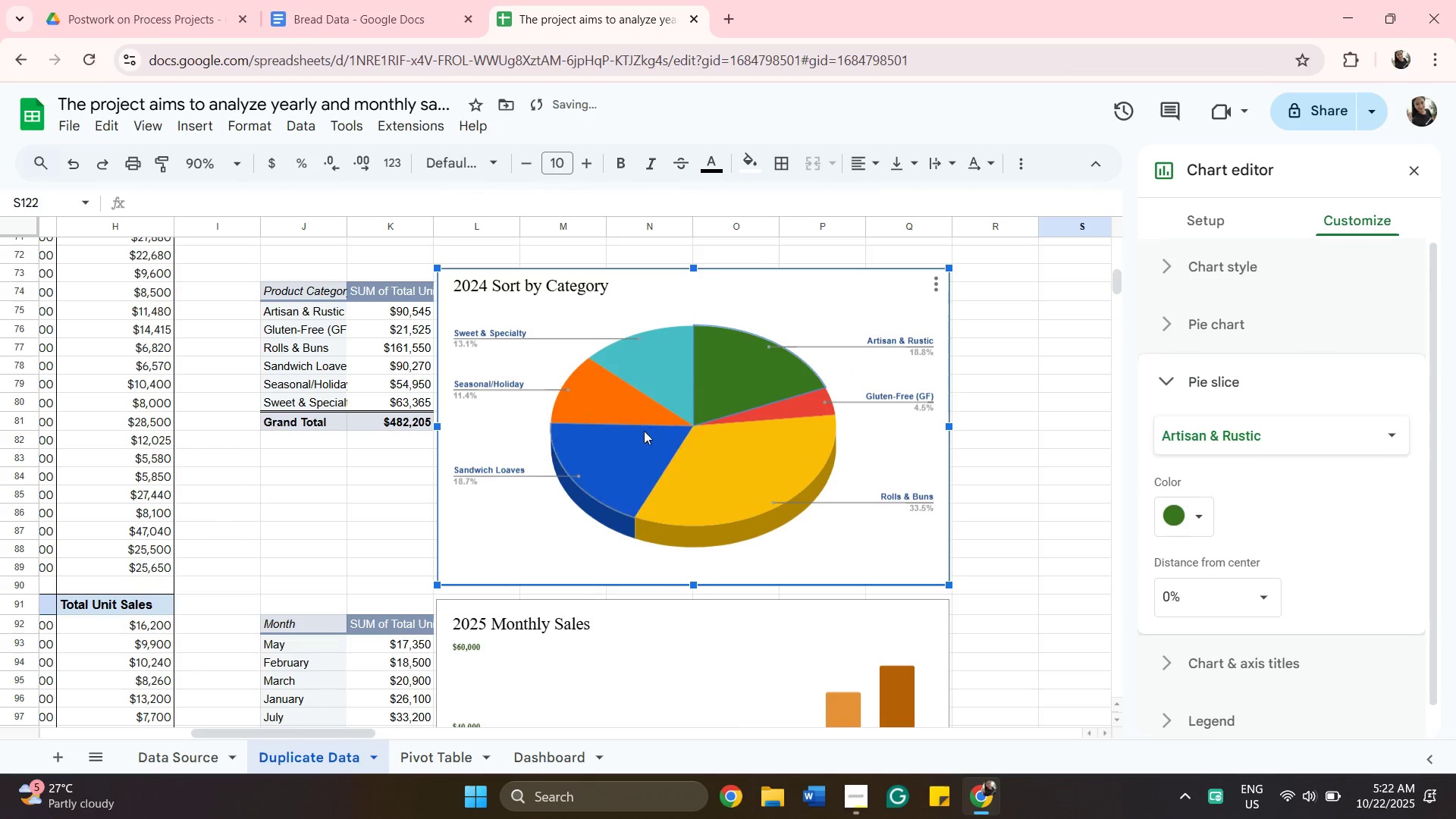 
left_click([626, 408])
 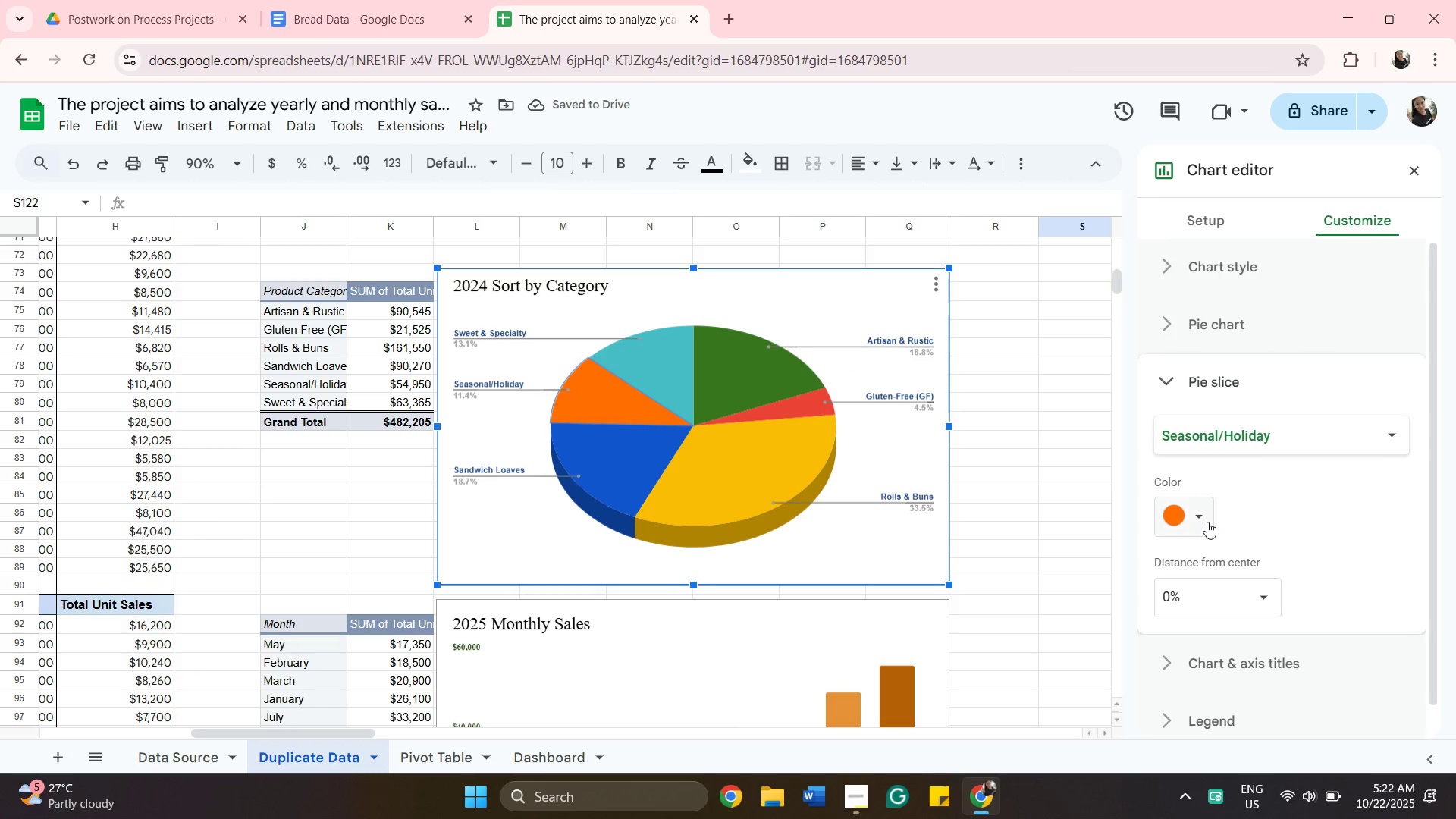 
left_click([1207, 522])
 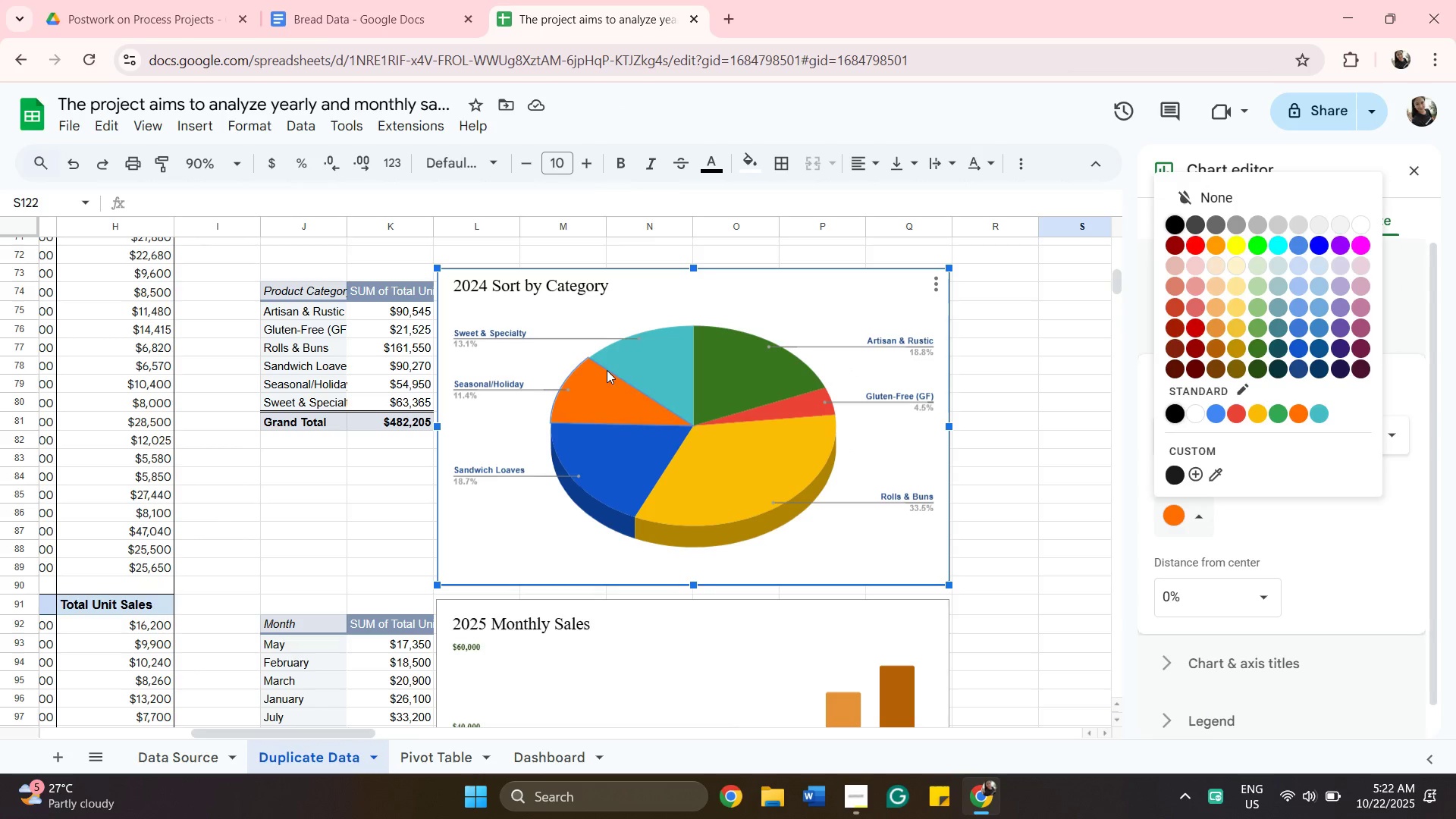 
left_click([653, 345])
 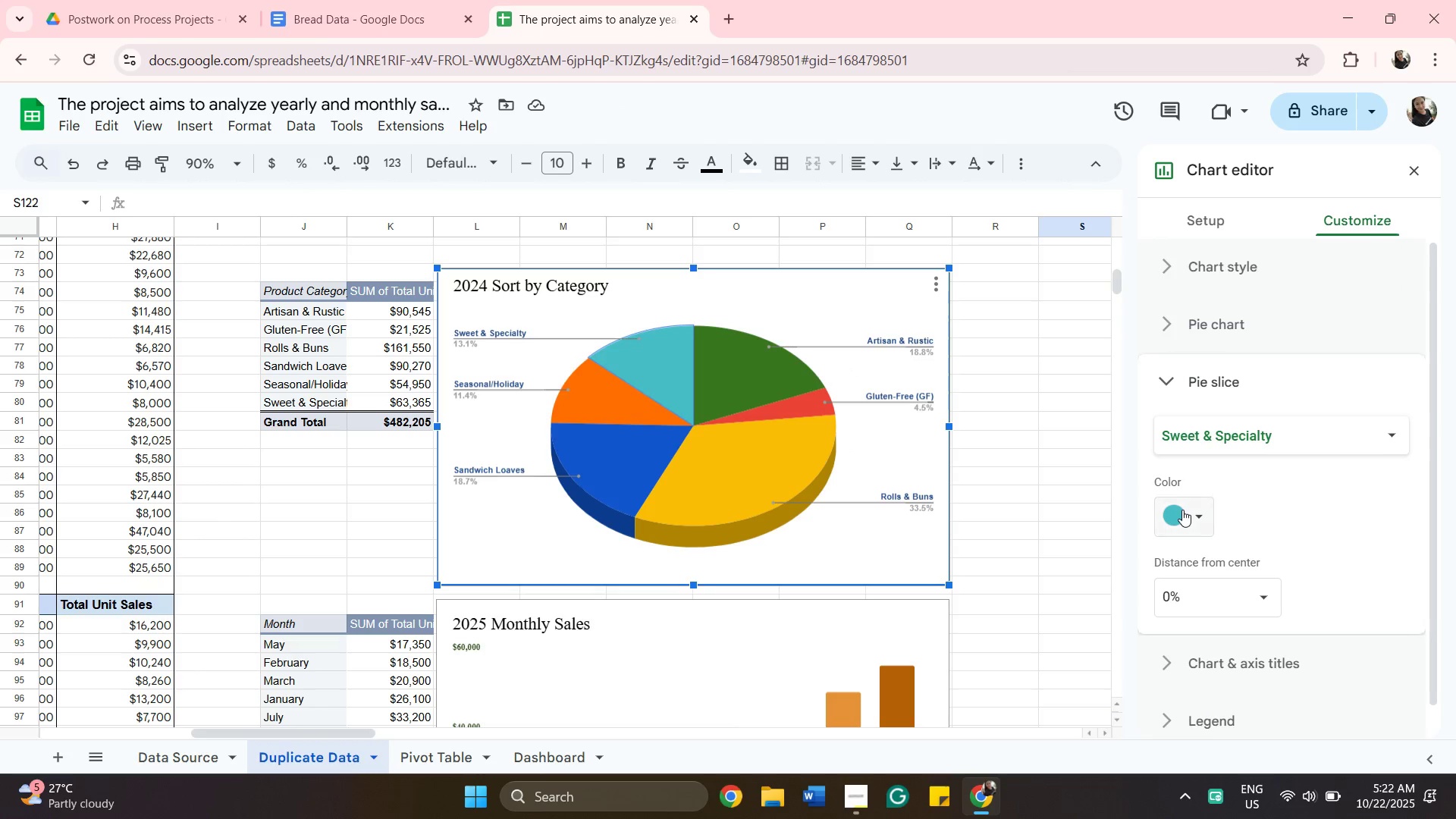 
left_click([1182, 510])
 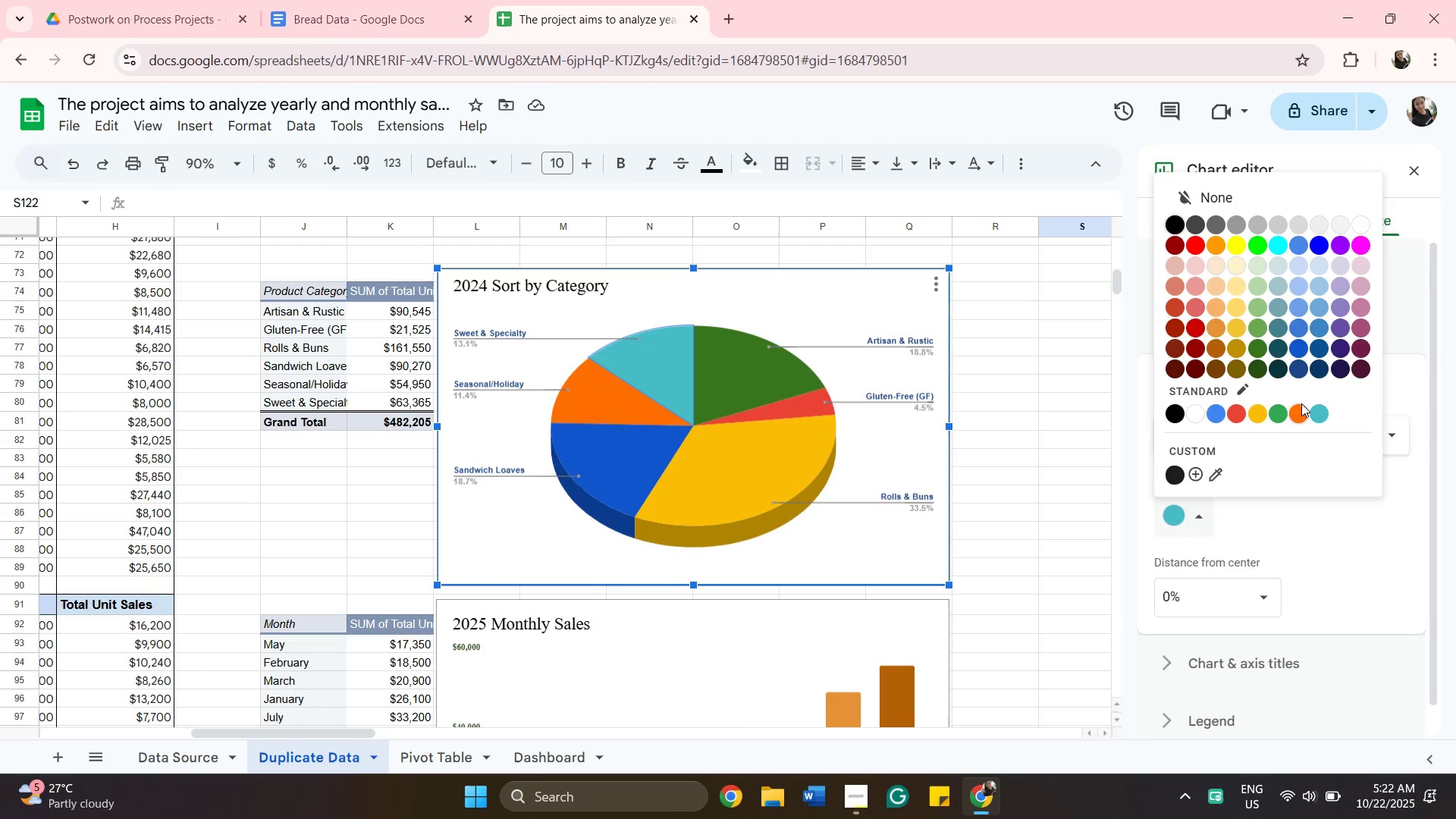 
left_click([1301, 403])
 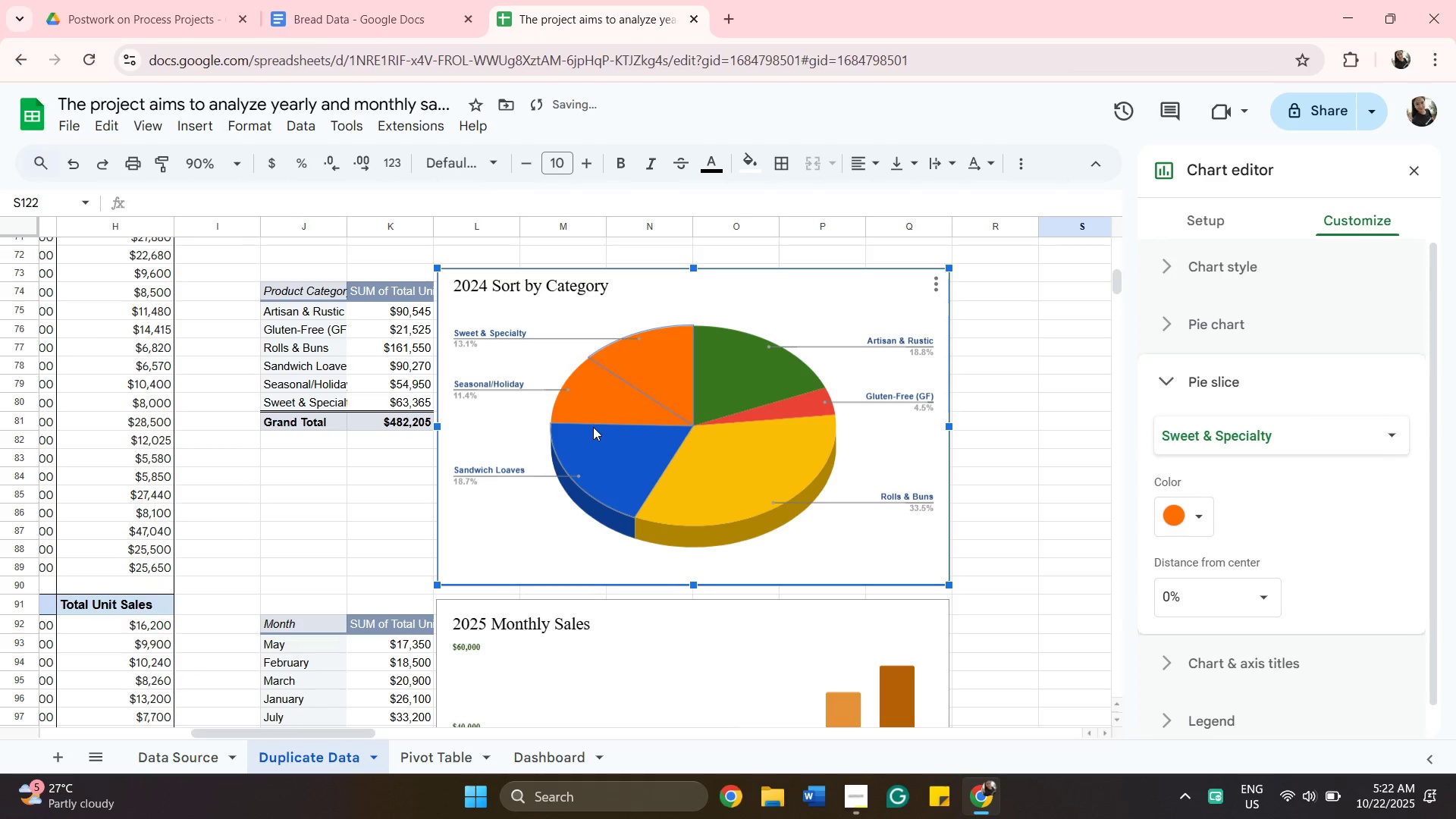 
left_click([593, 427])
 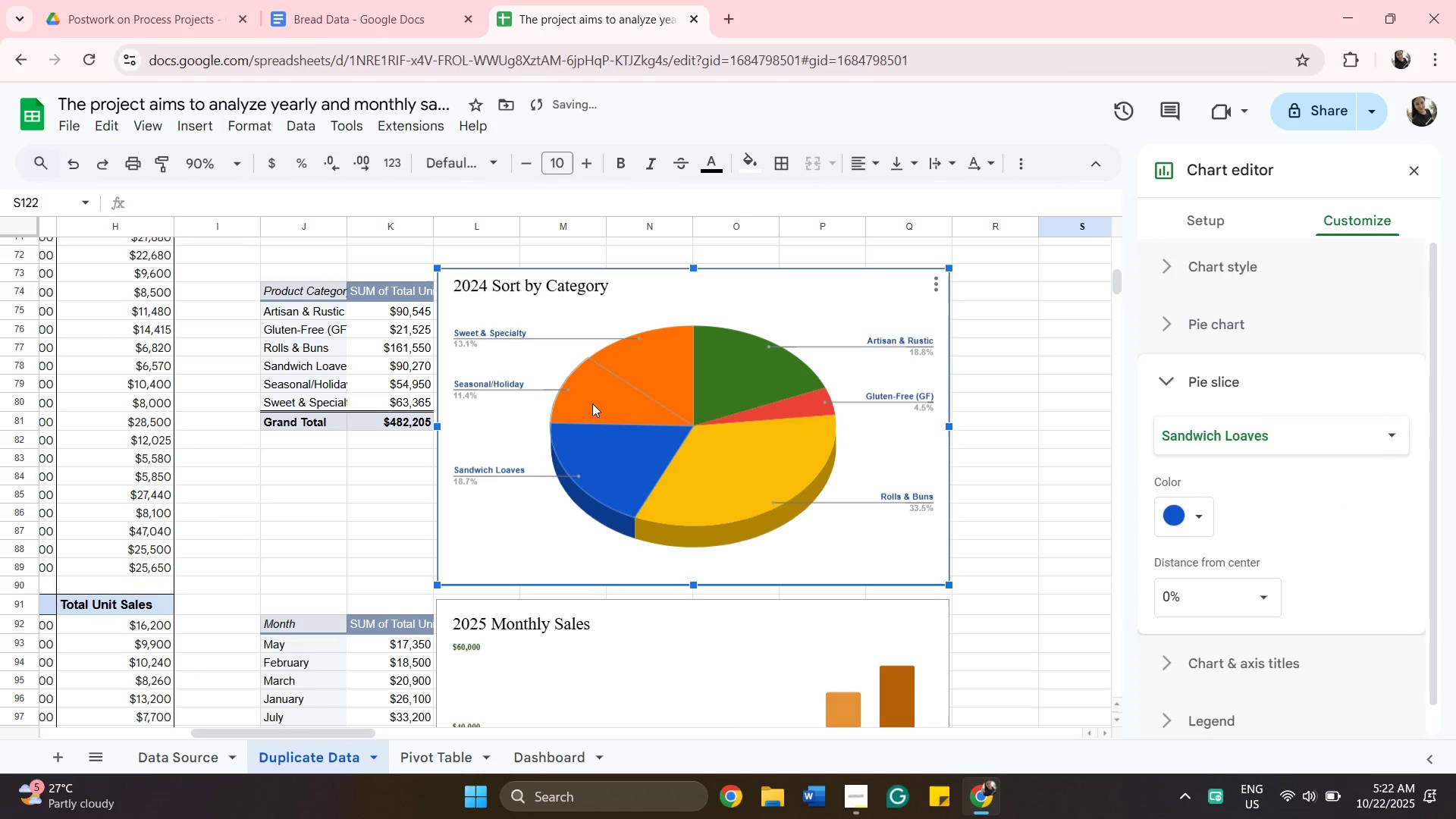 
left_click([592, 403])
 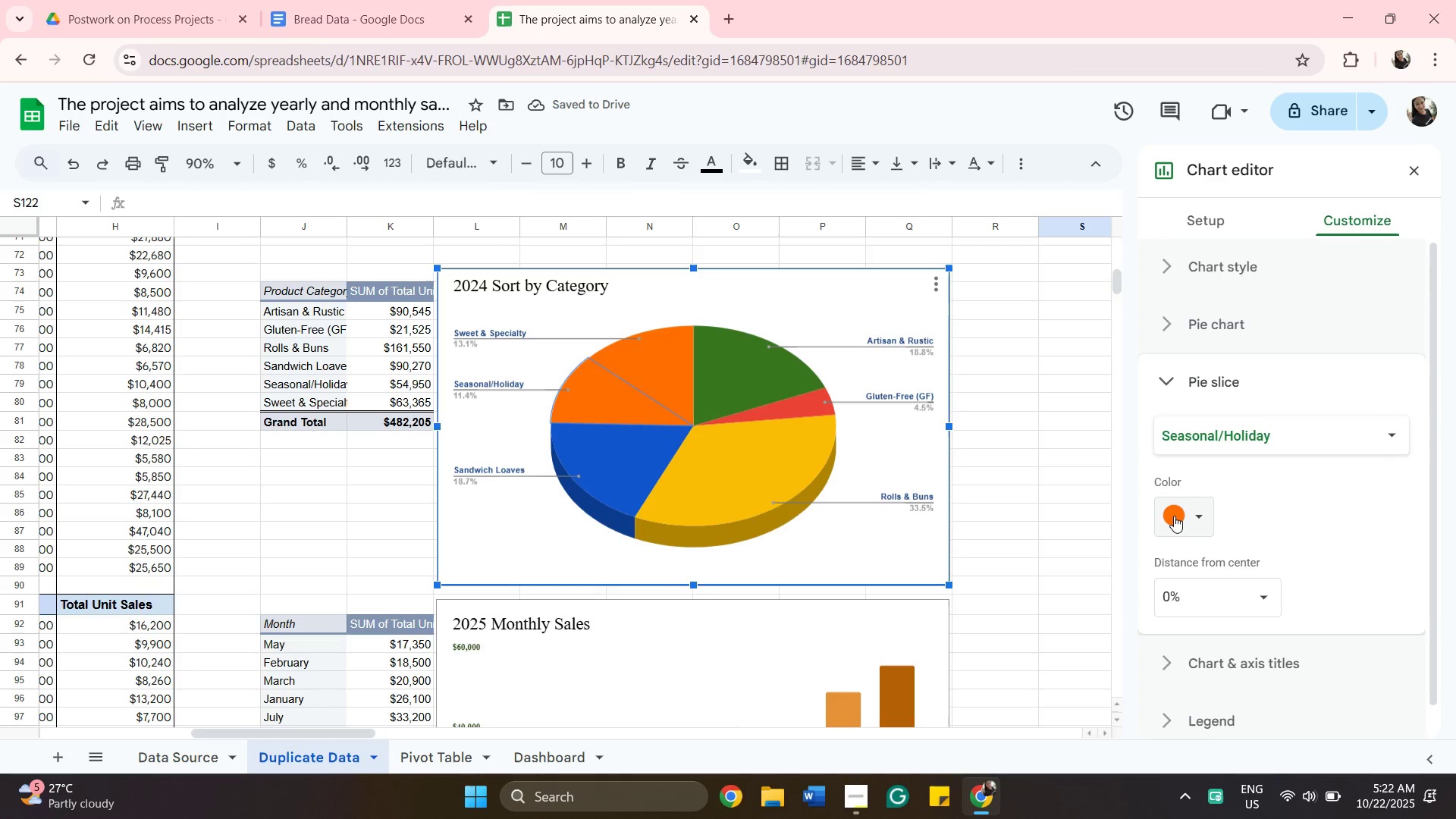 
left_click([1174, 516])
 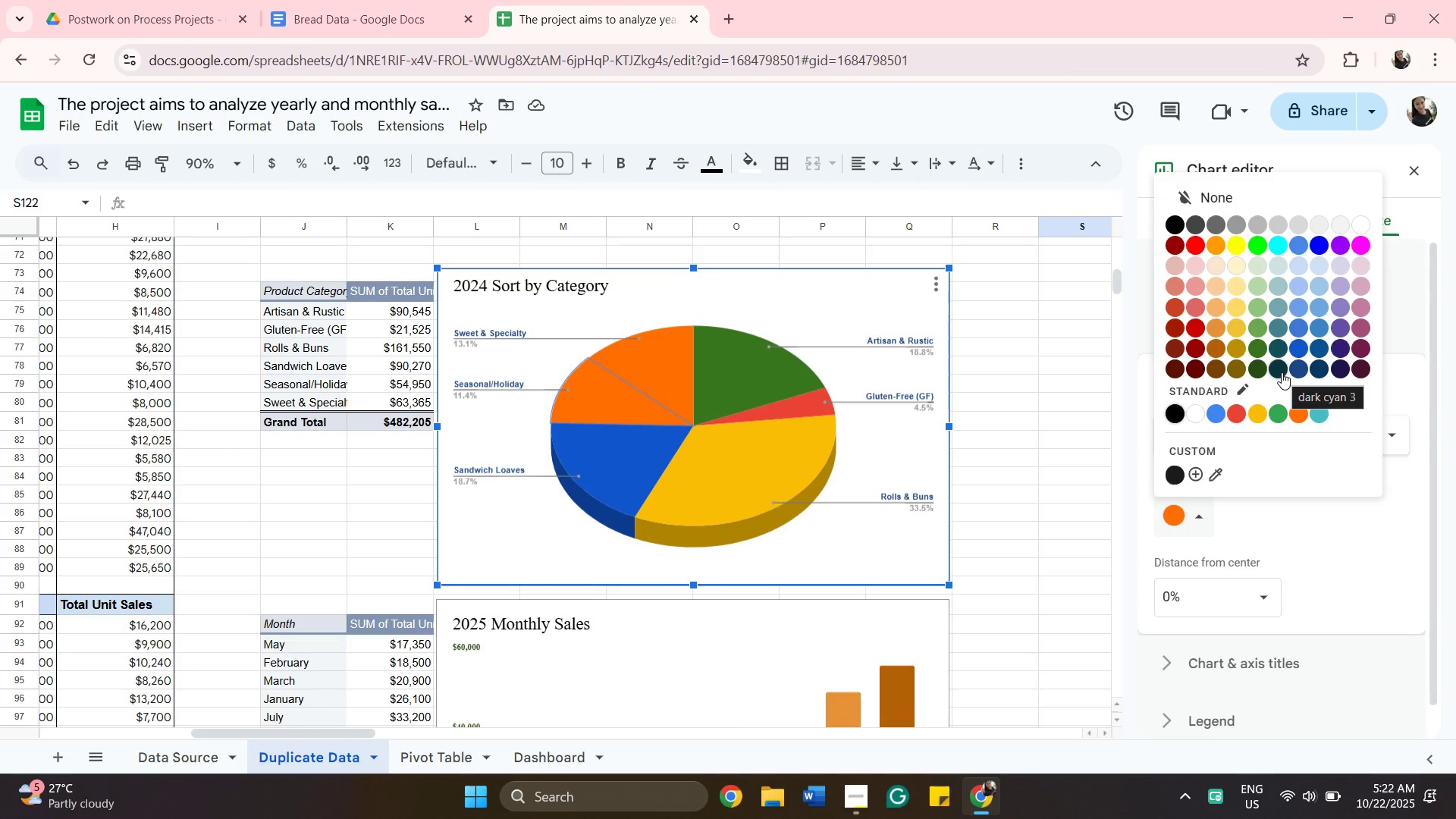 
wait(6.7)
 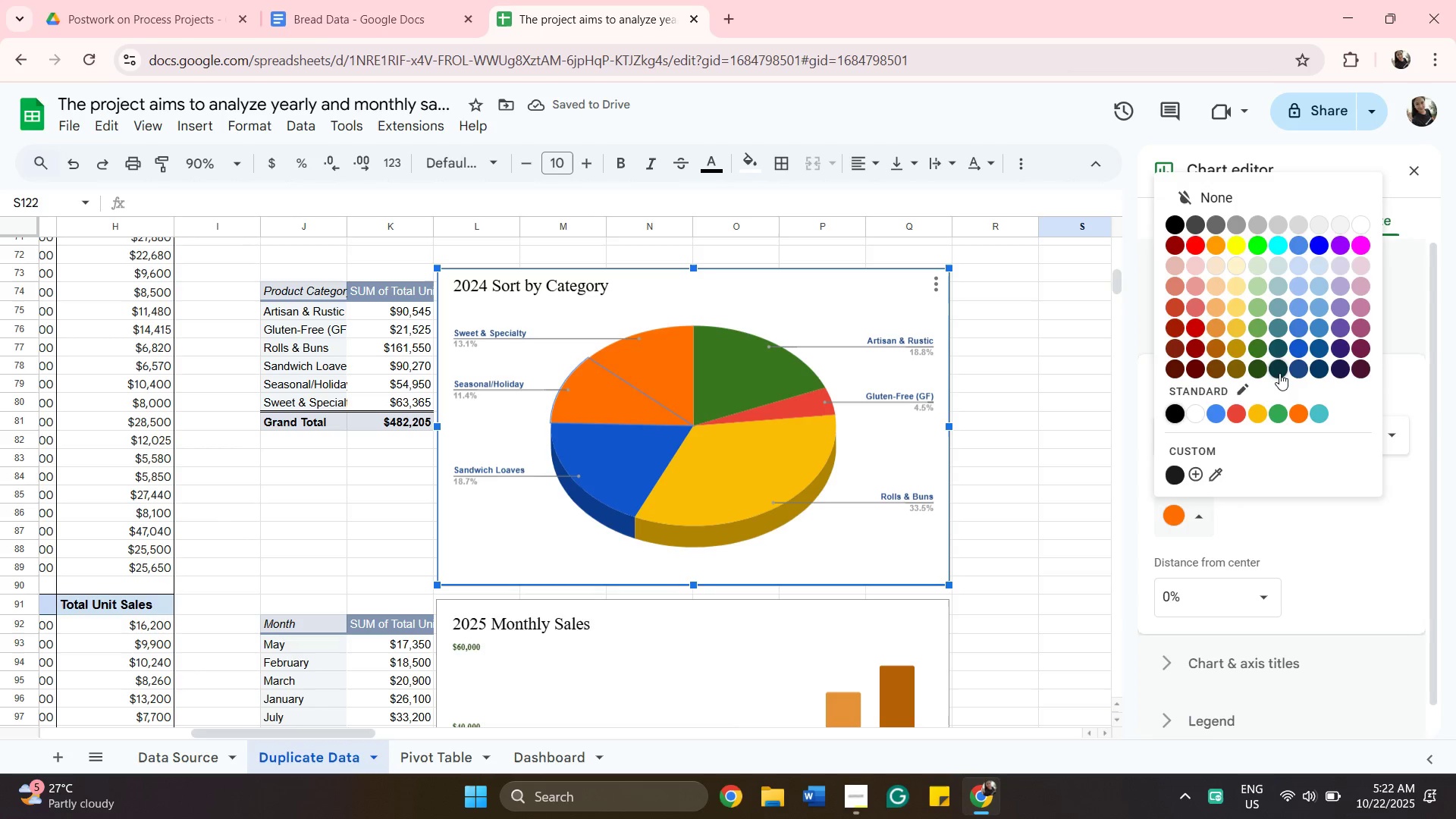 
left_click([1320, 418])
 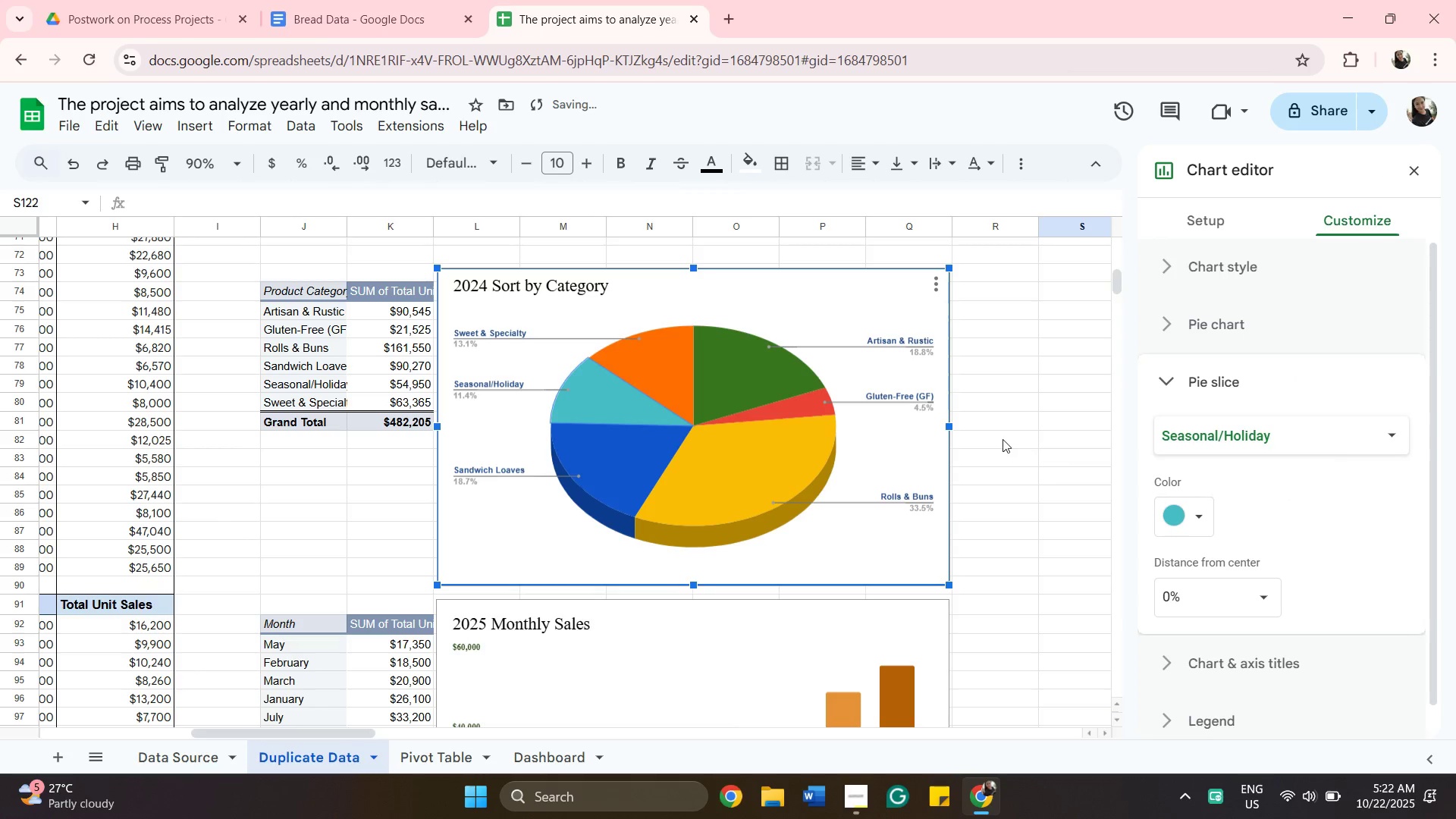 
scroll: coordinate [1061, 388], scroll_direction: down, amount: 11.0
 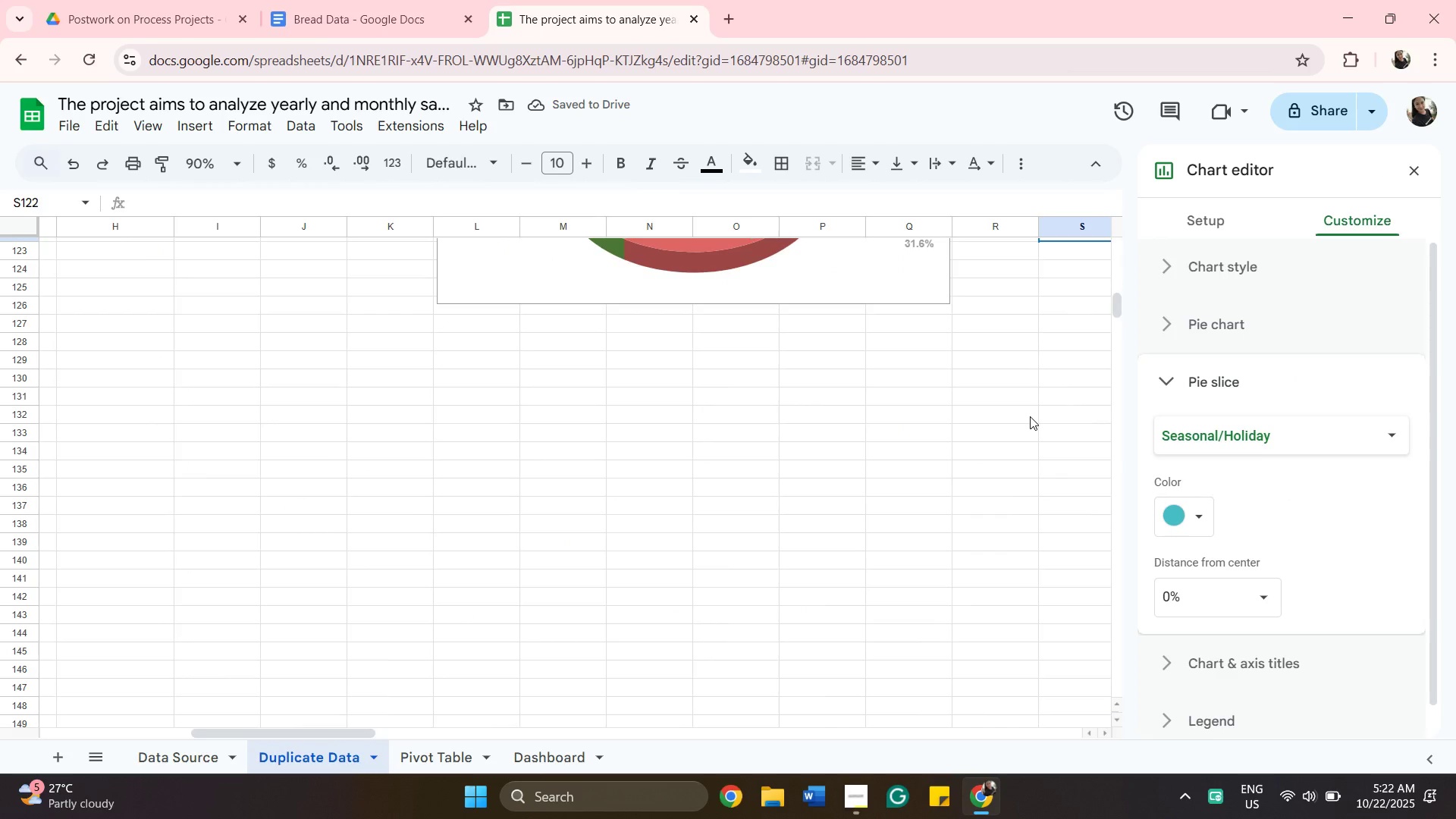 
scroll: coordinate [955, 468], scroll_direction: up, amount: 4.0
 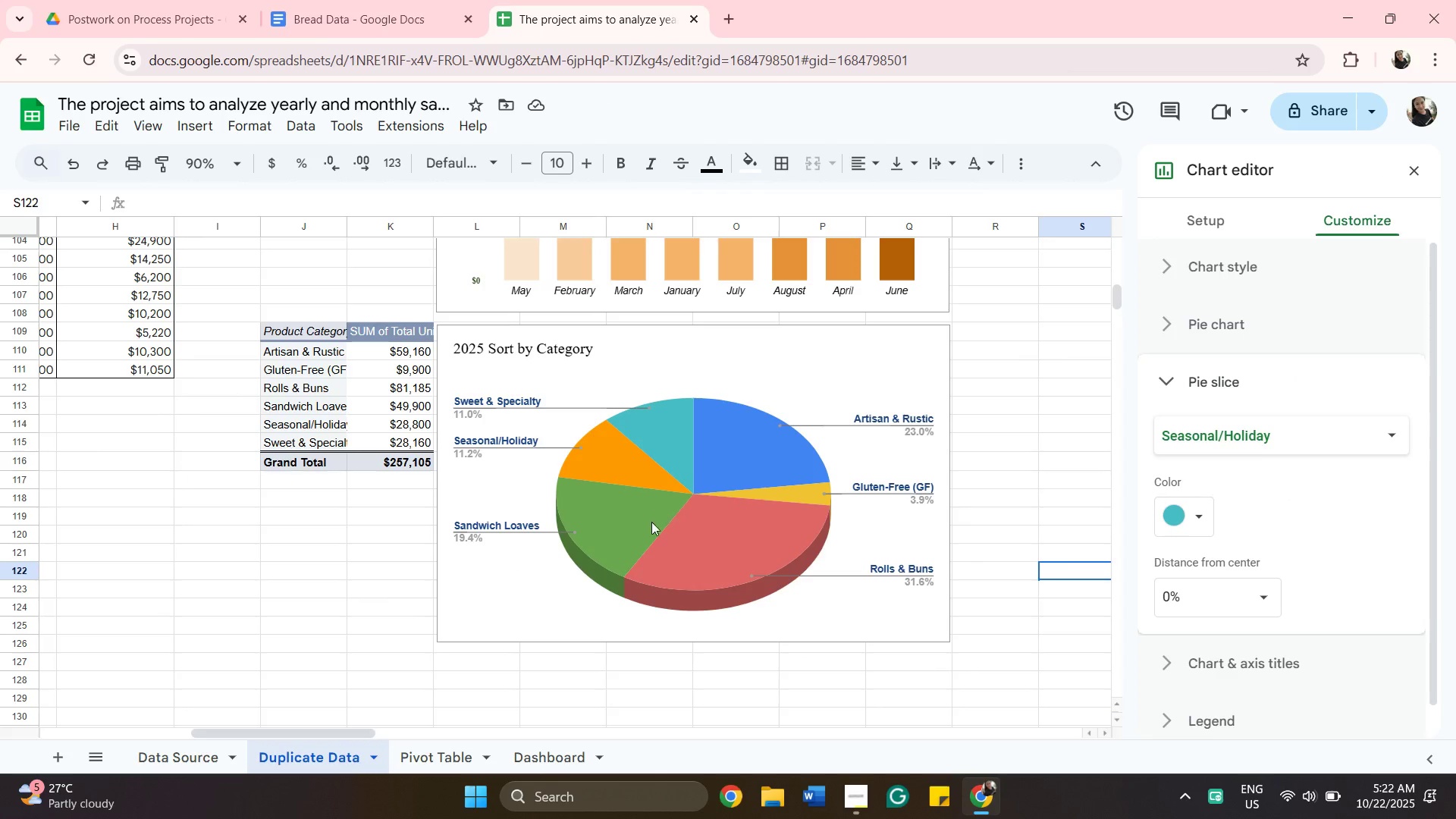 
left_click([642, 522])
 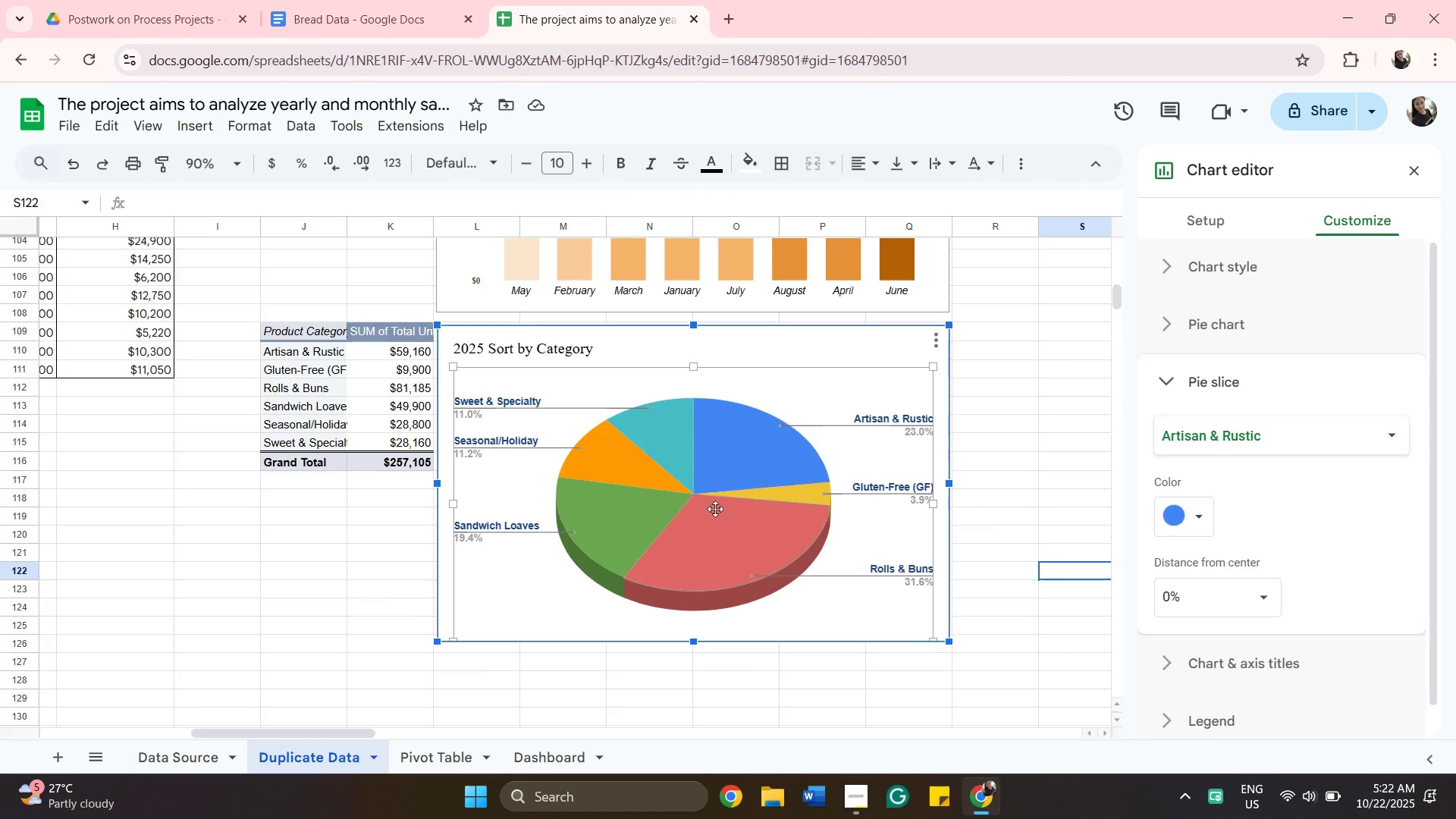 
left_click([633, 544])
 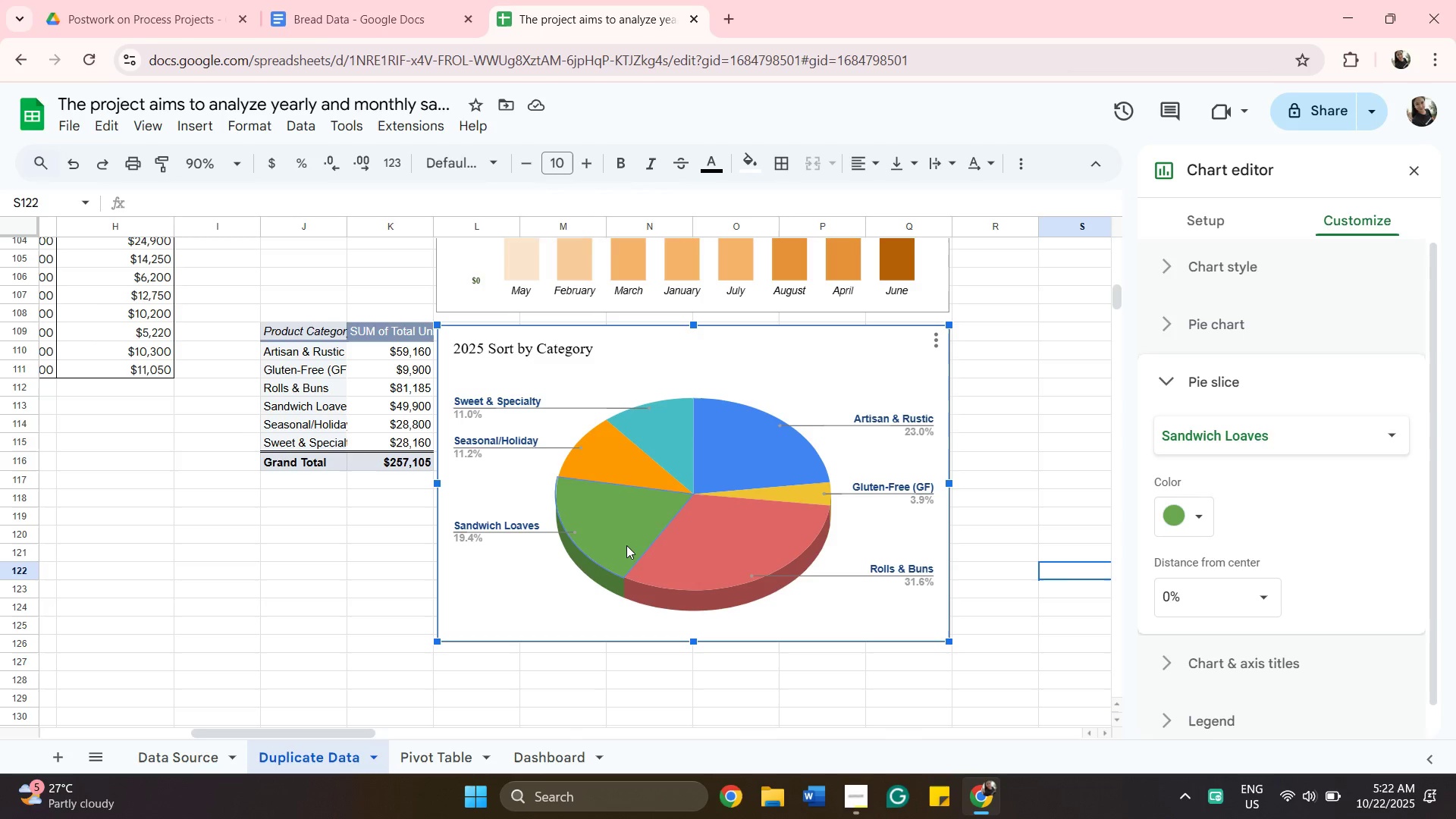 
left_click([626, 545])
 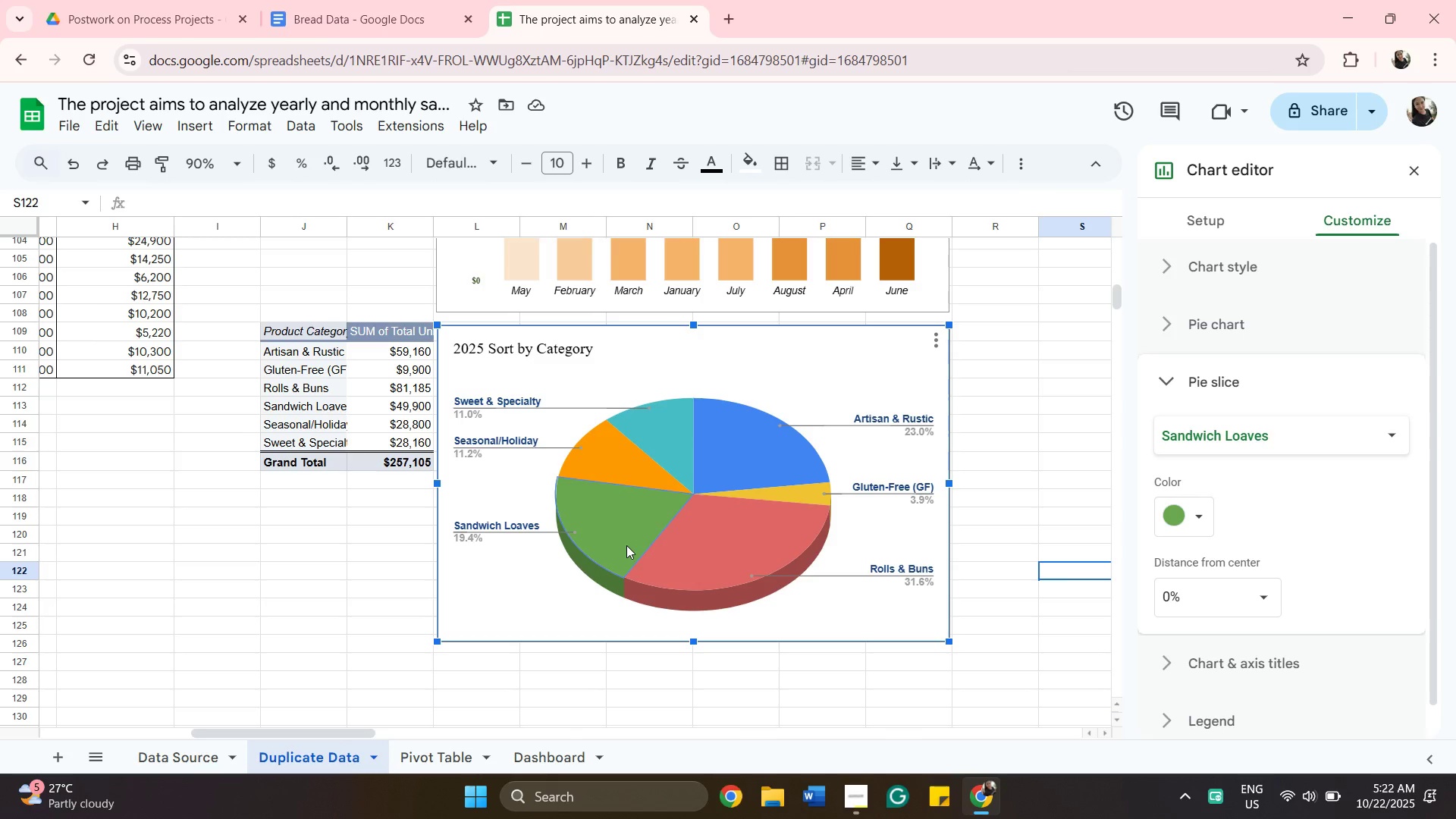 
left_click([626, 545])
 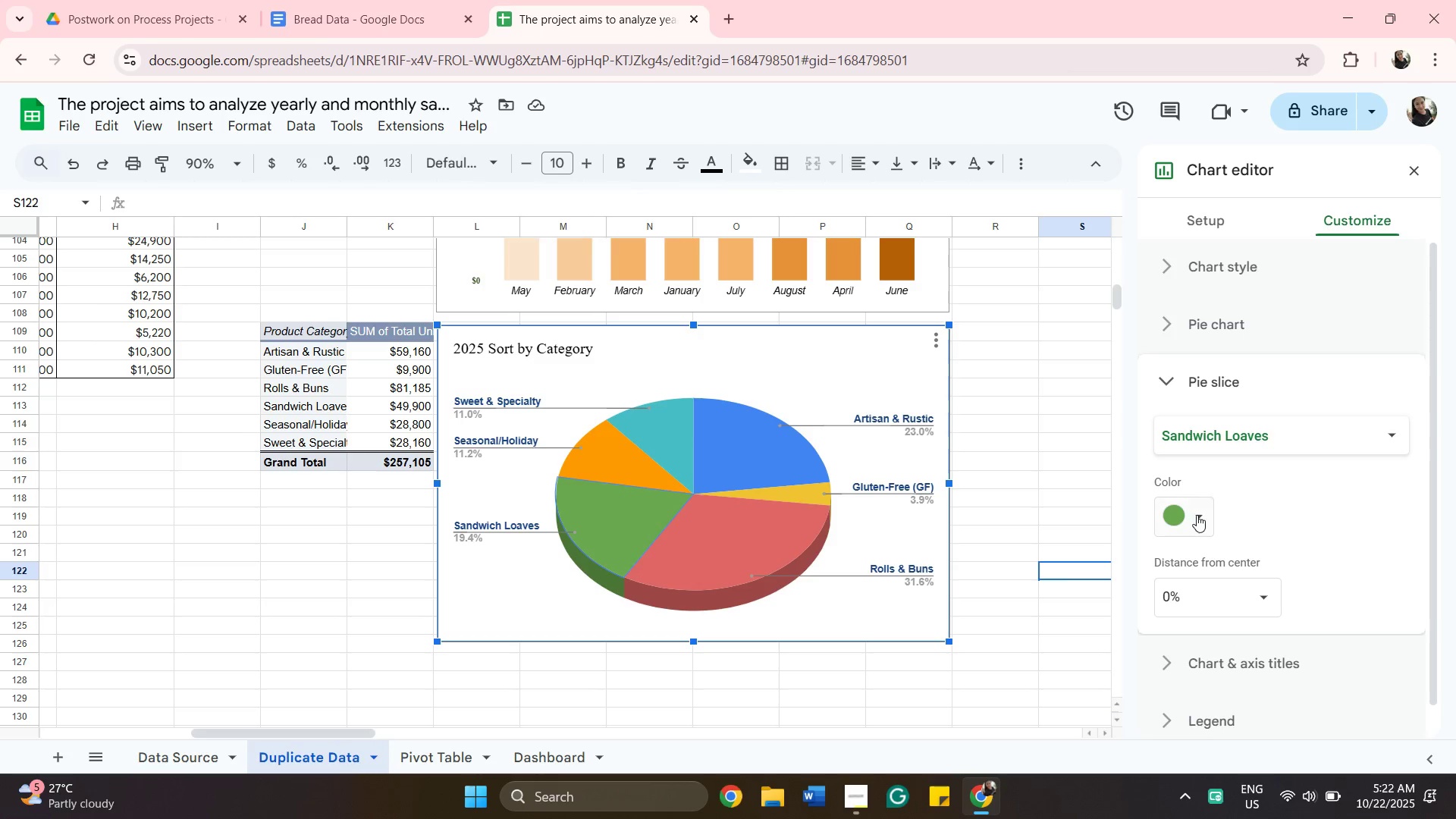 
left_click([1197, 515])
 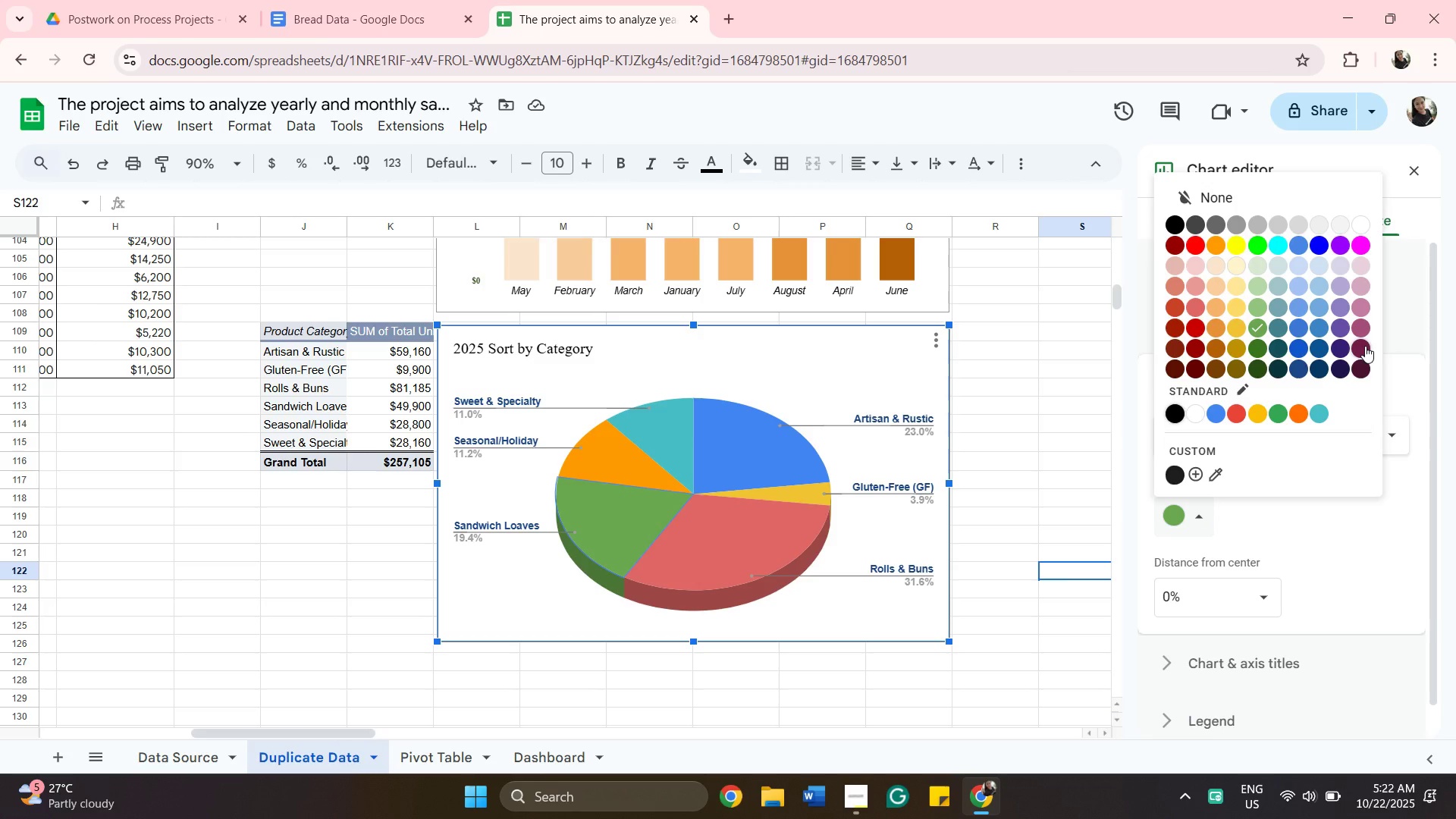 
left_click([1365, 346])
 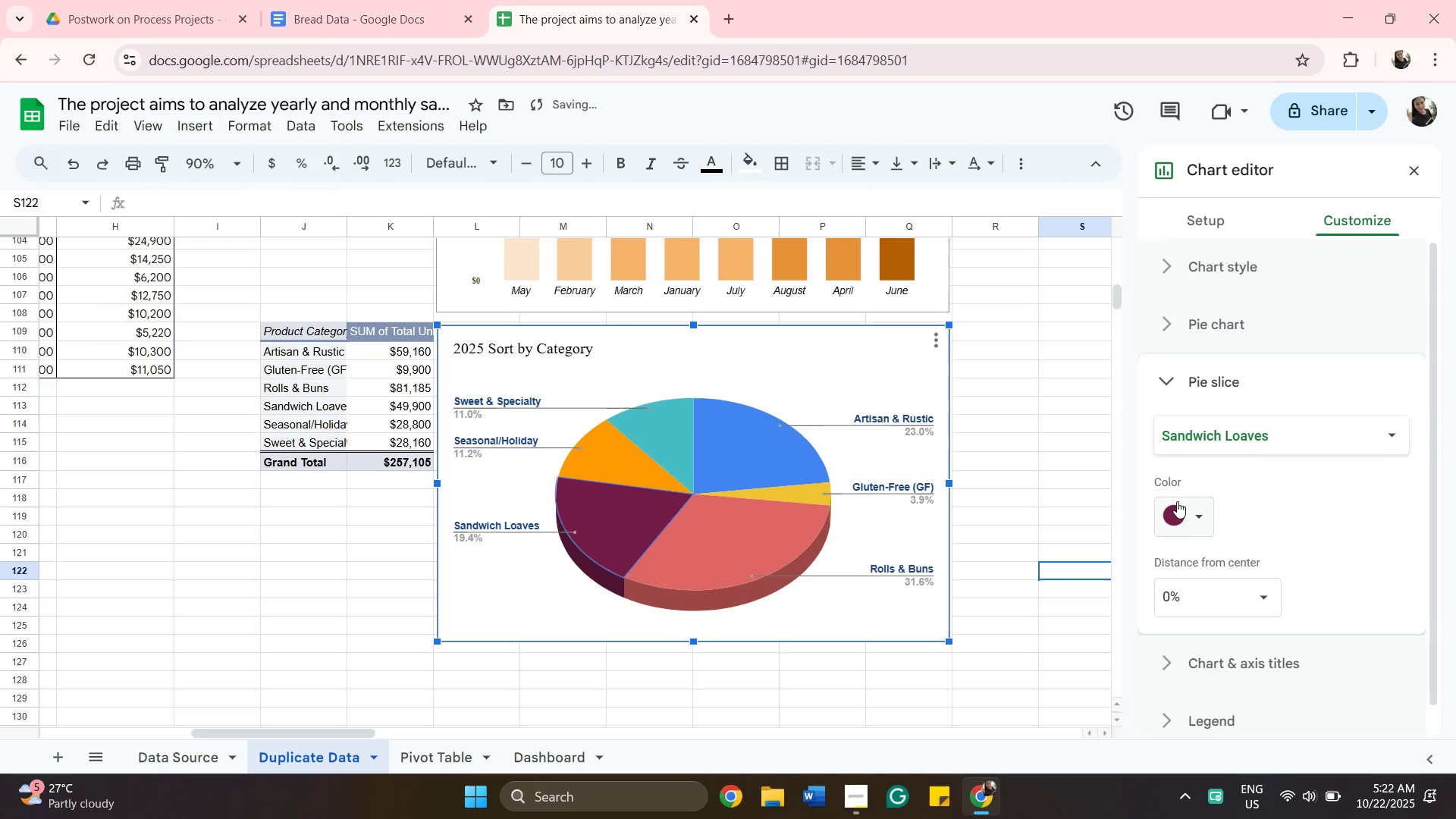 
left_click([1191, 509])
 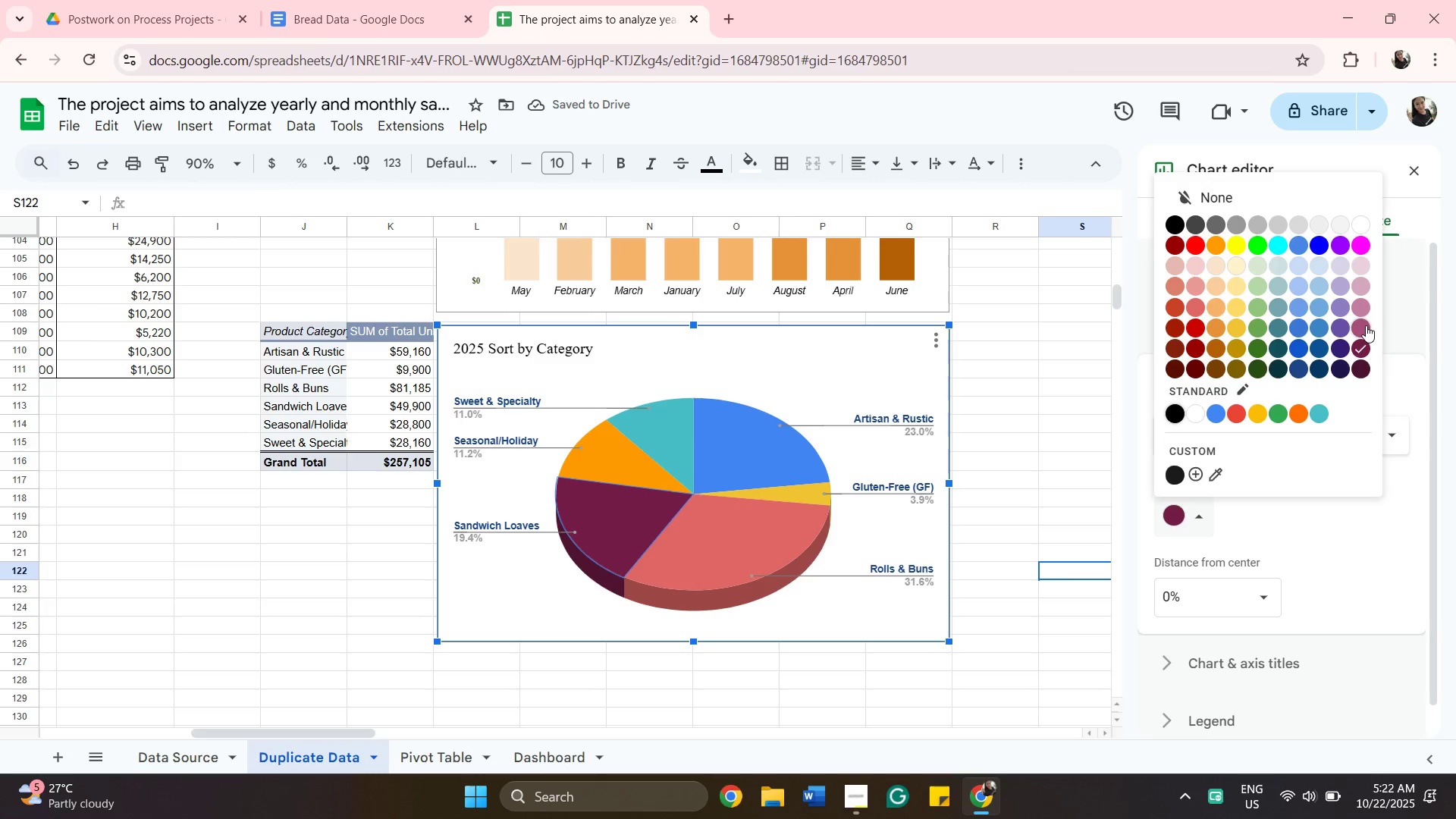 
left_click([1366, 325])
 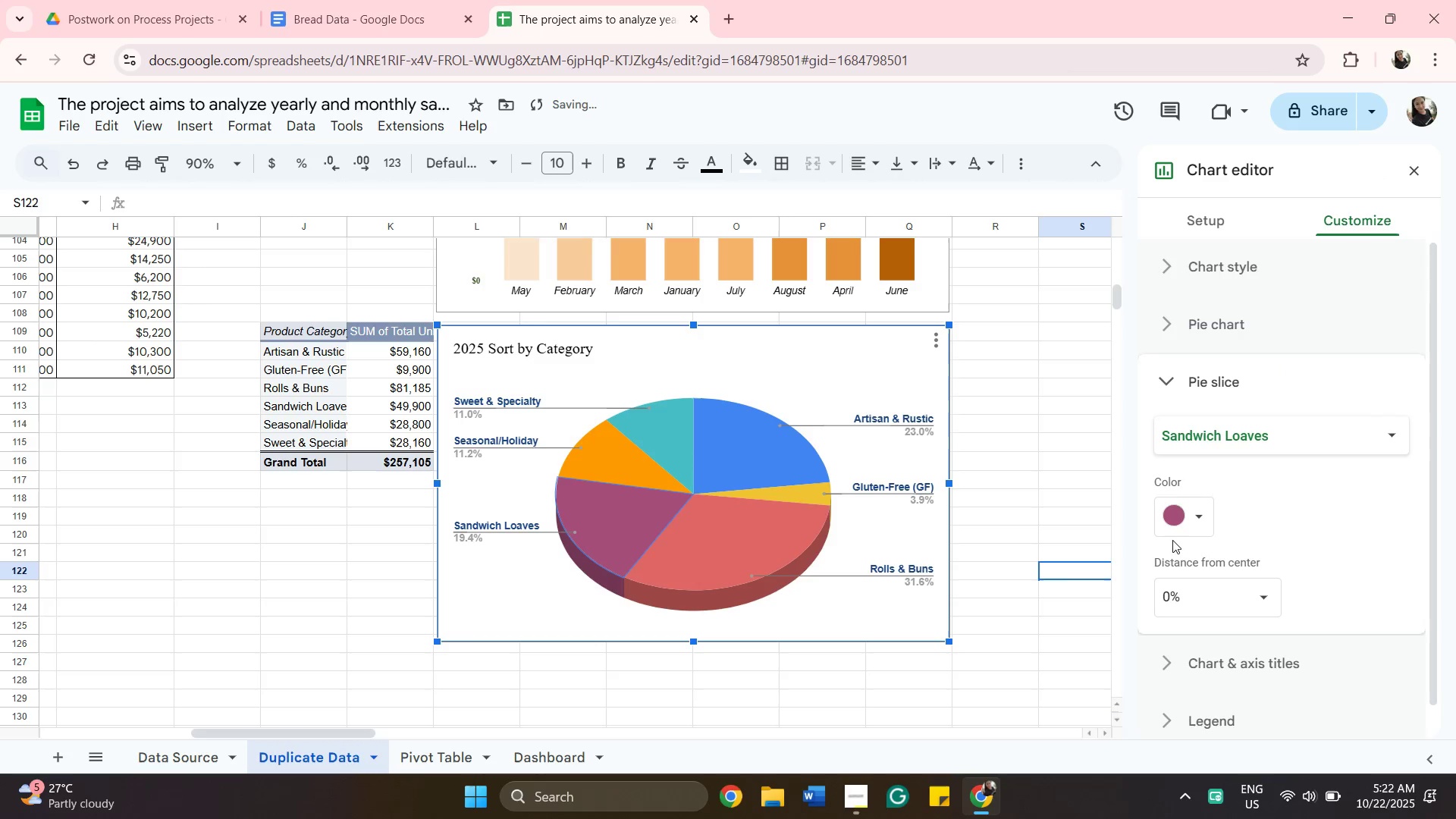 
mouse_move([1190, 517])
 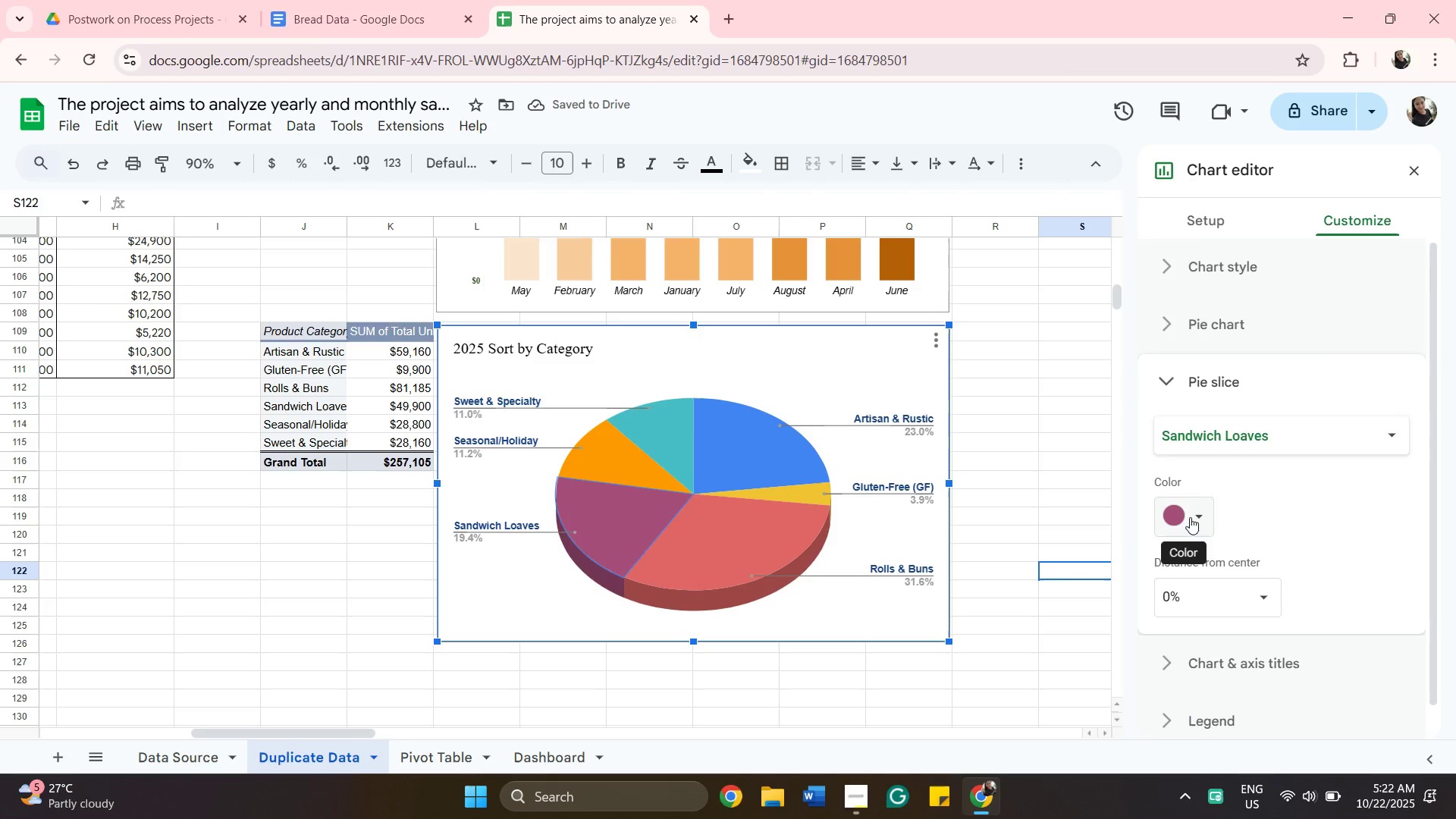 
left_click([1190, 517])
 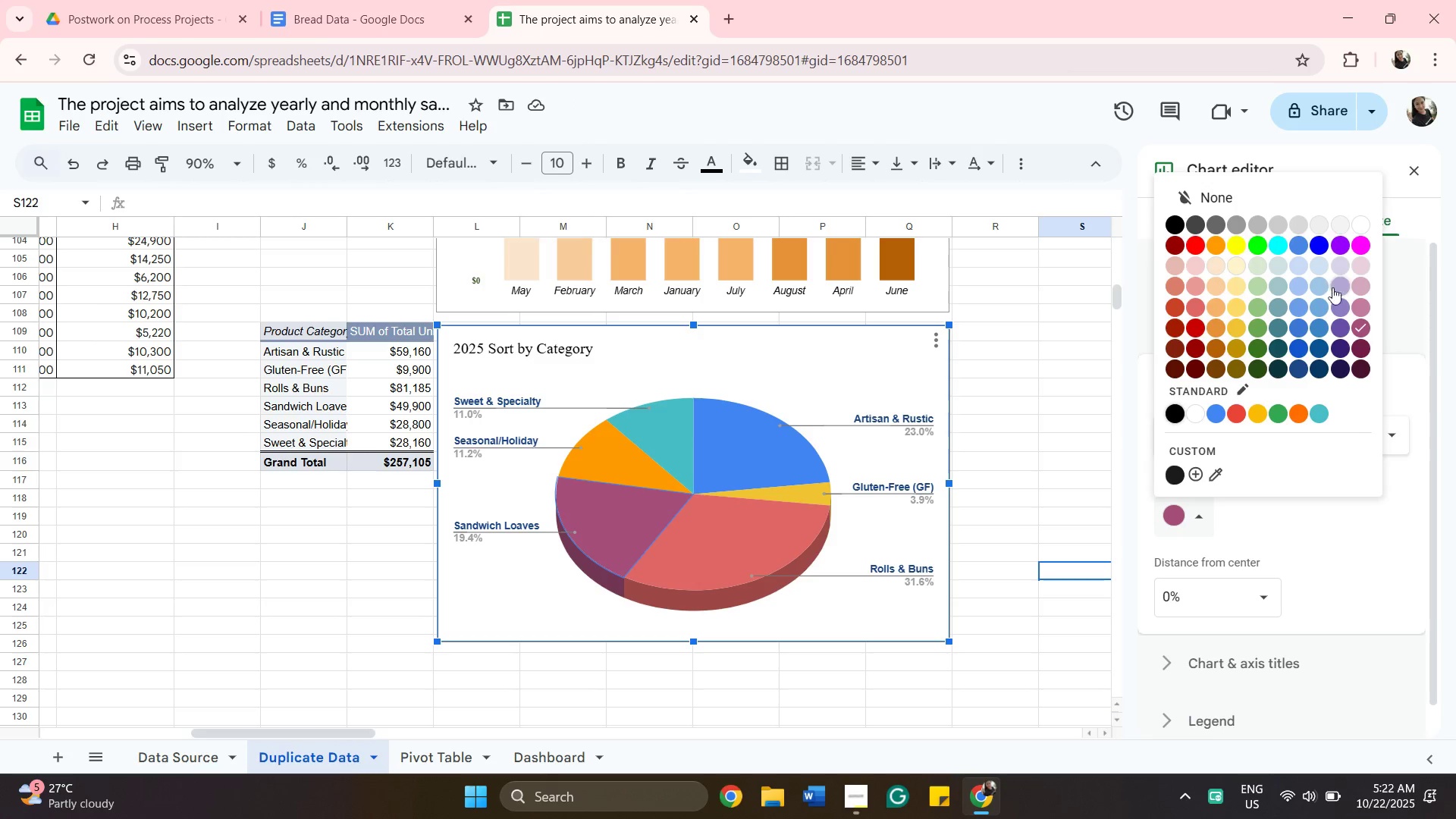 
left_click([1340, 304])
 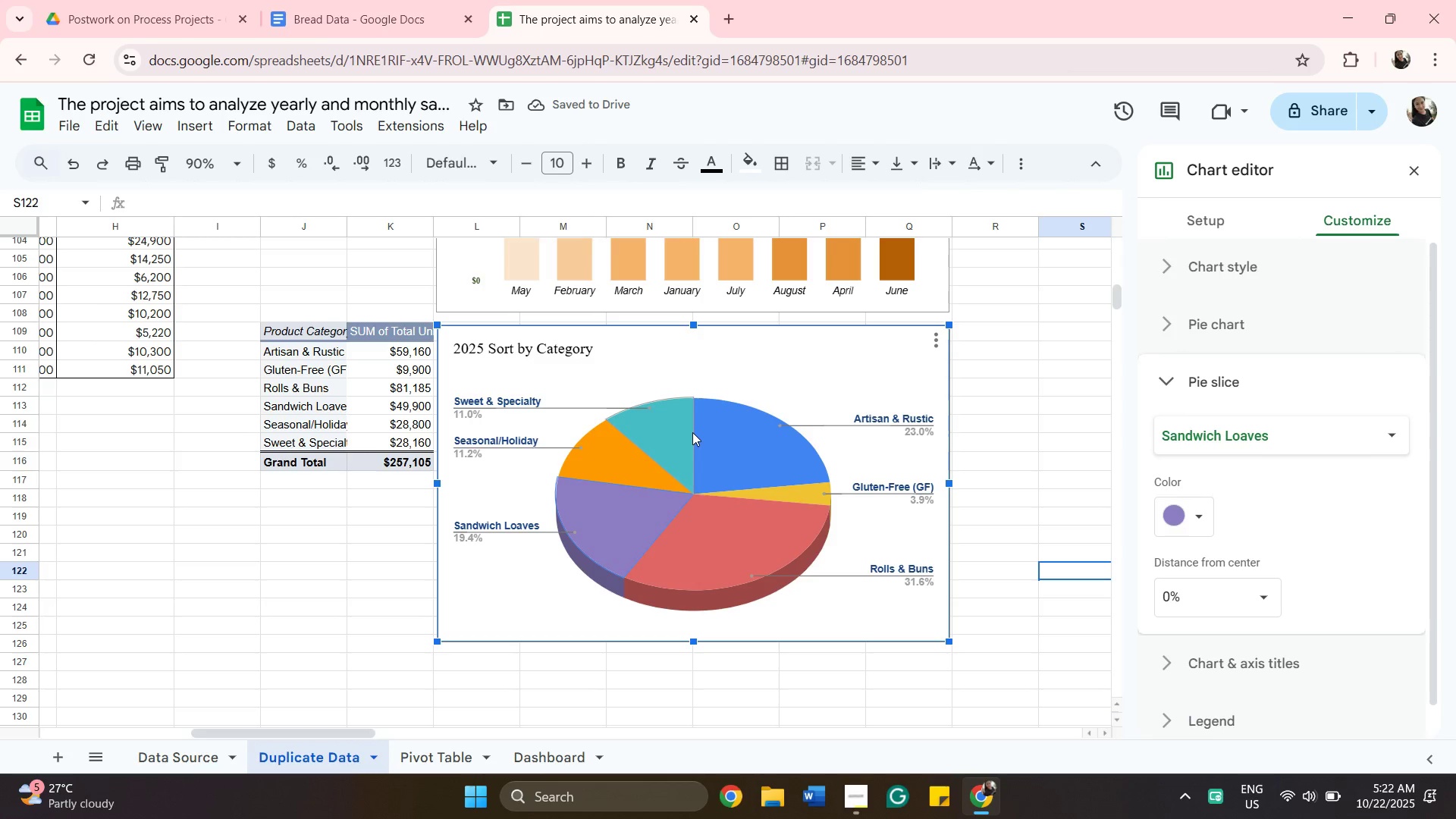 
left_click([673, 431])
 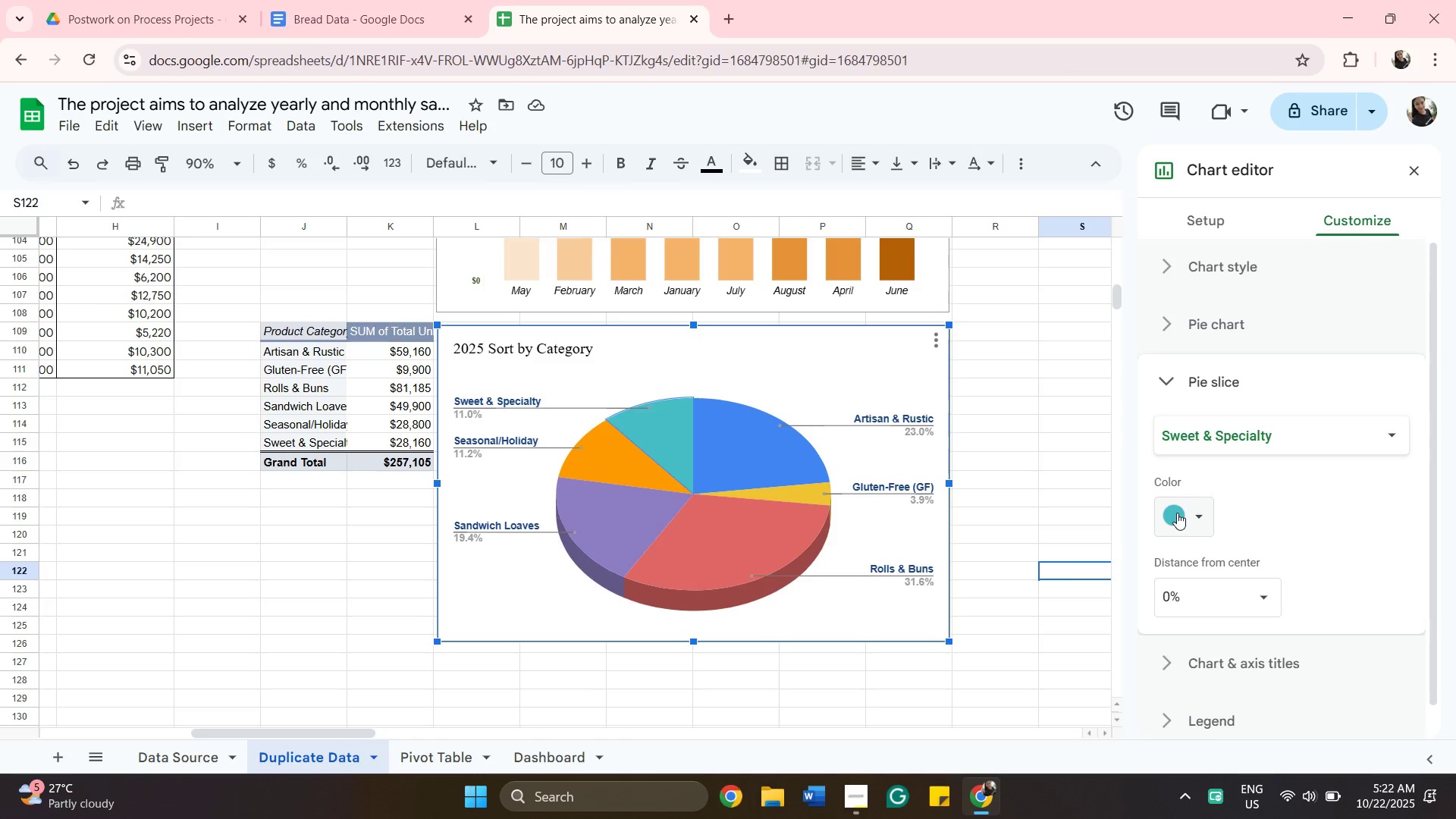 
left_click([1179, 511])
 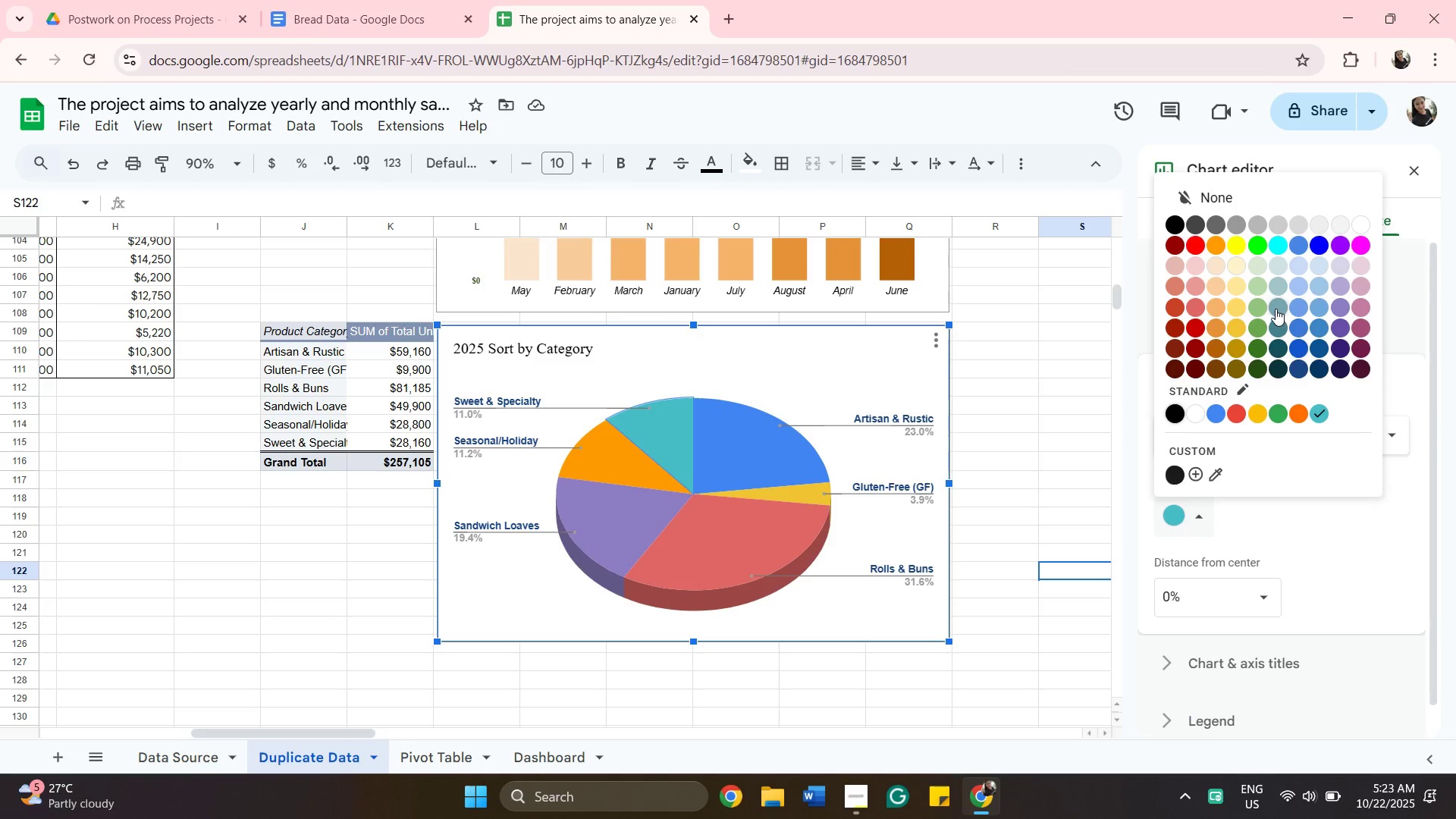 
wait(6.14)
 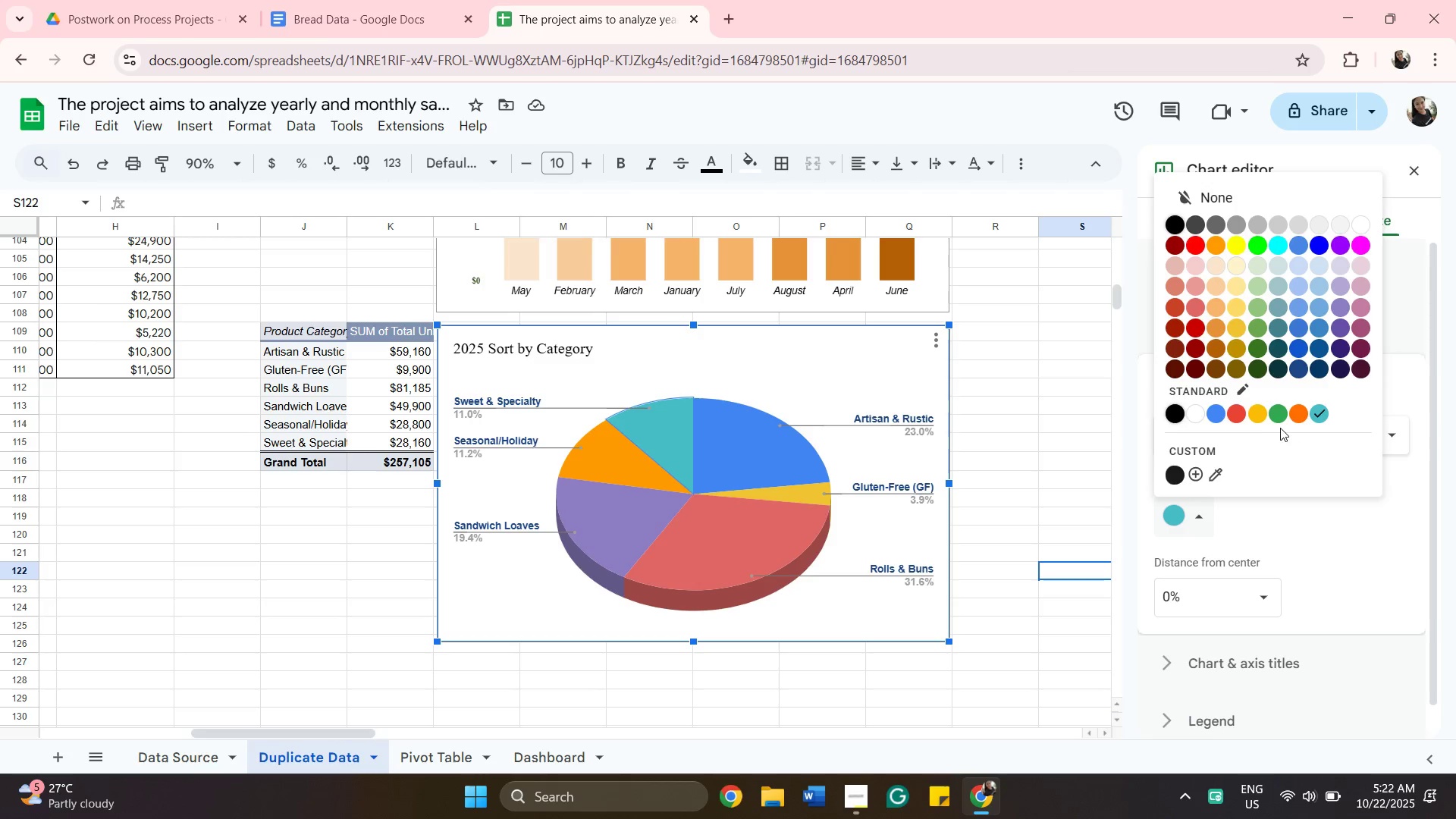 
left_click([1243, 333])
 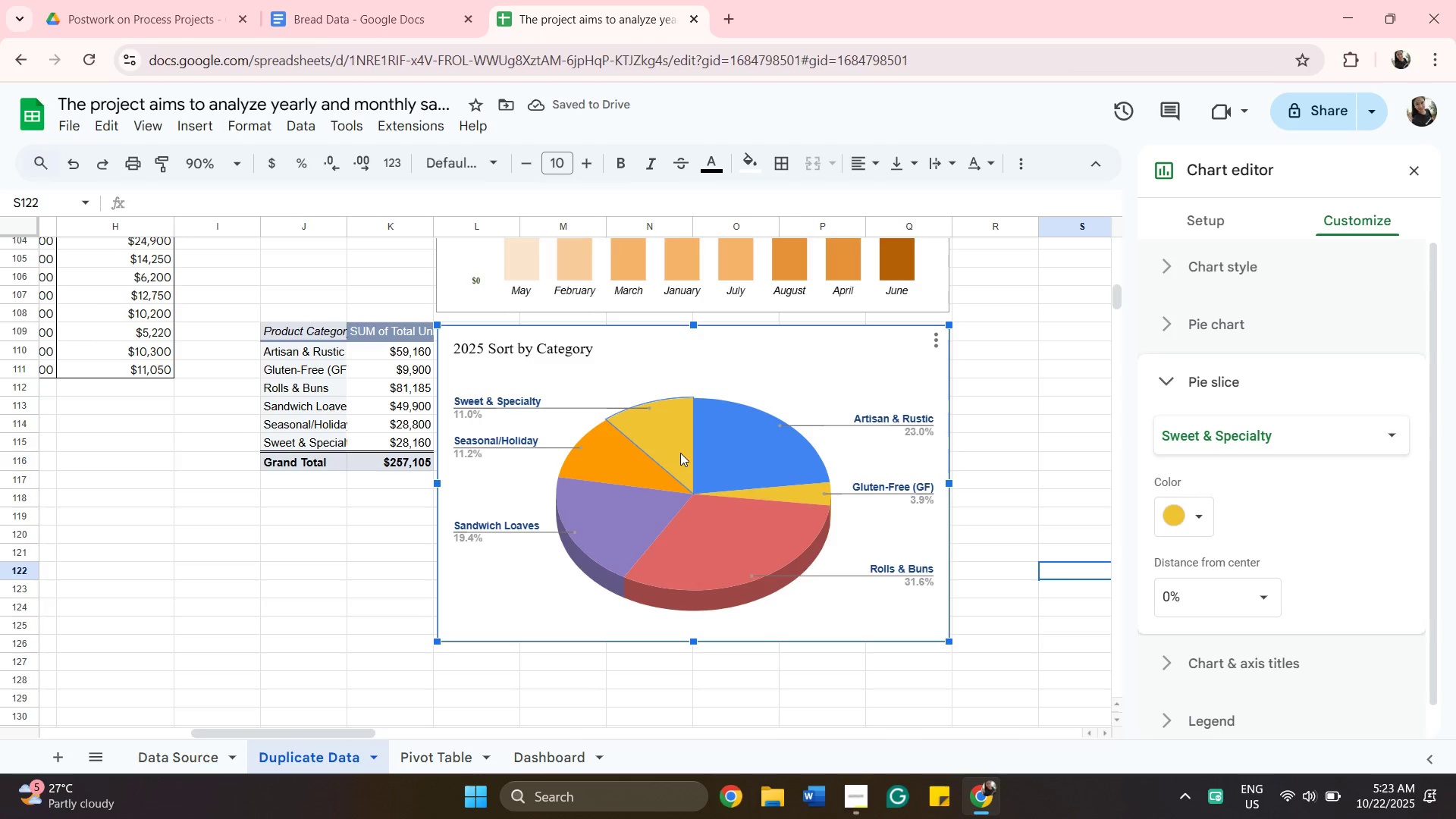 
wait(5.34)
 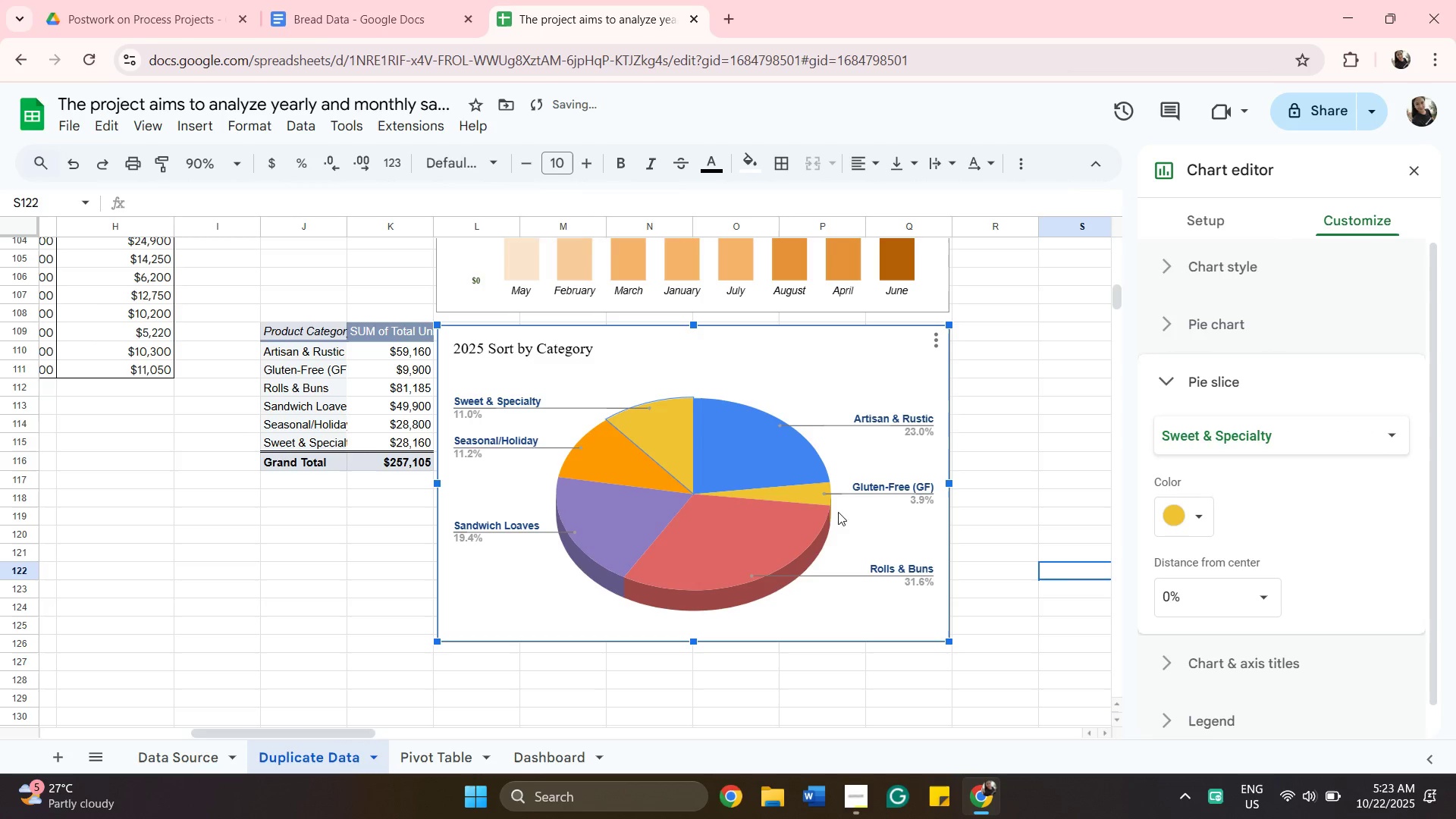 
left_click([746, 469])
 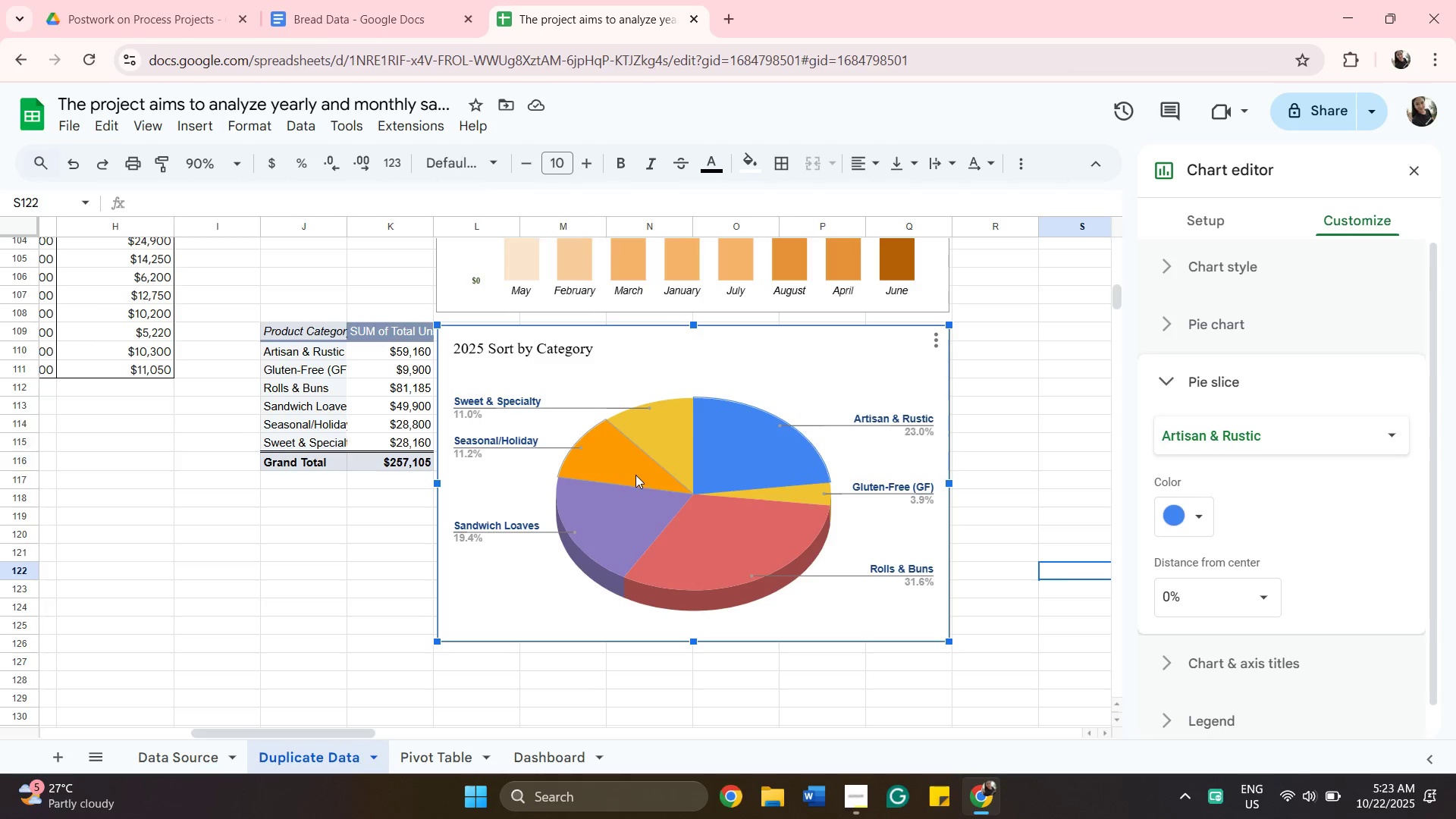 
left_click([635, 475])
 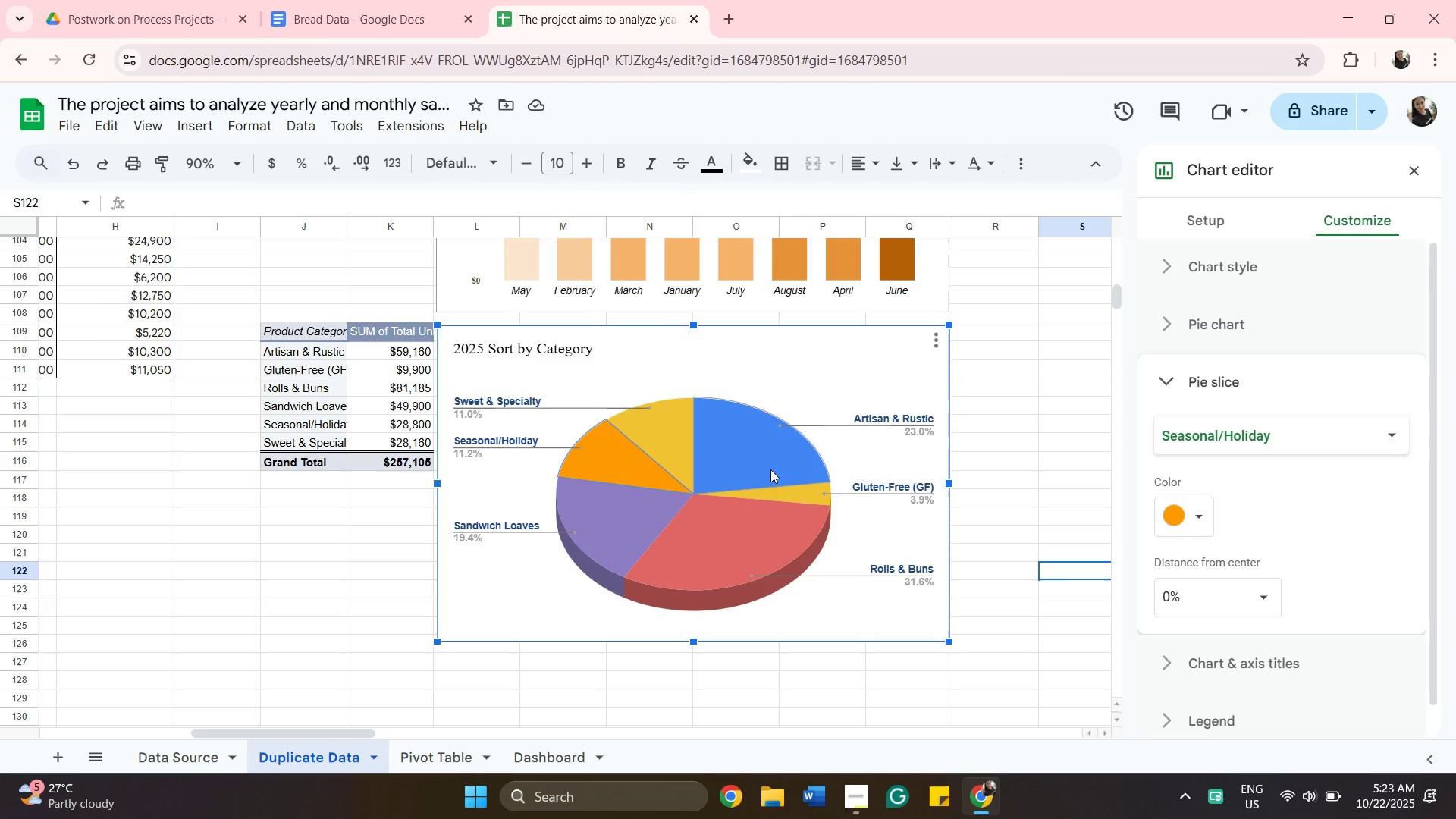 
left_click([770, 469])
 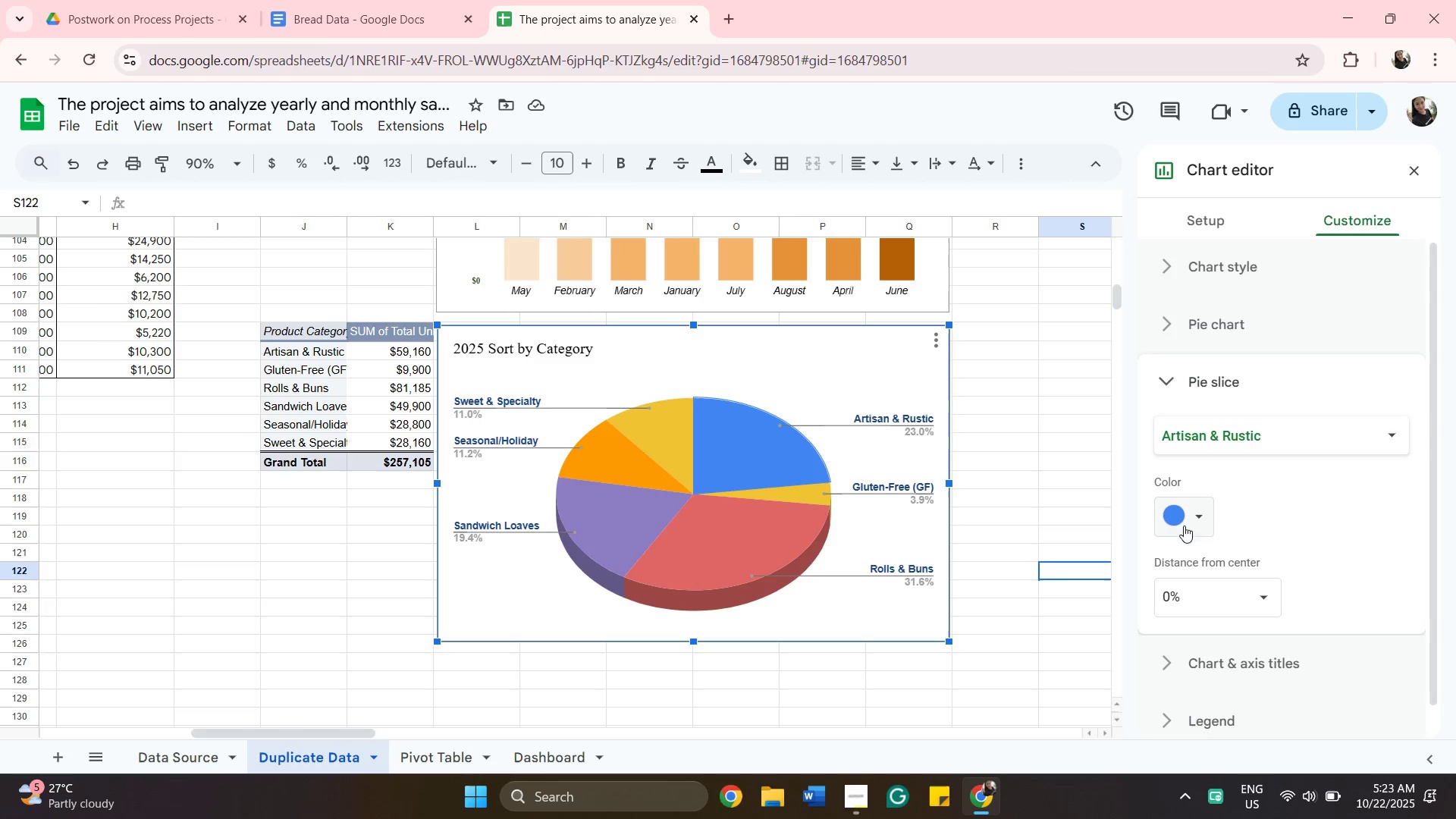 
left_click([1193, 524])
 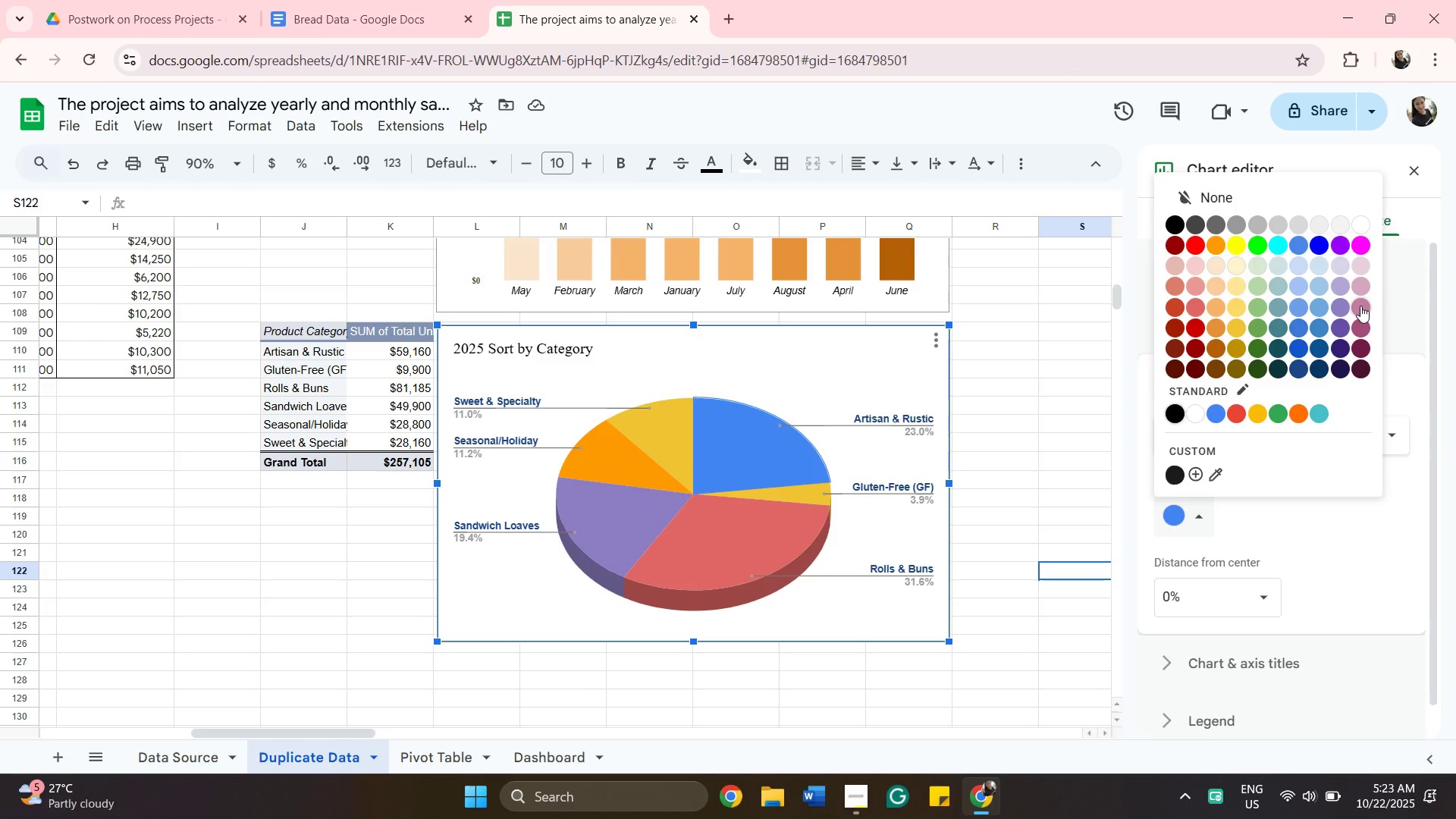 
left_click([1360, 306])
 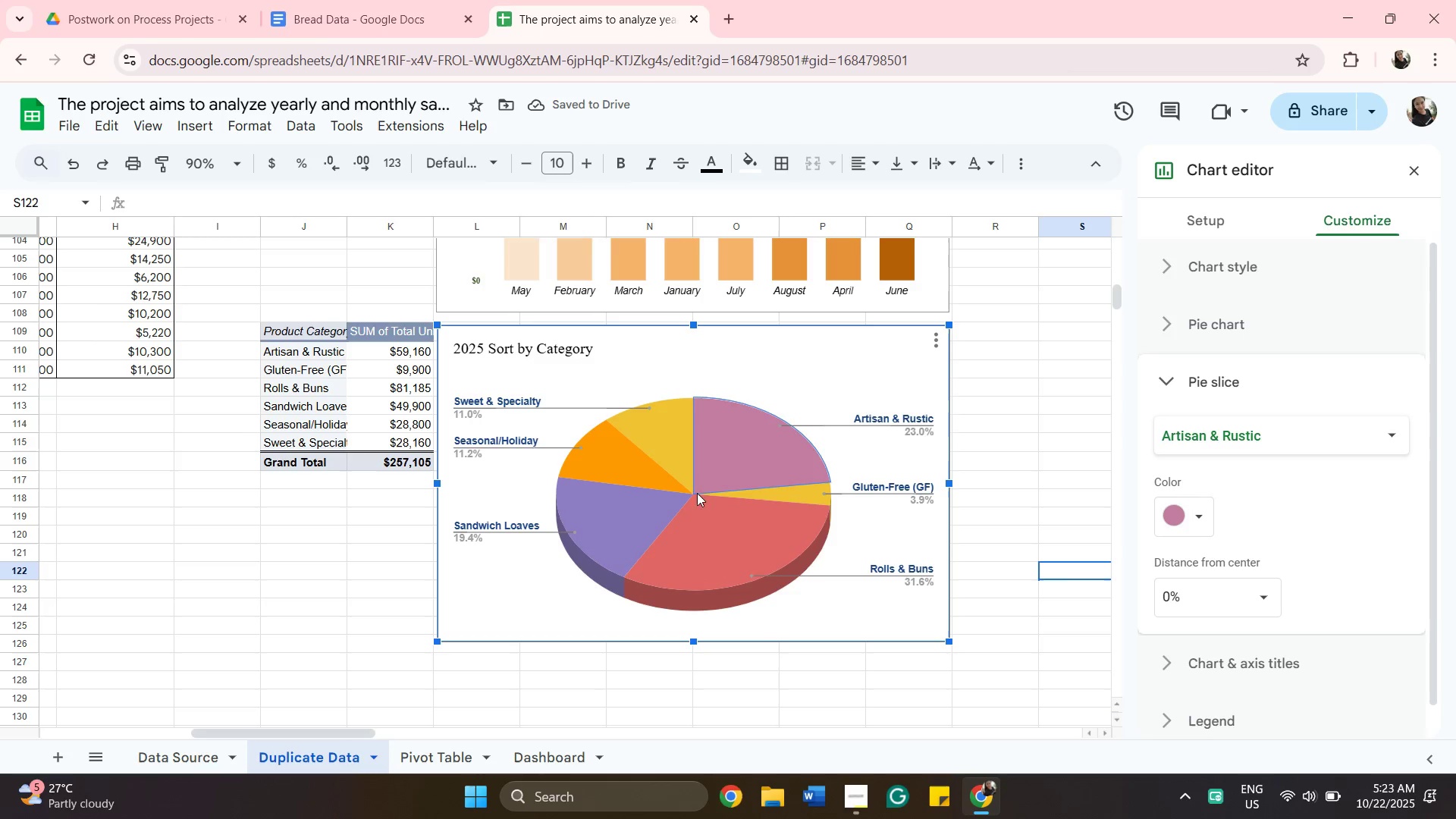 
left_click([810, 493])
 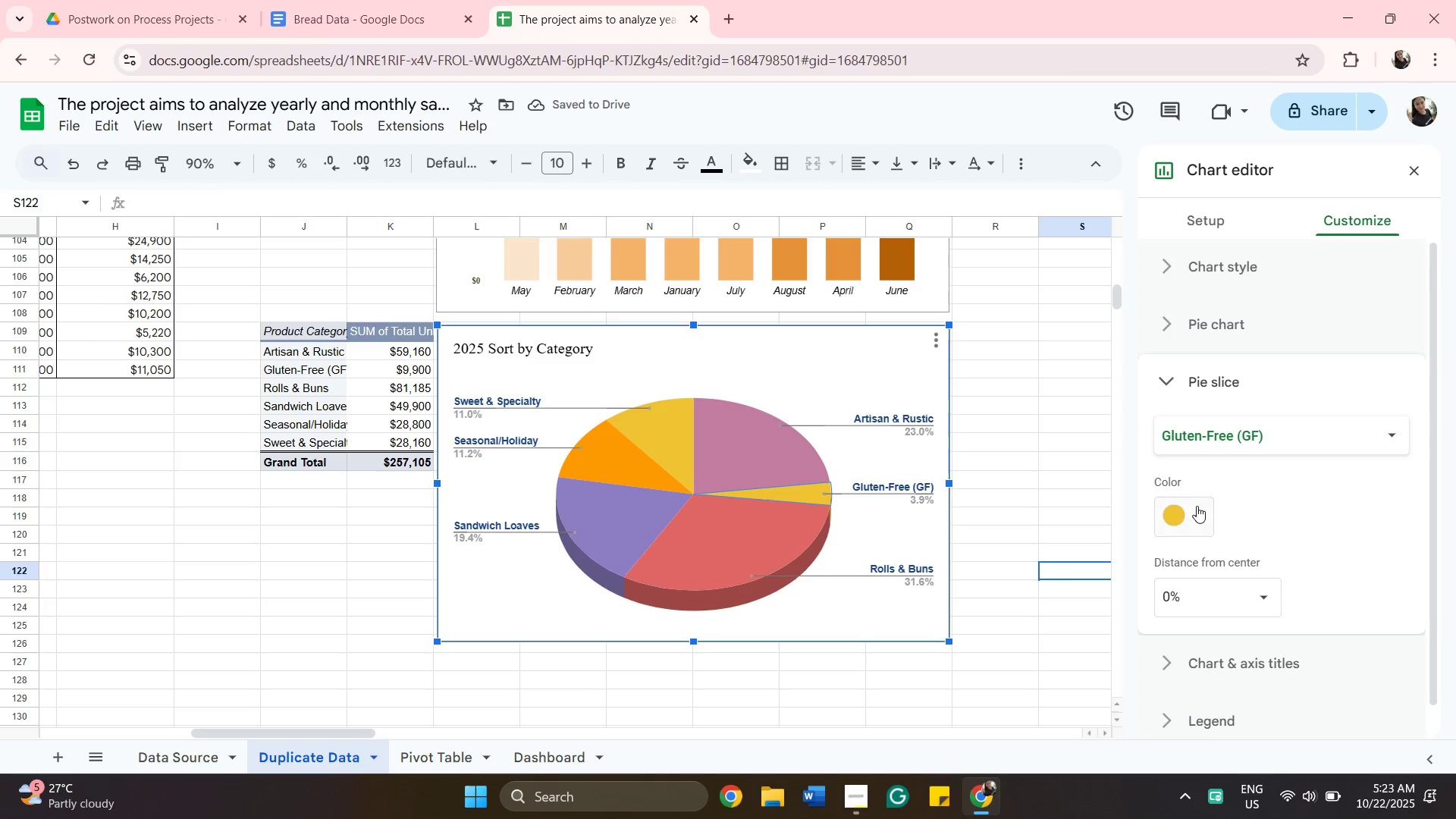 
left_click([1197, 506])
 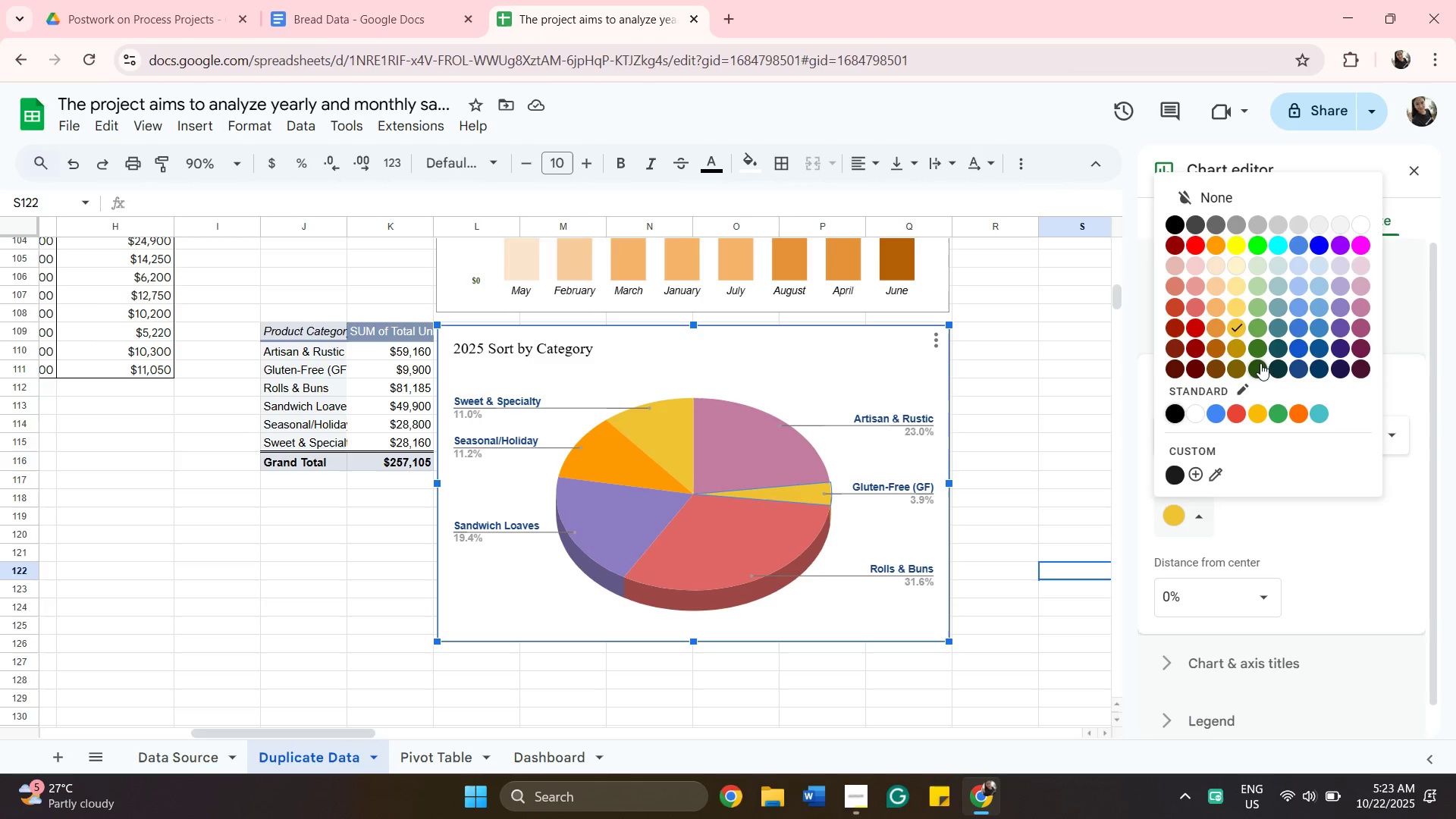 
mouse_move([1249, 341])
 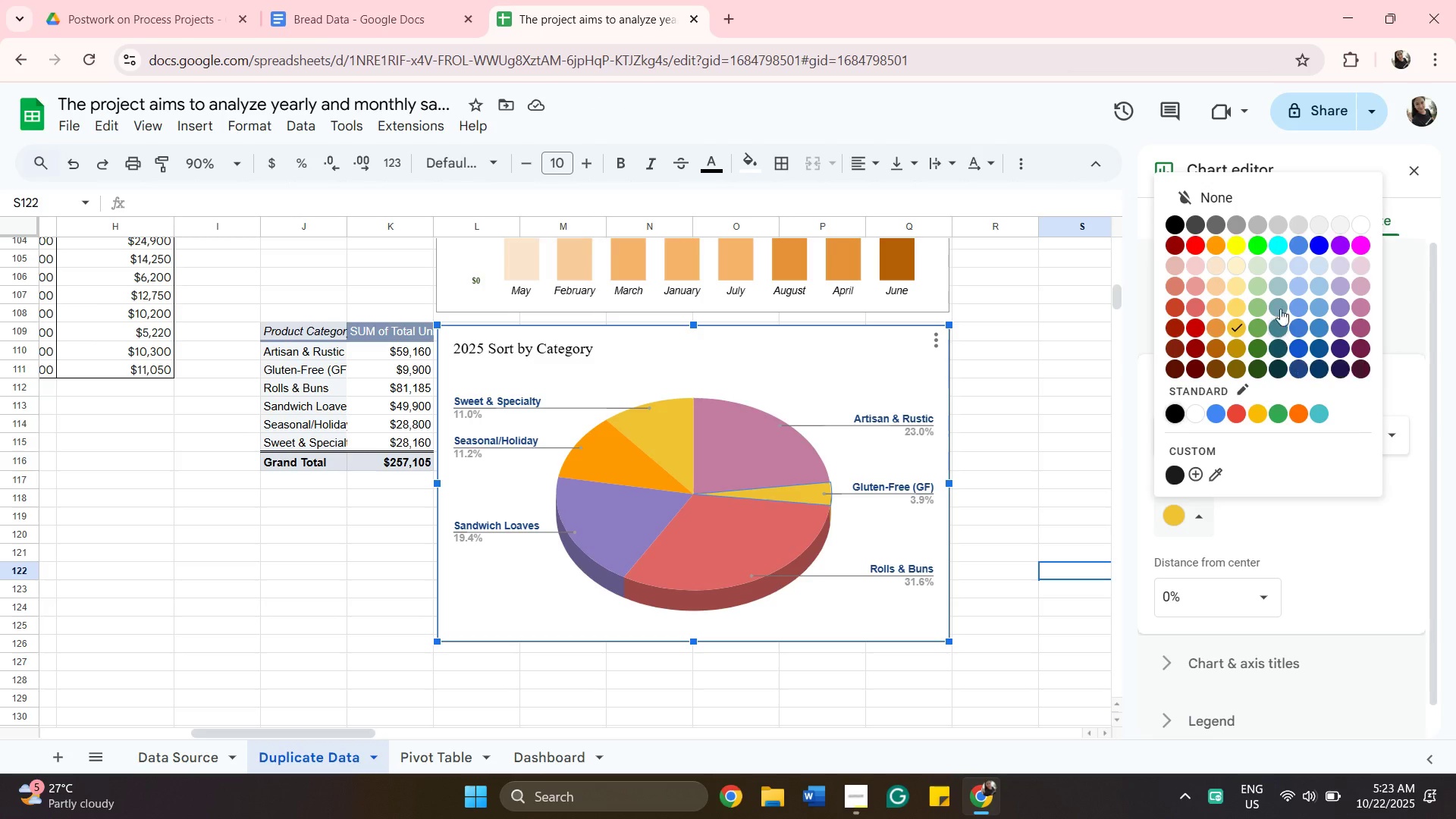 
wait(5.84)
 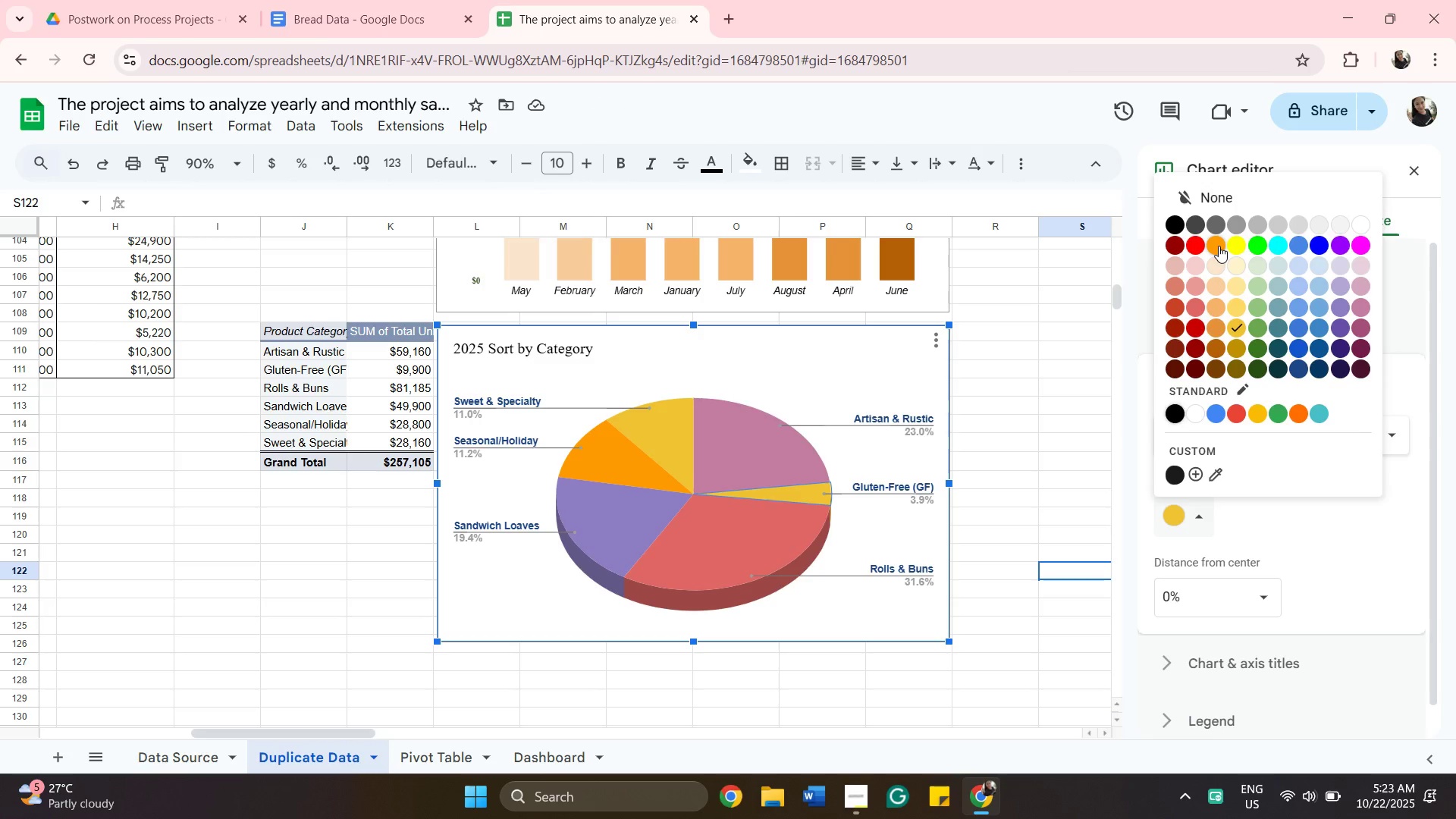 
left_click([1297, 348])
 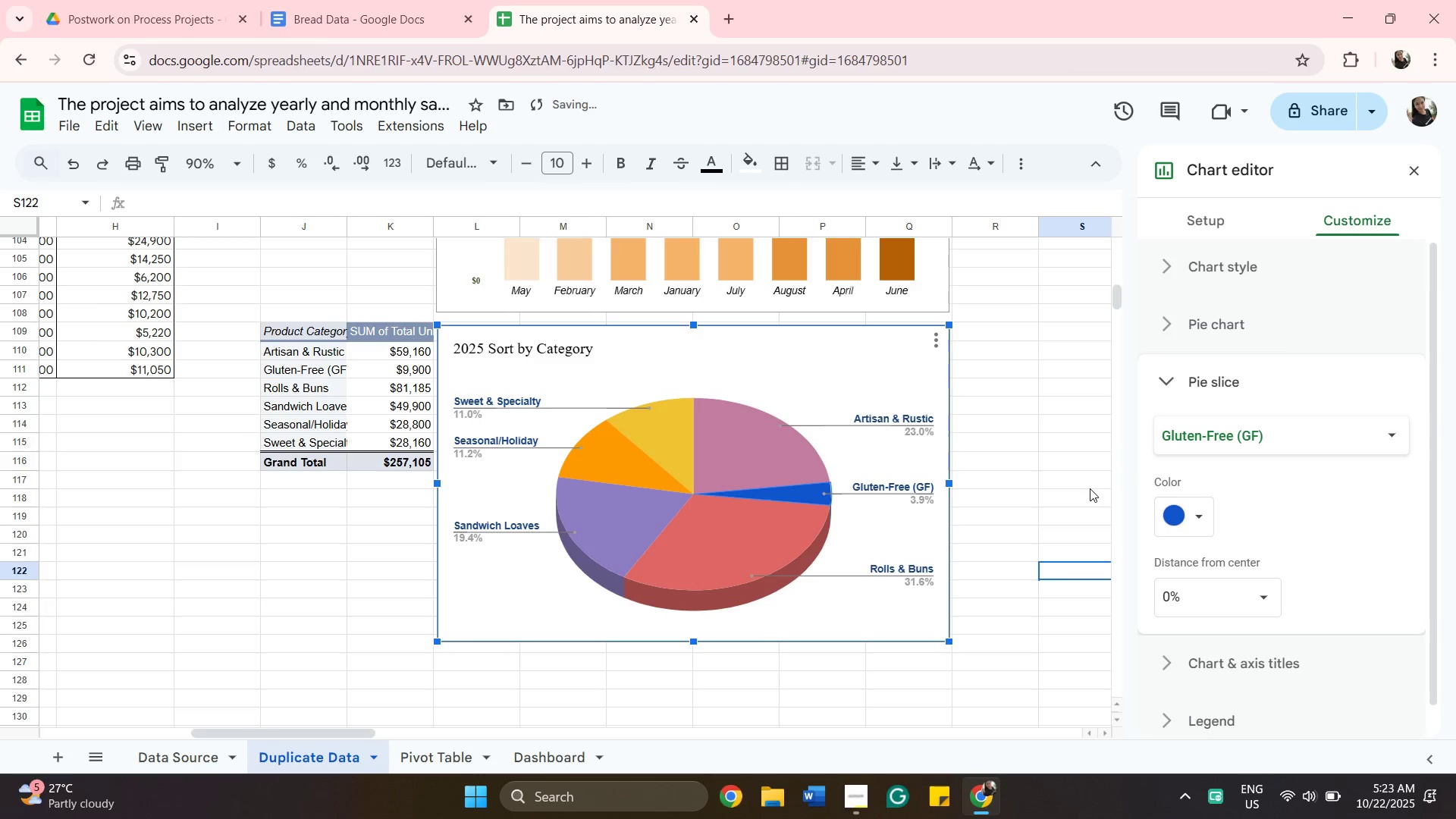 
left_click([1090, 488])
 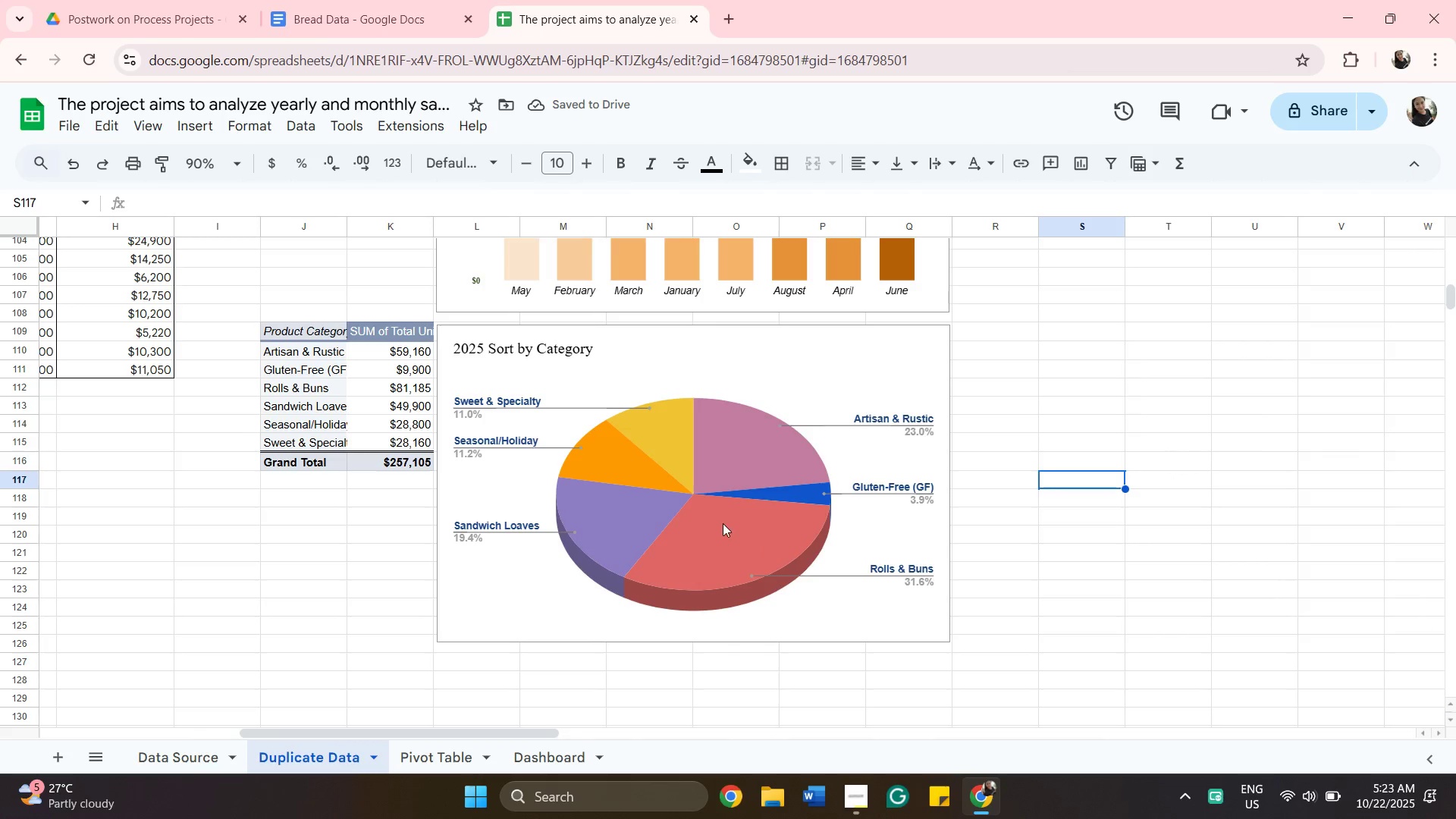 
left_click([628, 469])
 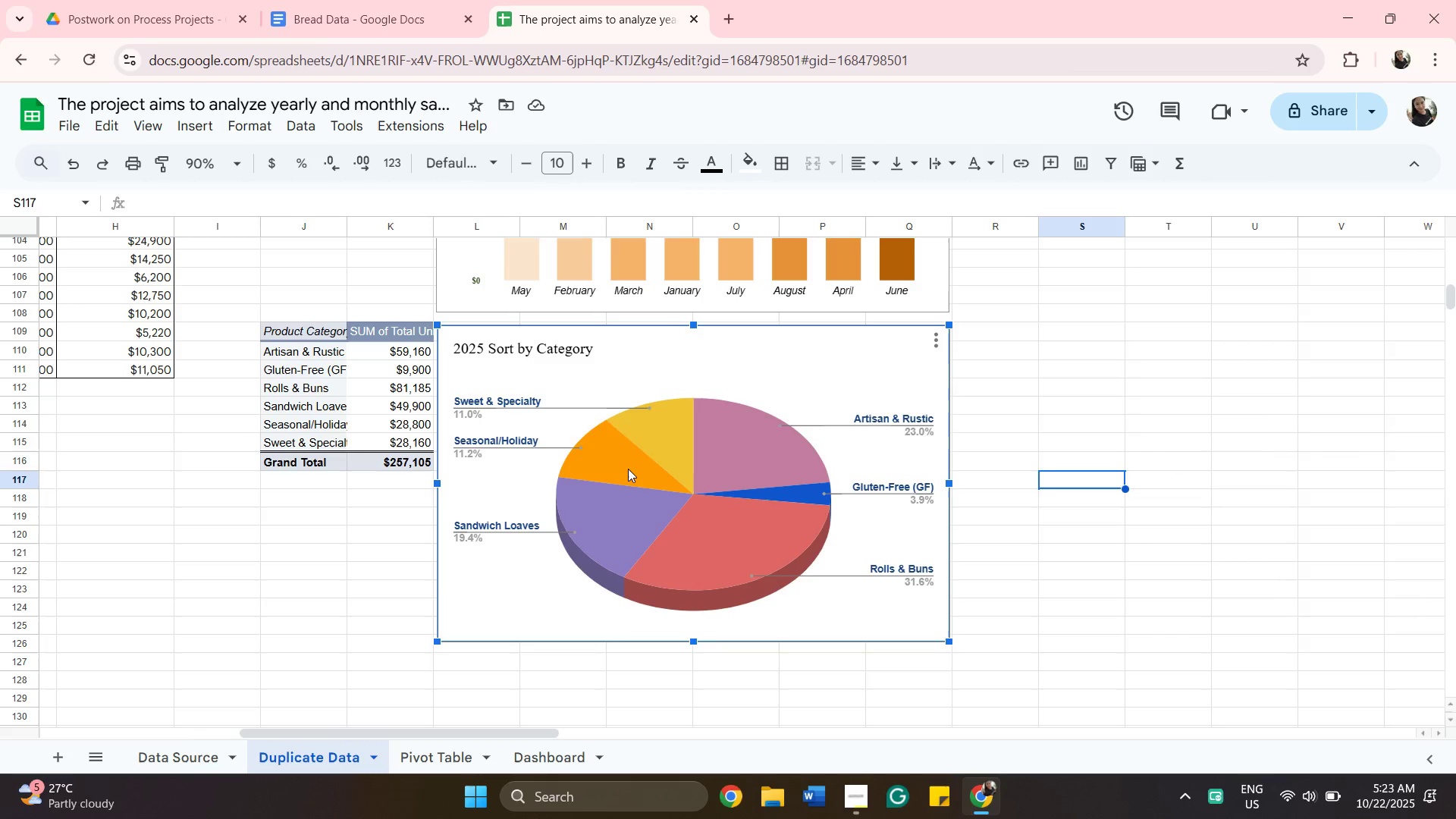 
double_click([628, 469])
 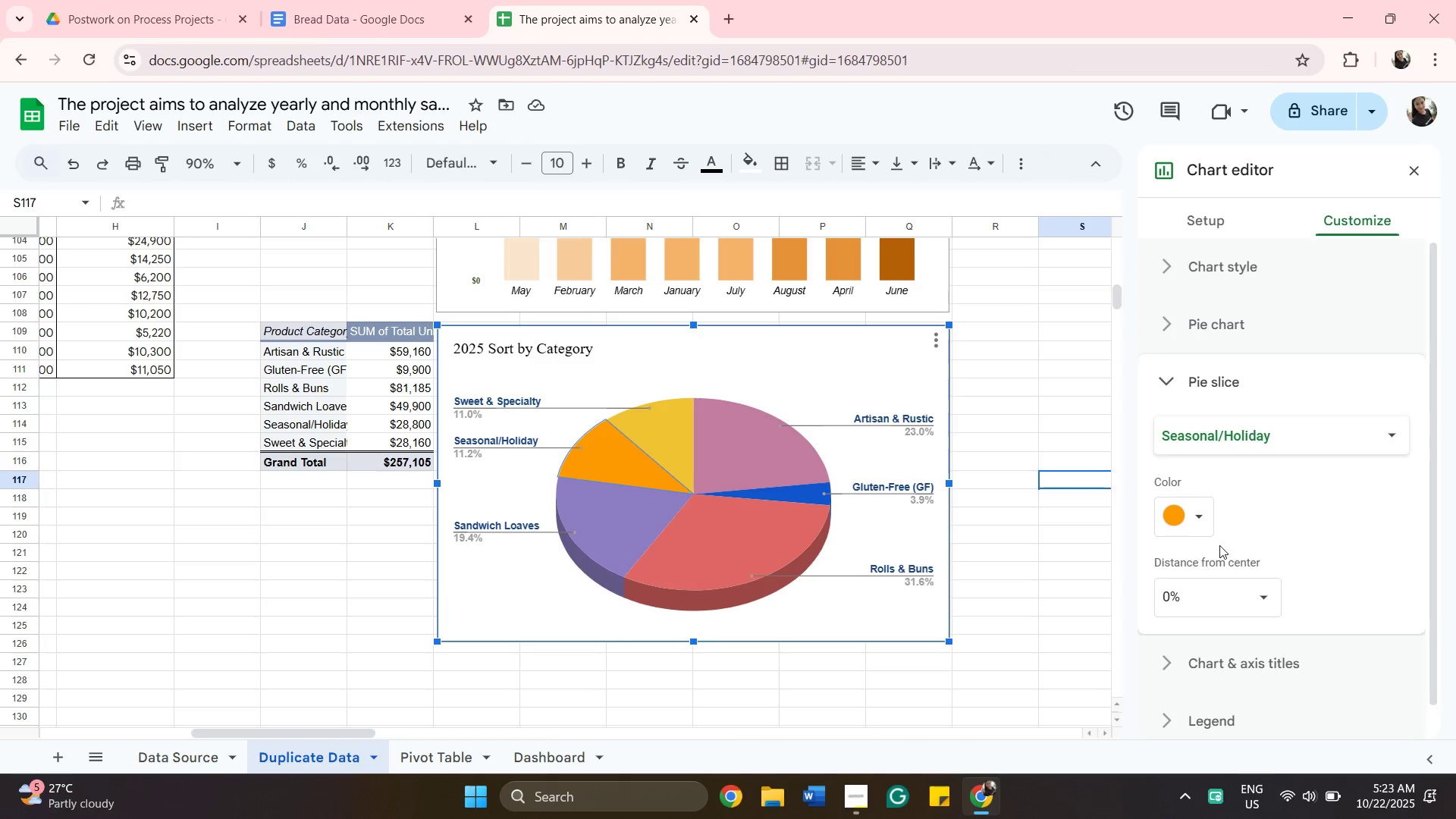 
left_click([1206, 520])
 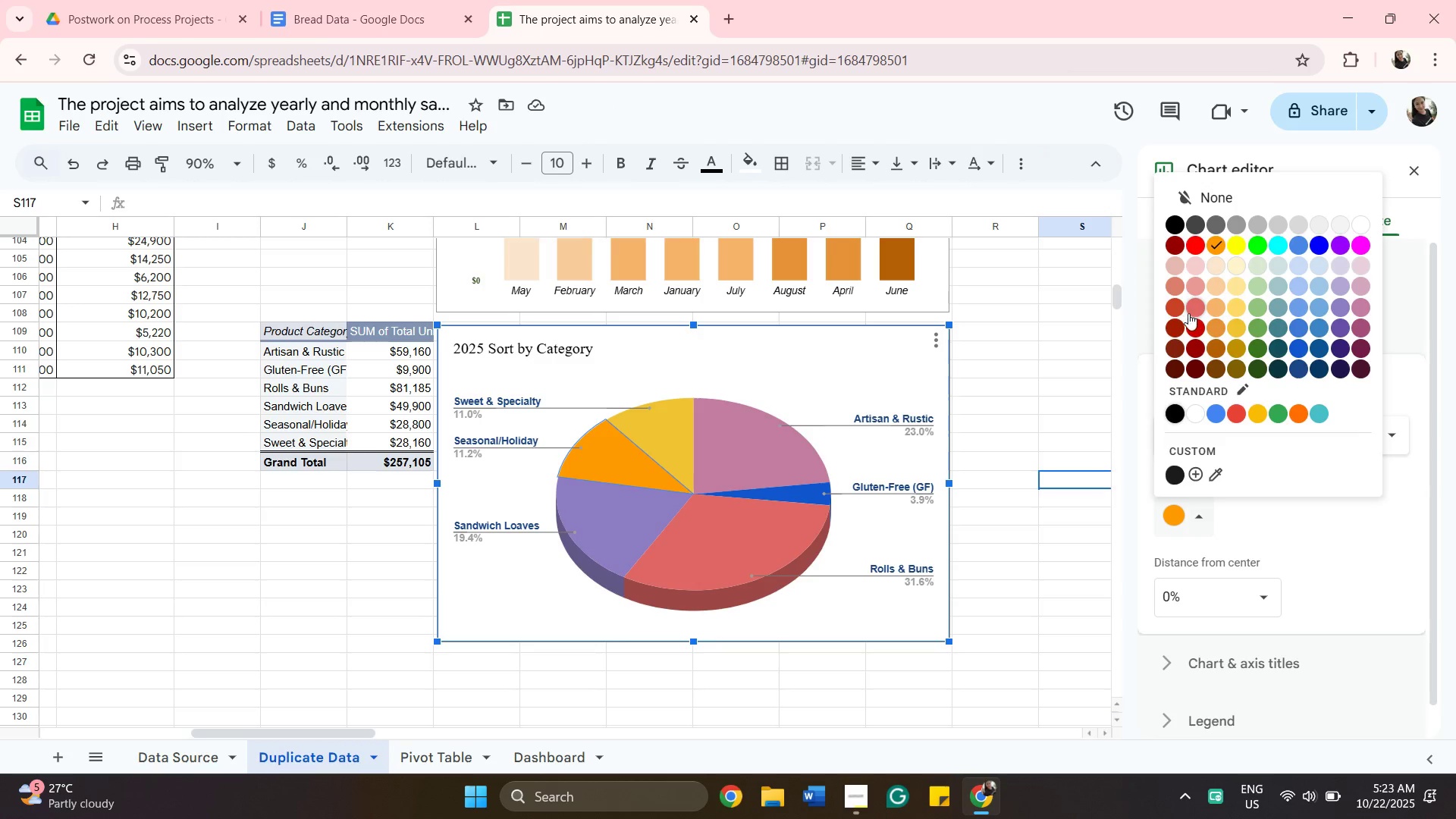 
left_click([1188, 313])
 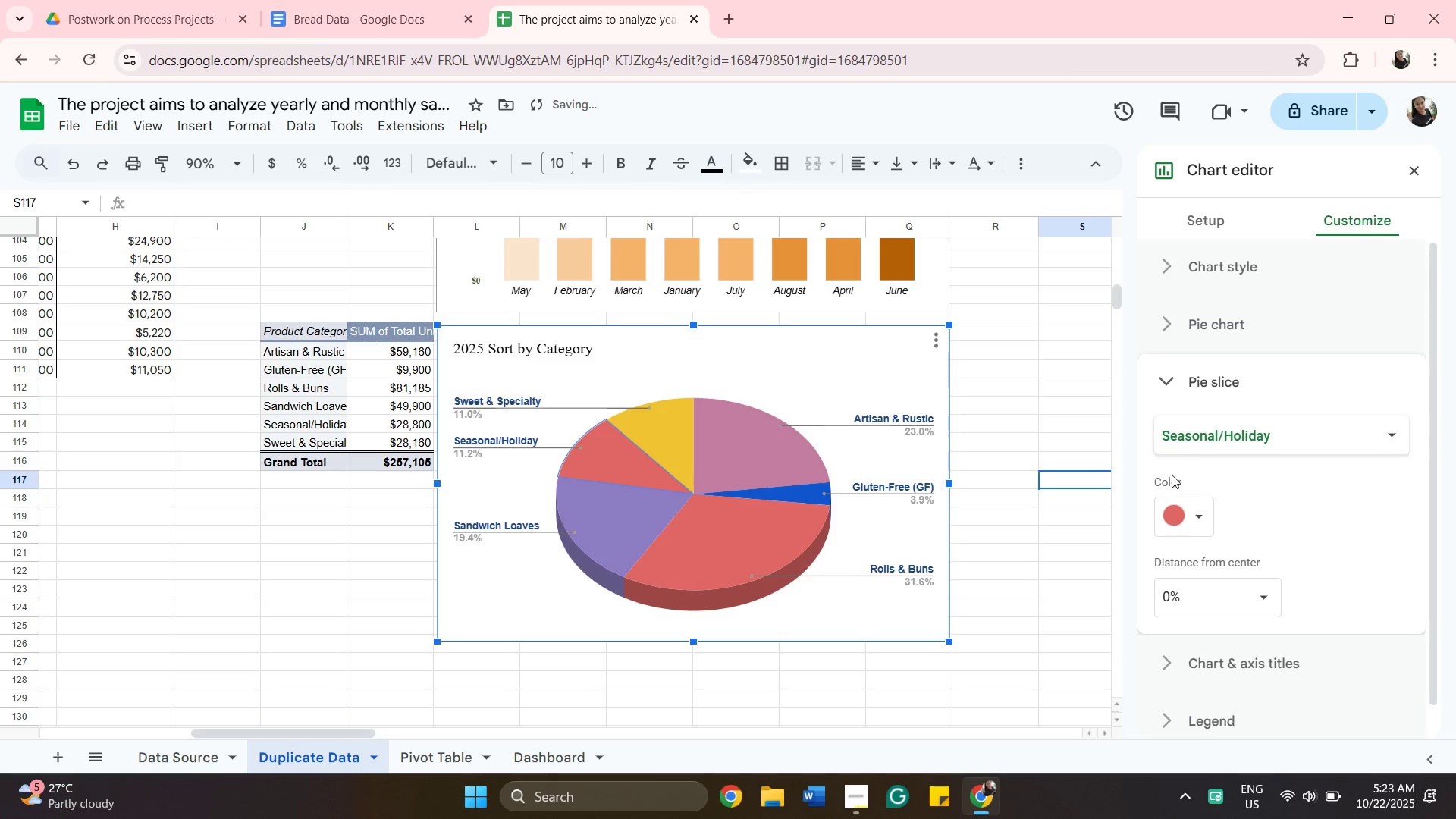 
left_click([1195, 510])
 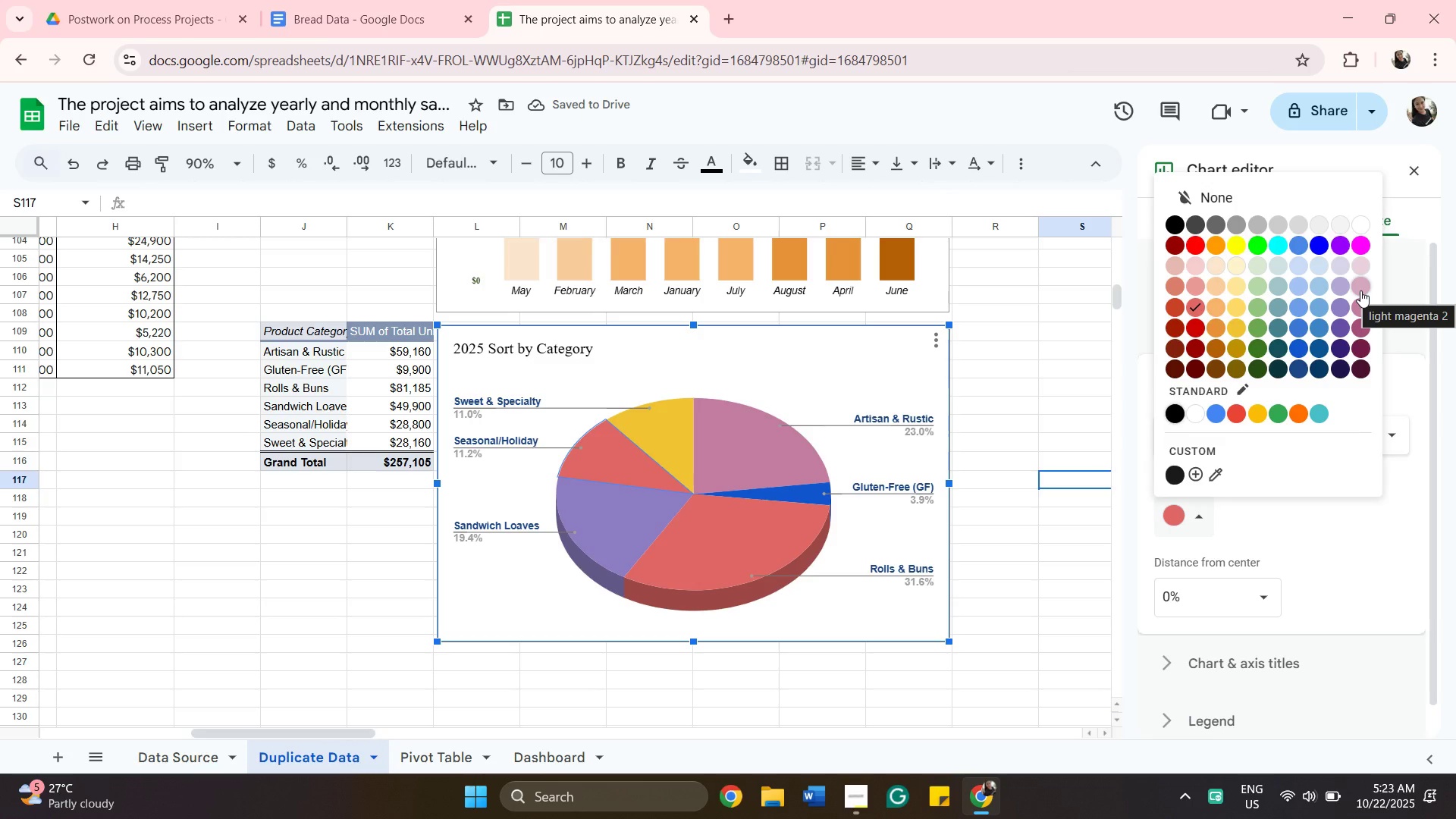 
mouse_move([1289, 304])
 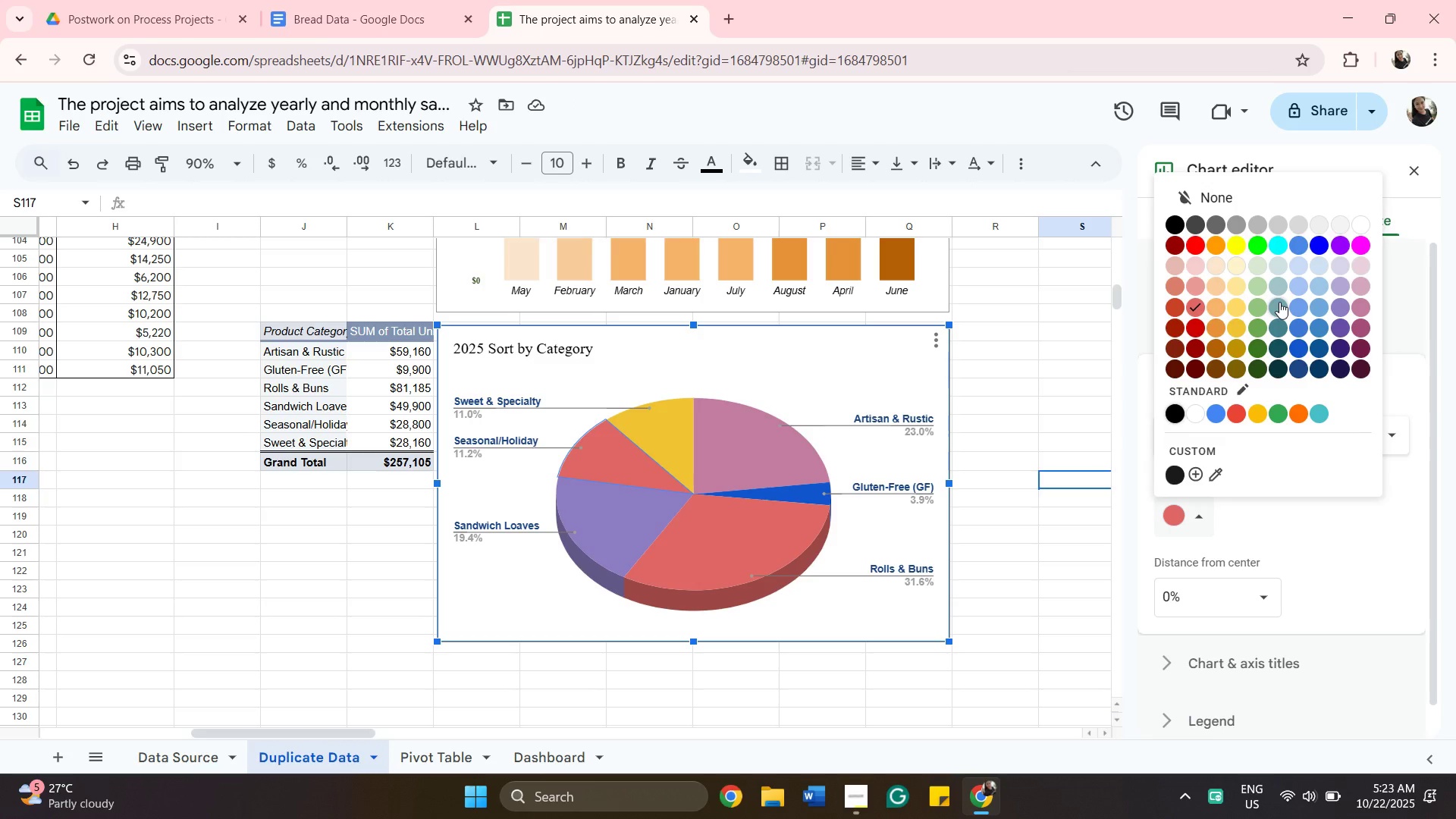 
left_click([1279, 302])
 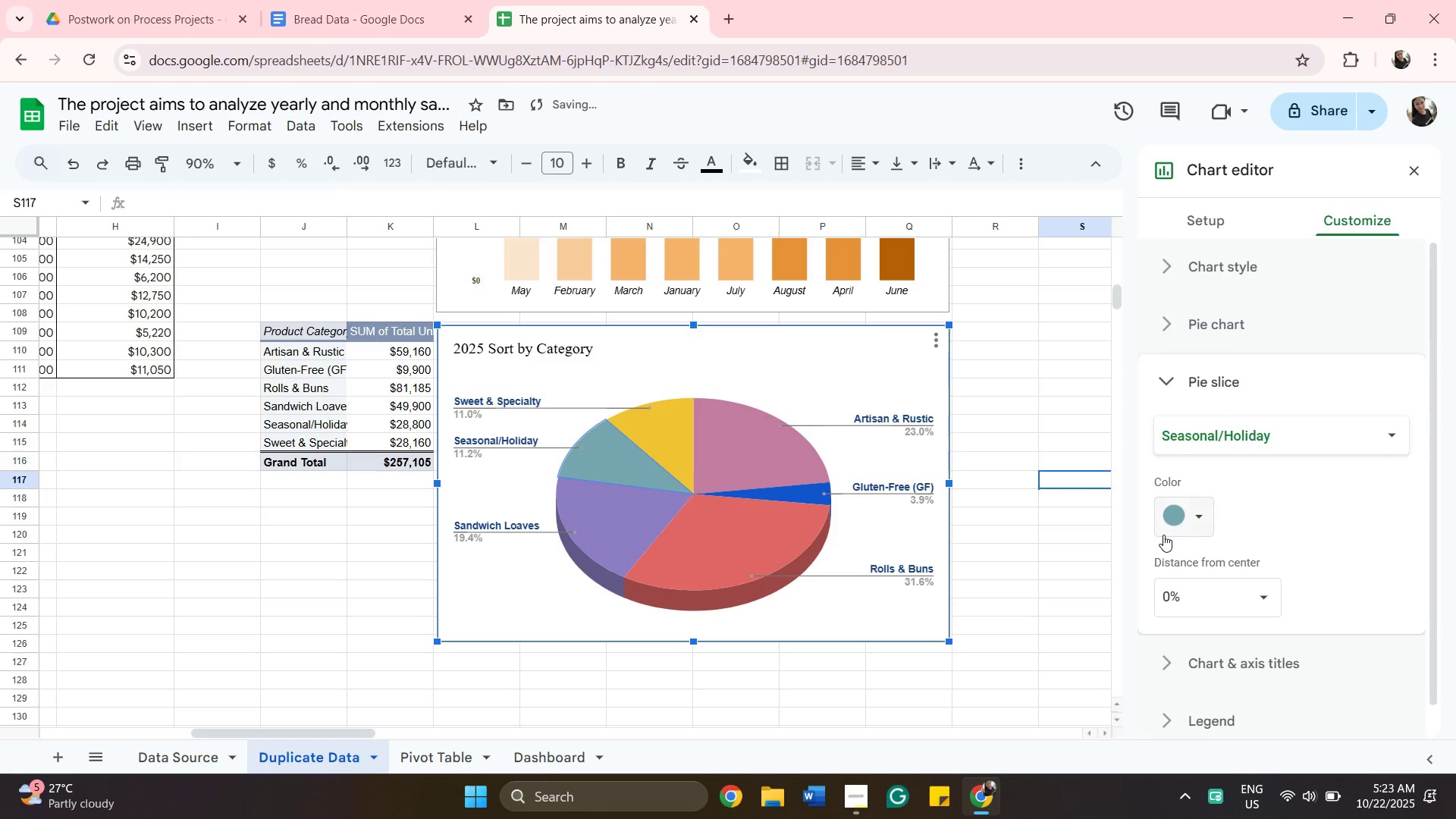 
left_click([1172, 520])
 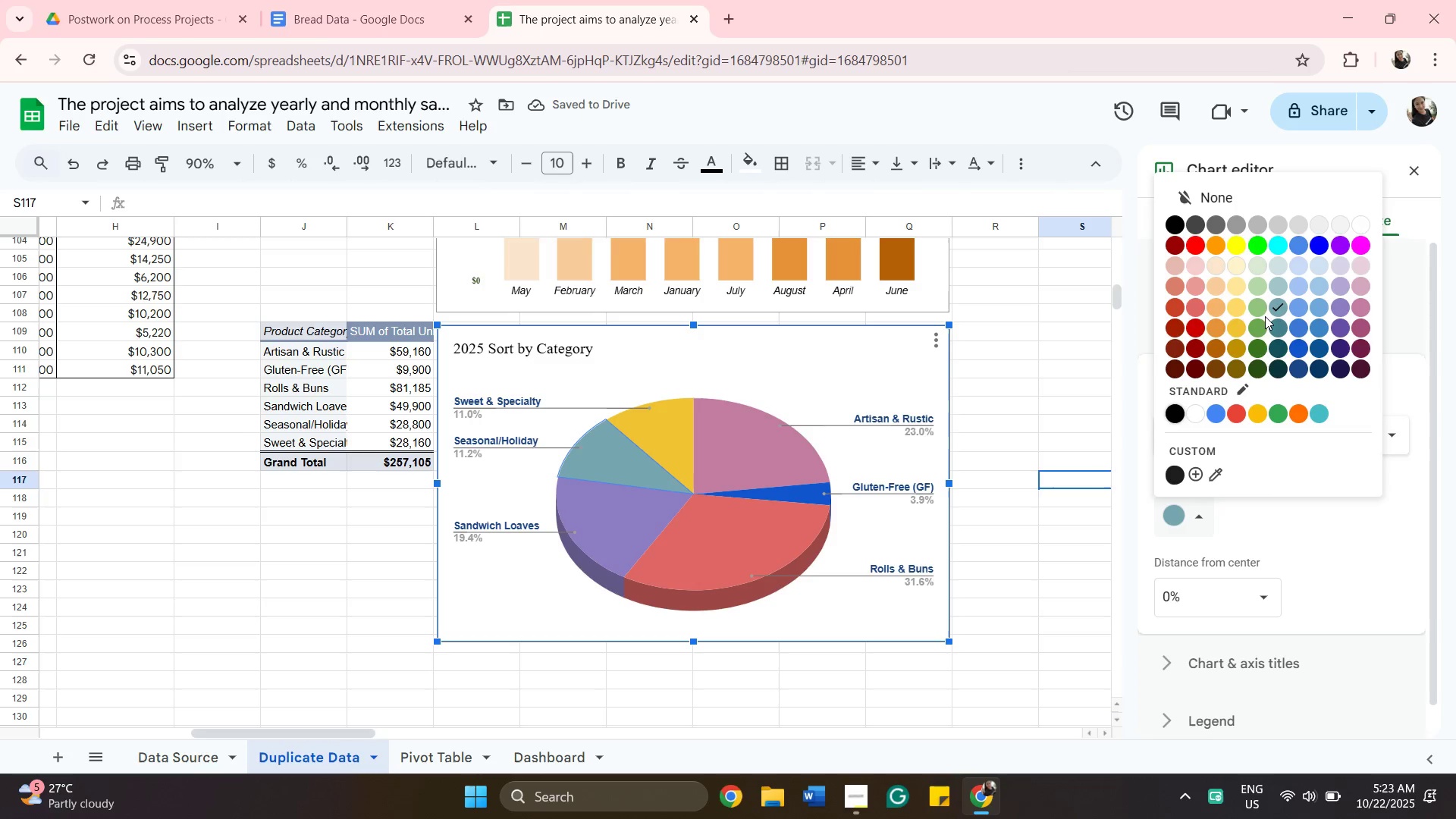 
left_click([1258, 322])
 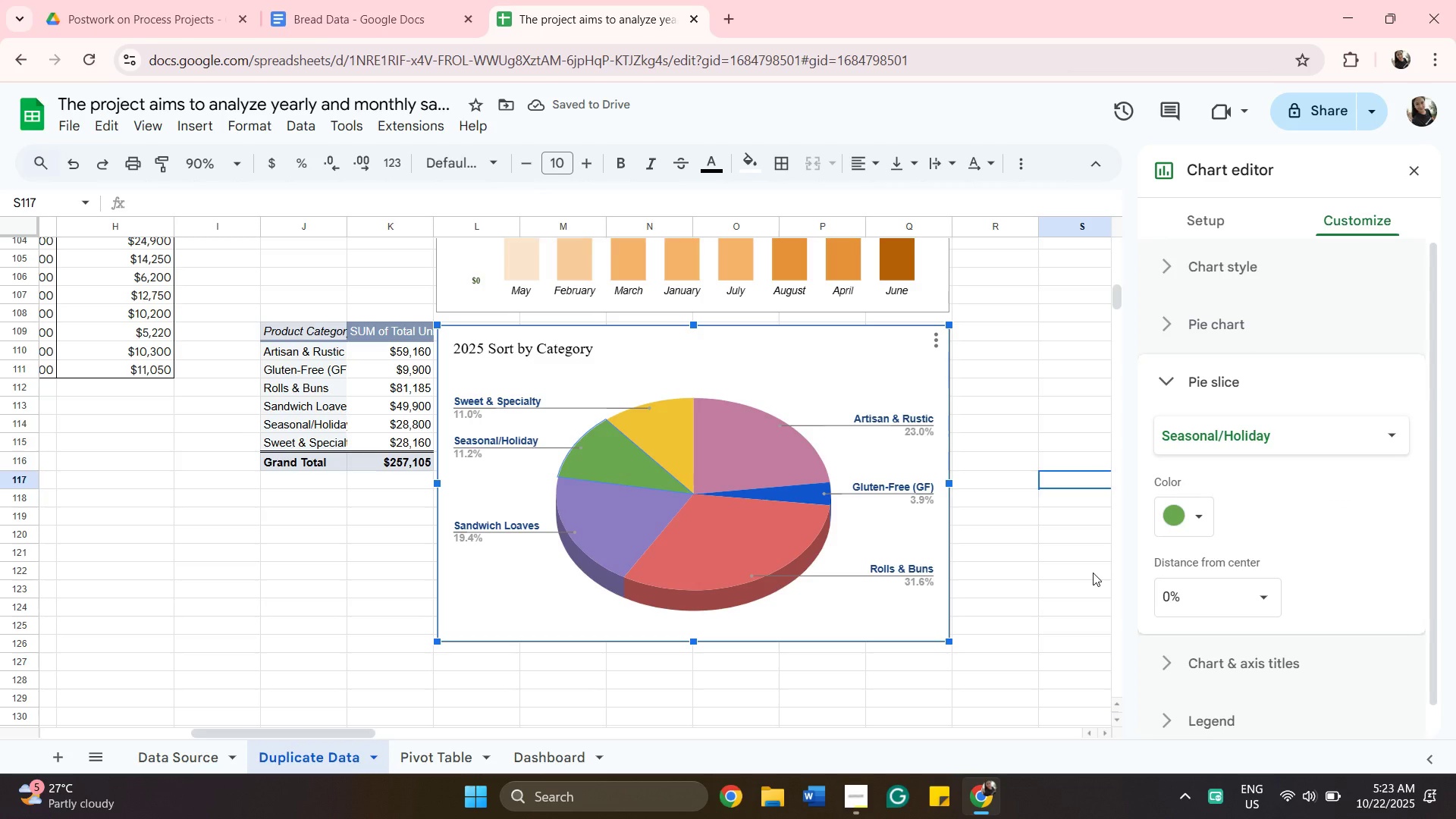 
left_click([799, 619])
 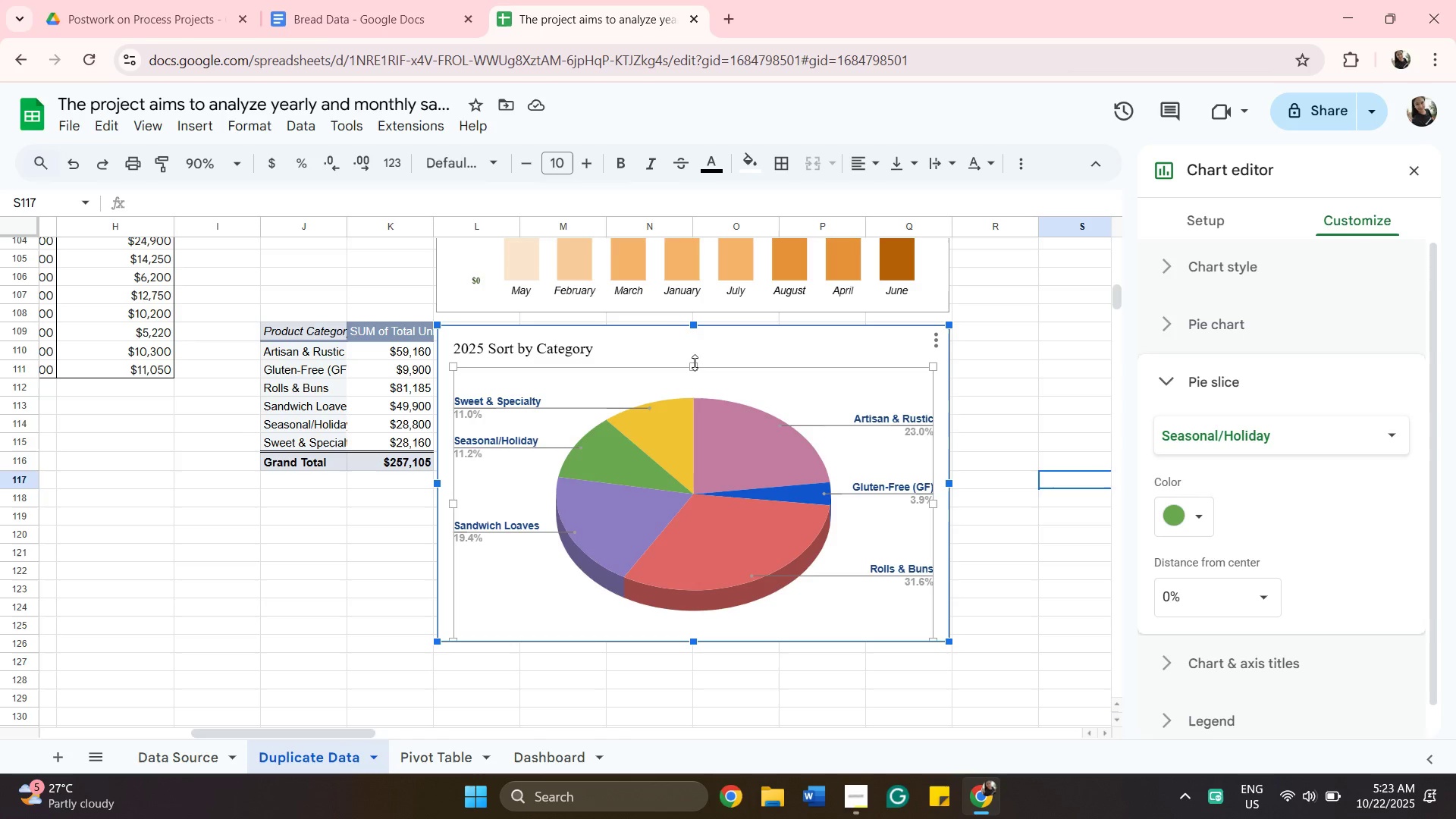 
left_click_drag(start_coordinate=[689, 366], to_coordinate=[692, 348])
 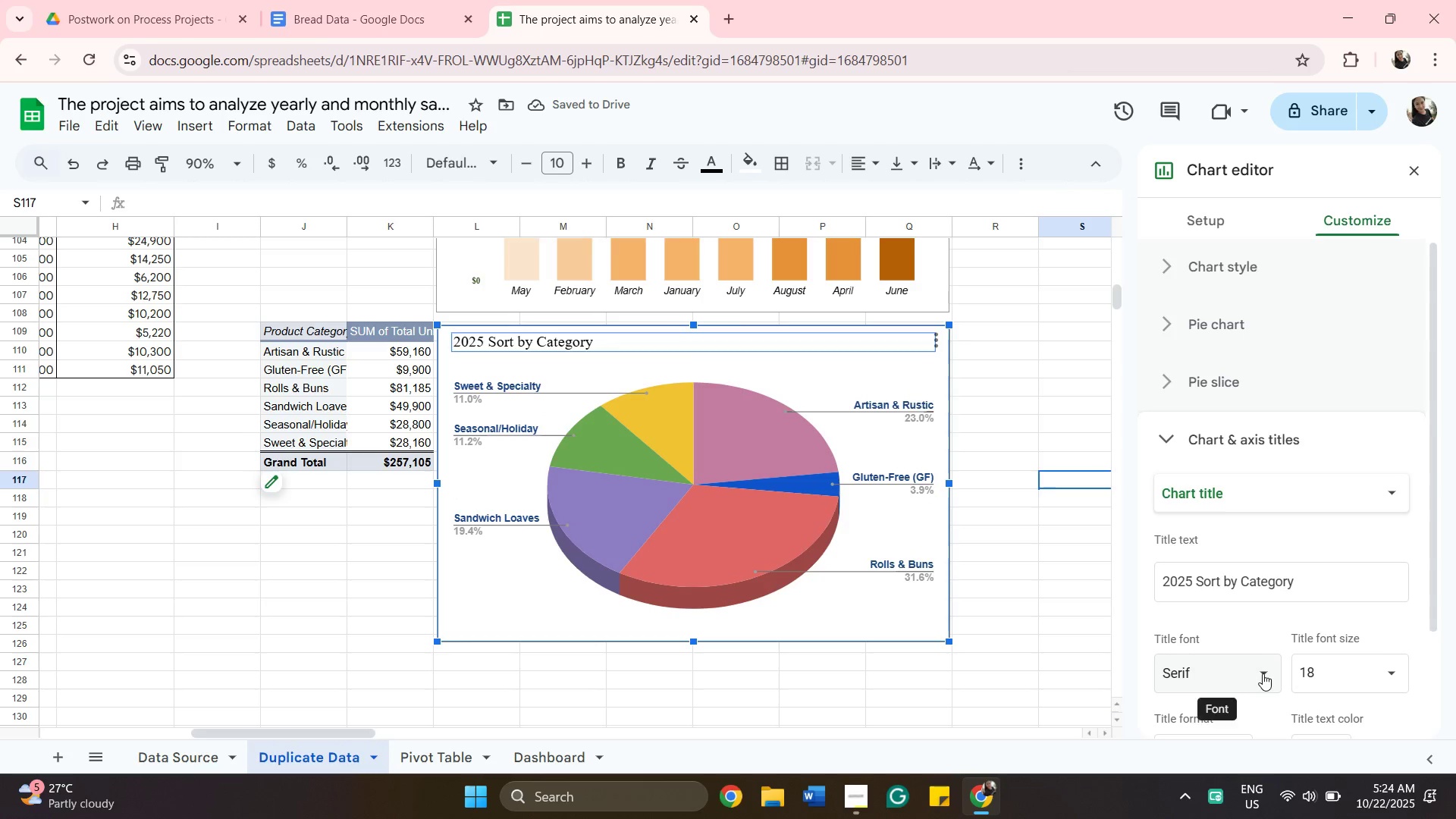 
scroll: coordinate [1397, 664], scroll_direction: down, amount: 2.0
 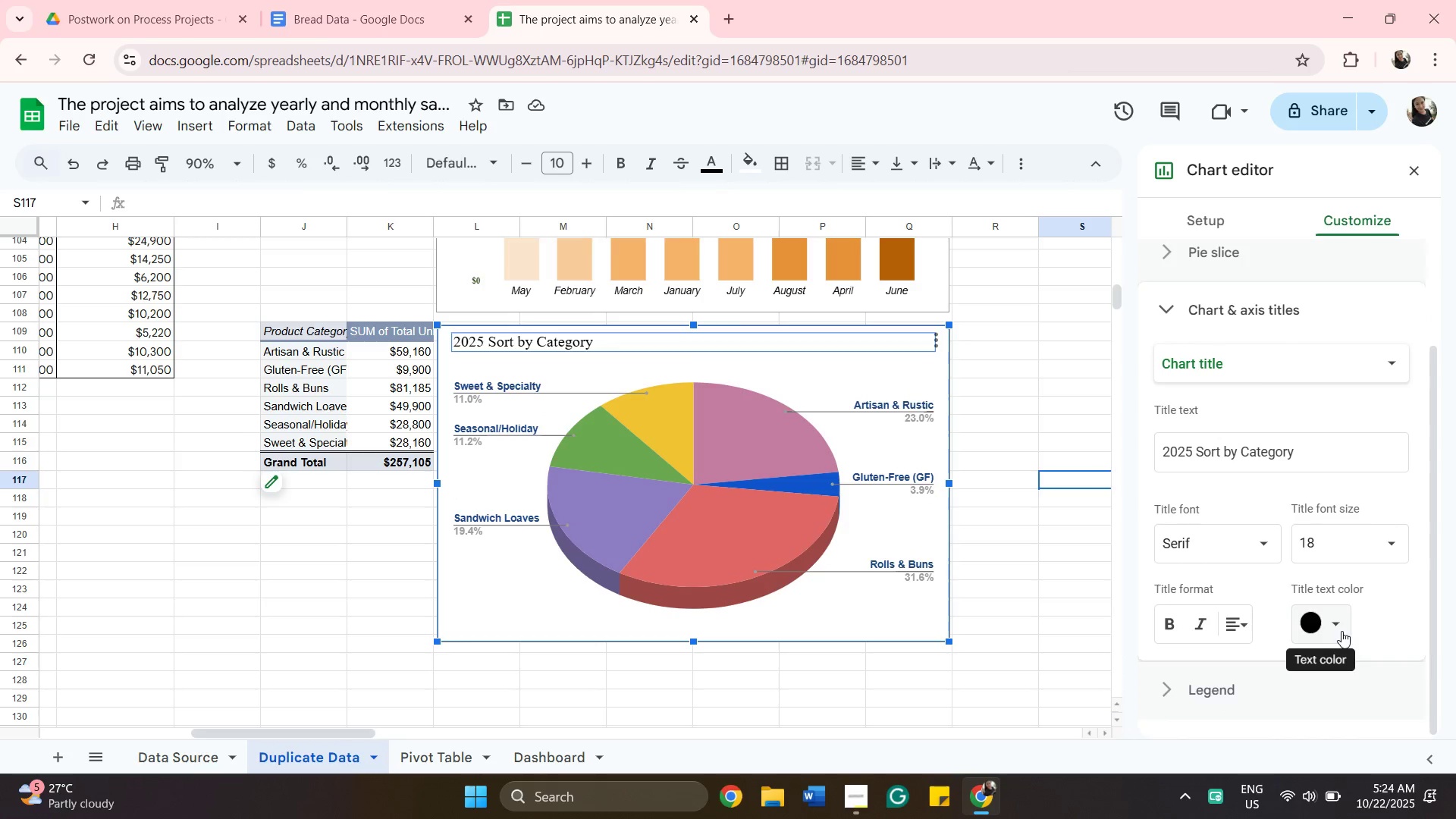 
left_click([1338, 629])
 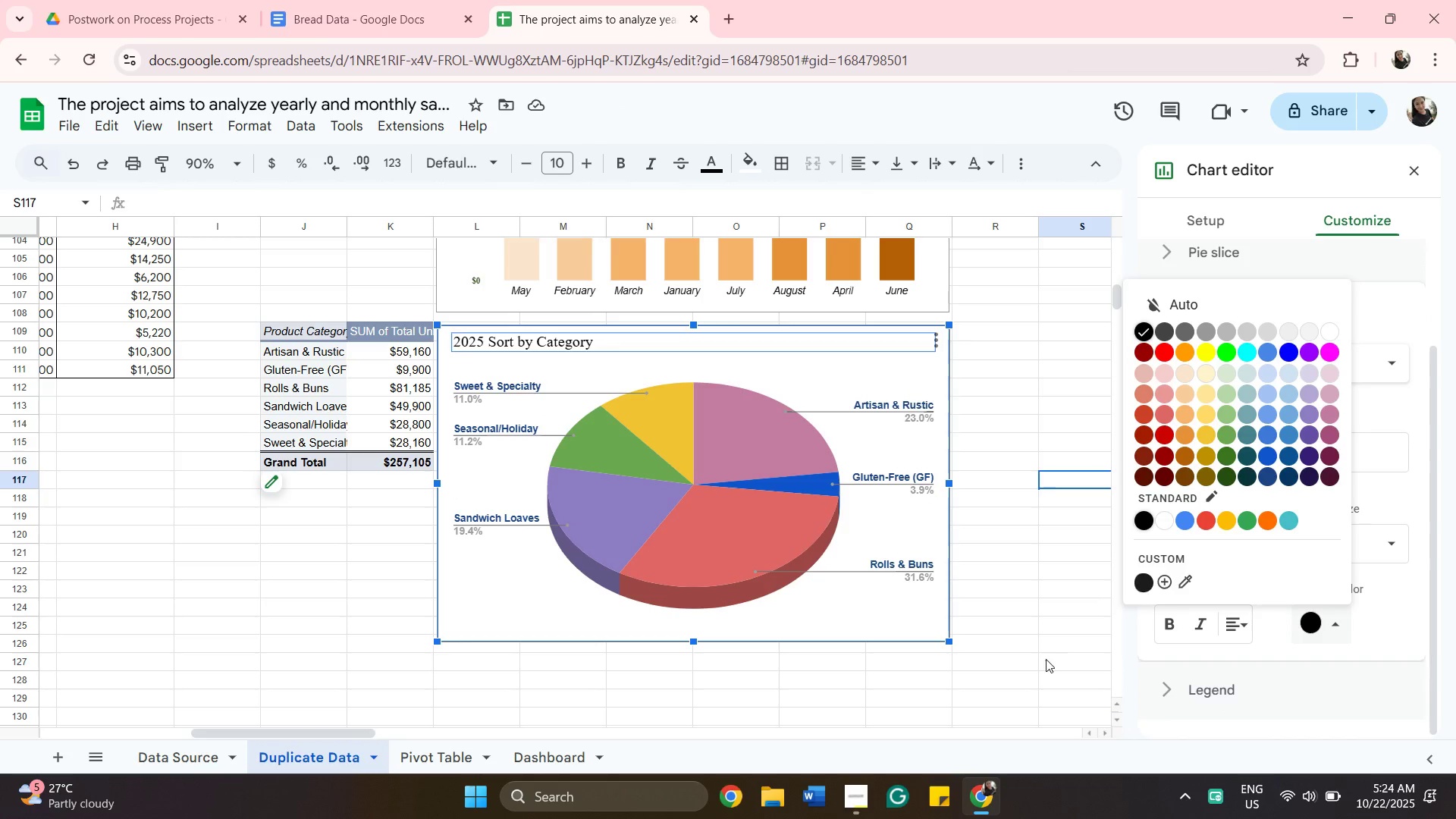 
left_click([1046, 659])
 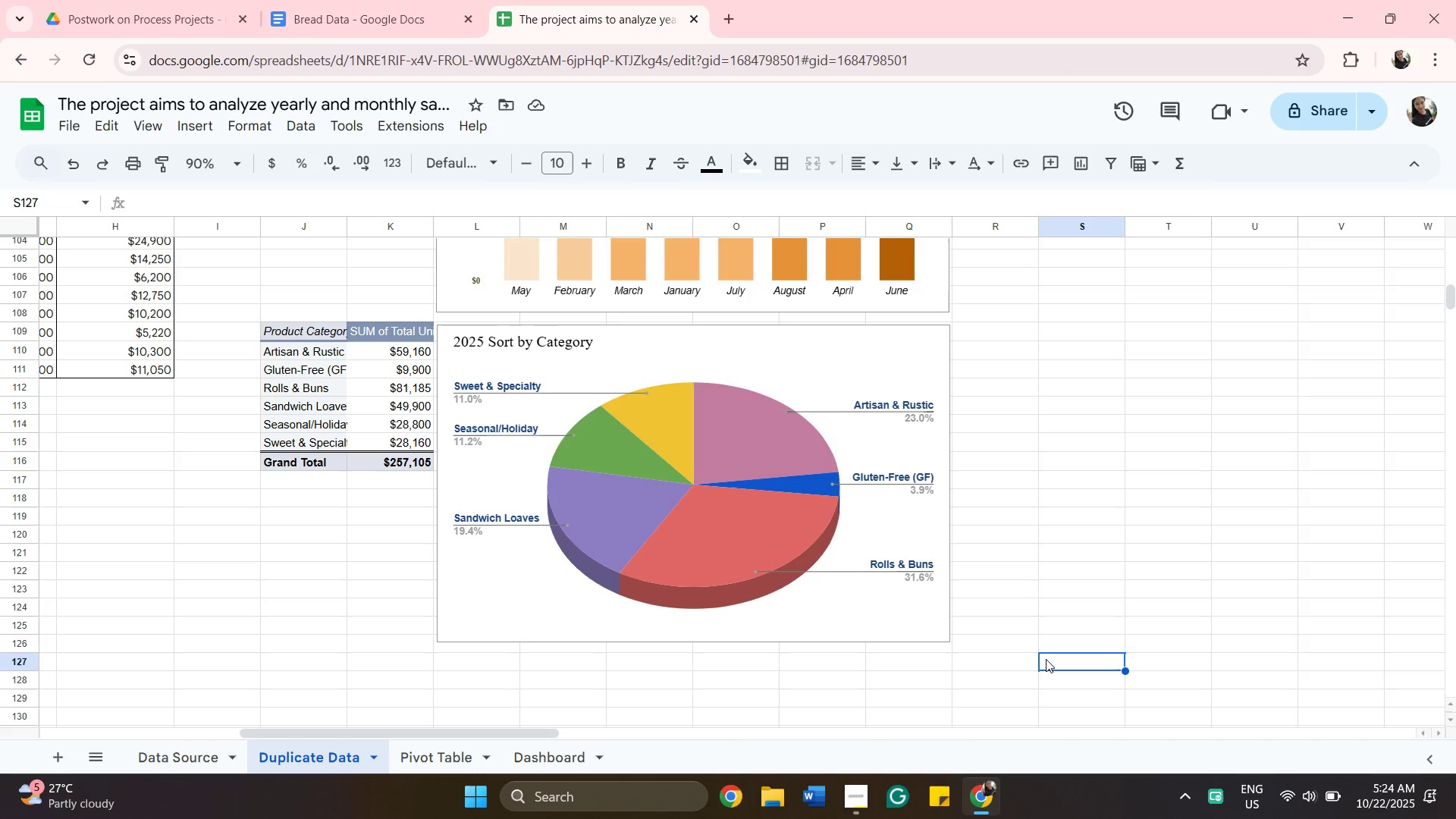 
wait(12.12)
 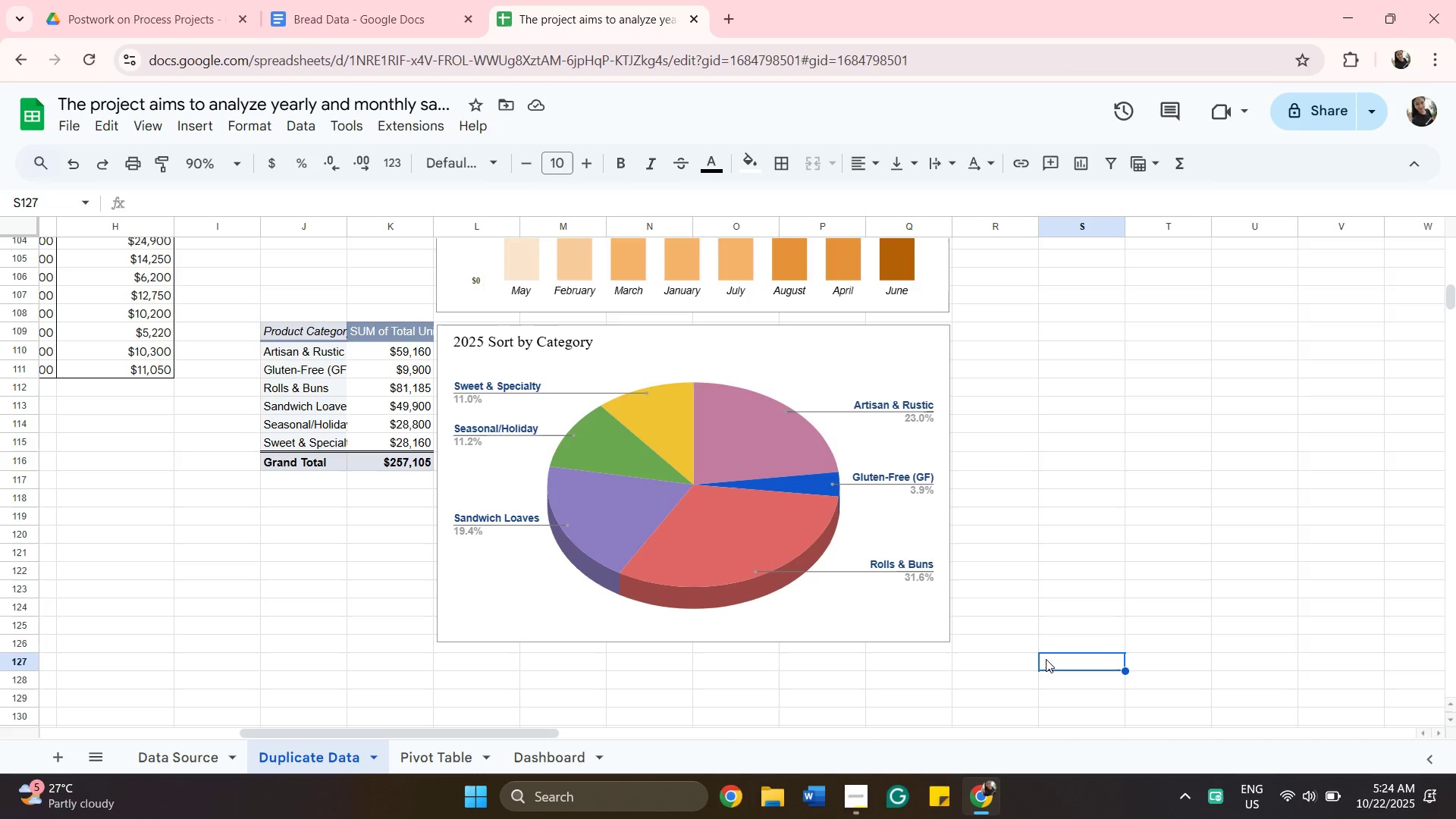 
scroll: coordinate [0, 546], scroll_direction: none, amount: 0.0
 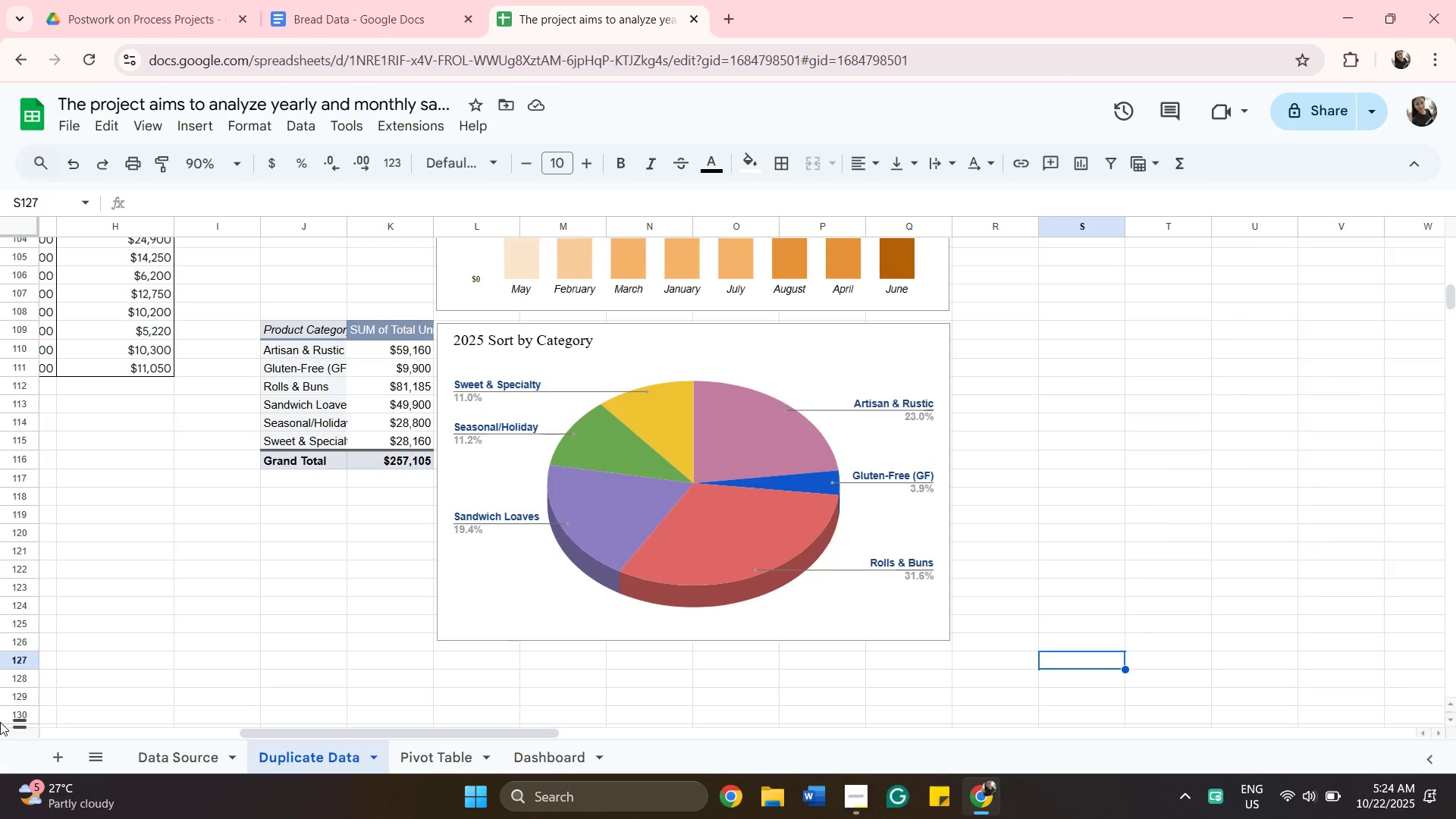 
scroll: coordinate [0, 733], scroll_direction: down, amount: 1.0
 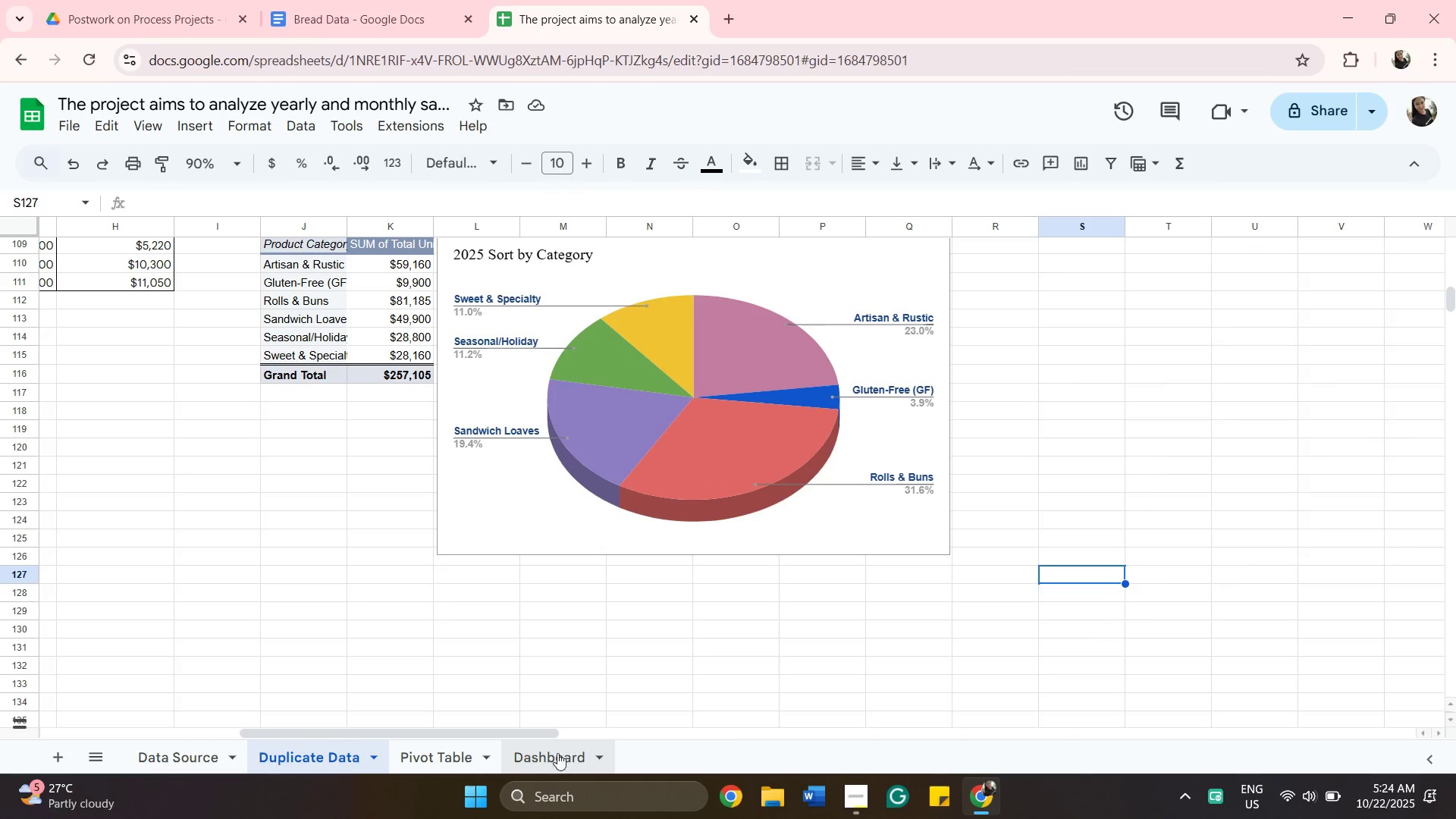 
left_click([566, 742])
 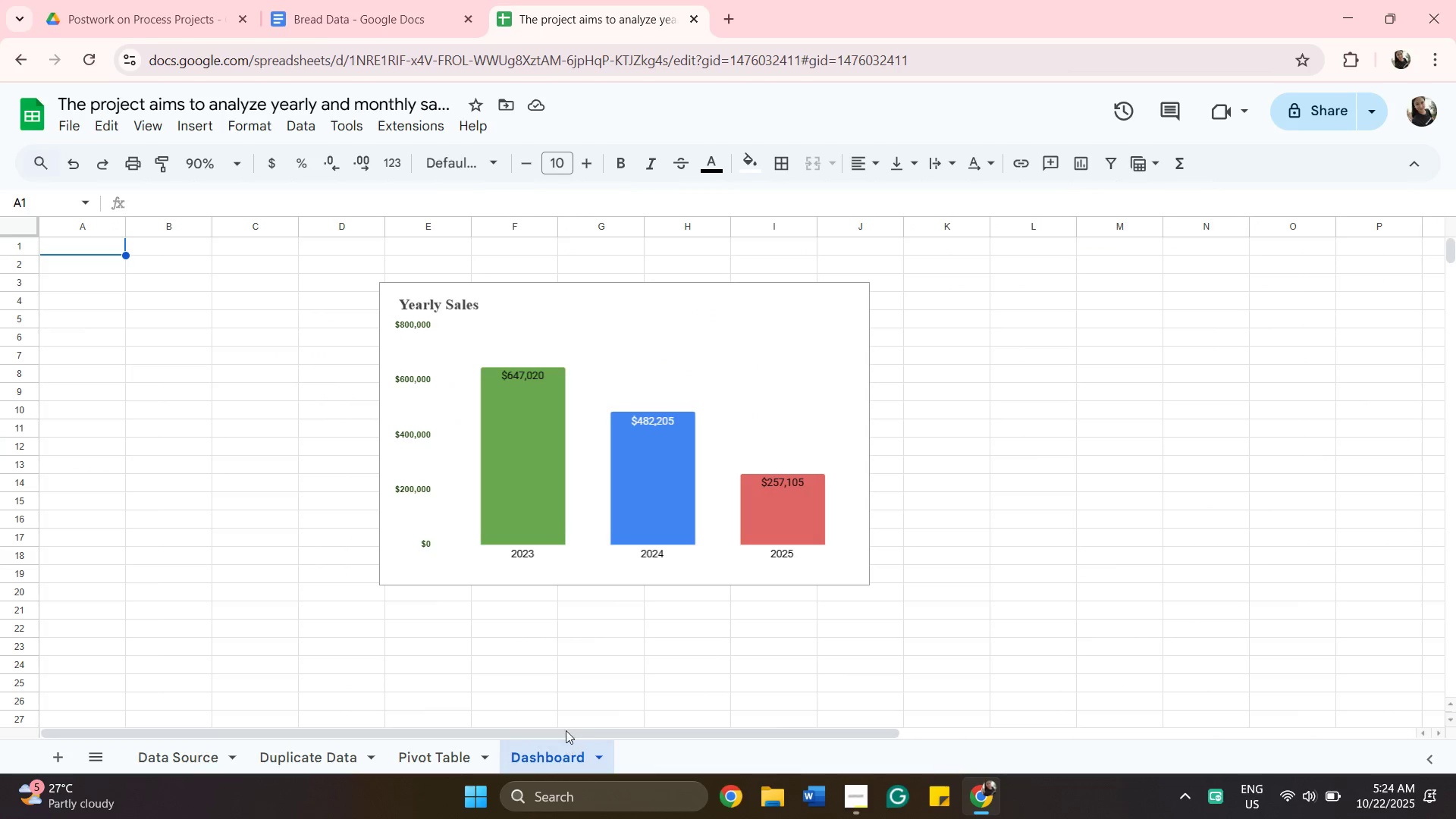 
scroll: coordinate [427, 669], scroll_direction: up, amount: 6.0
 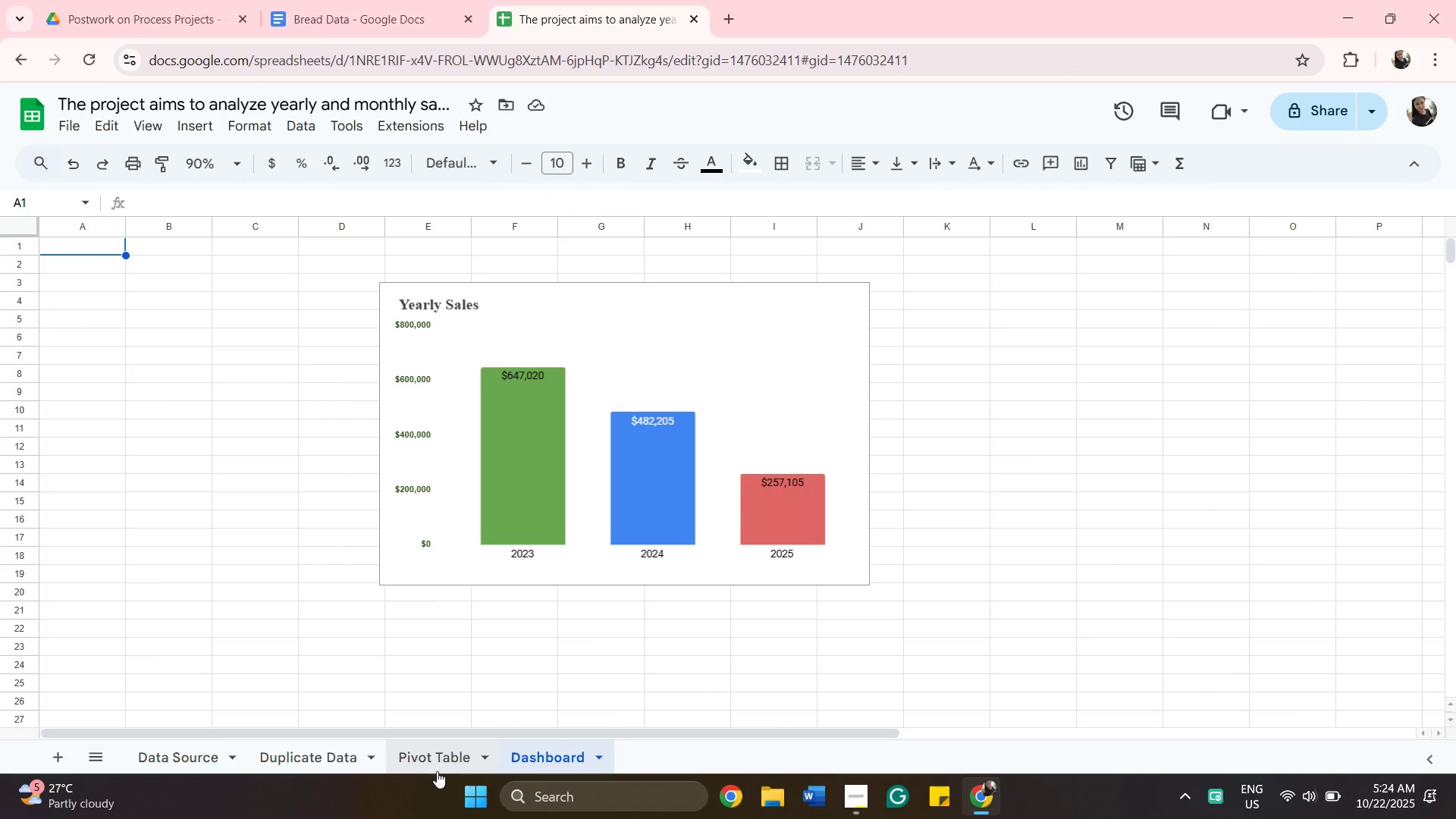 
left_click([437, 771])
 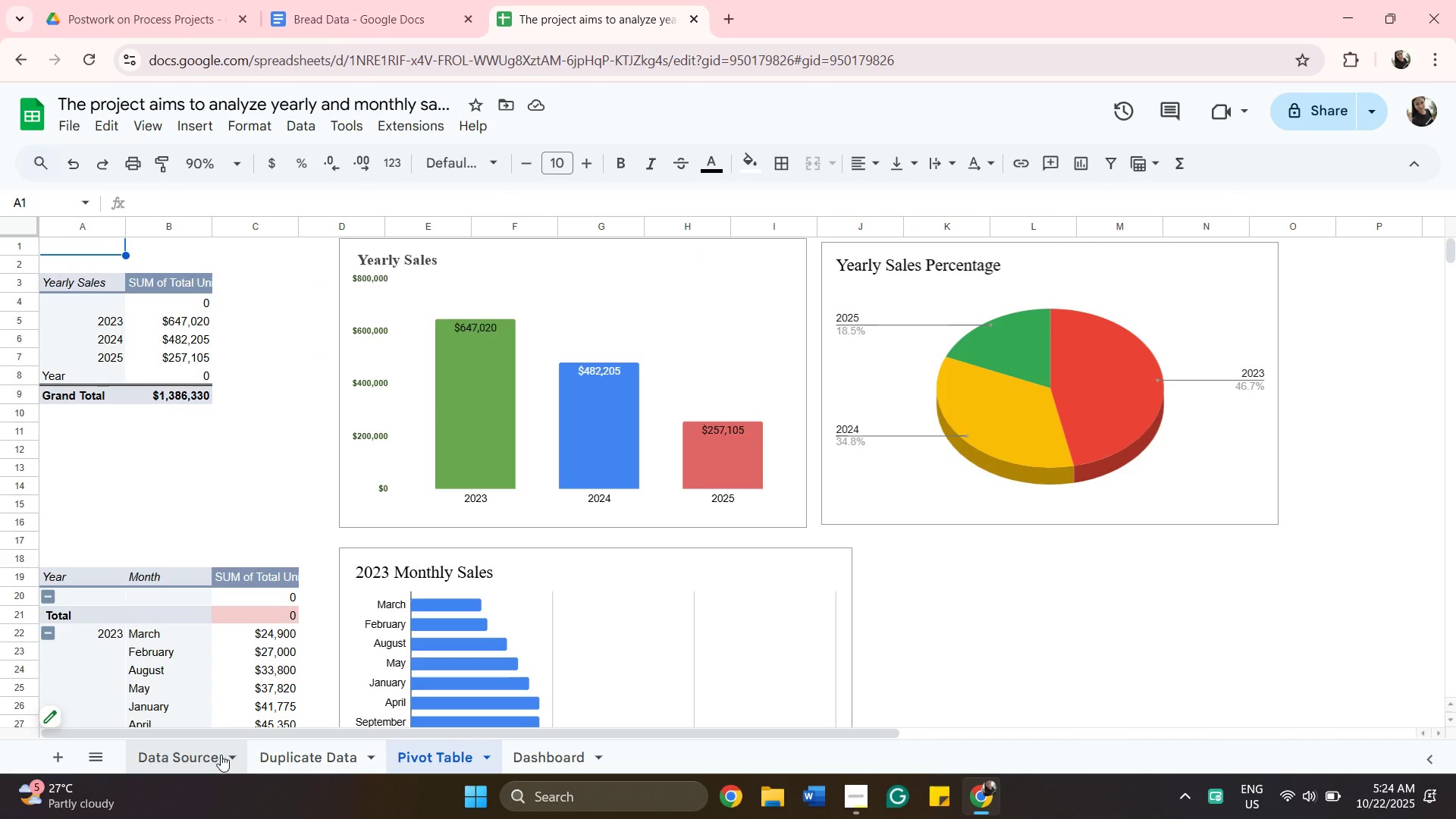 
left_click([282, 752])
 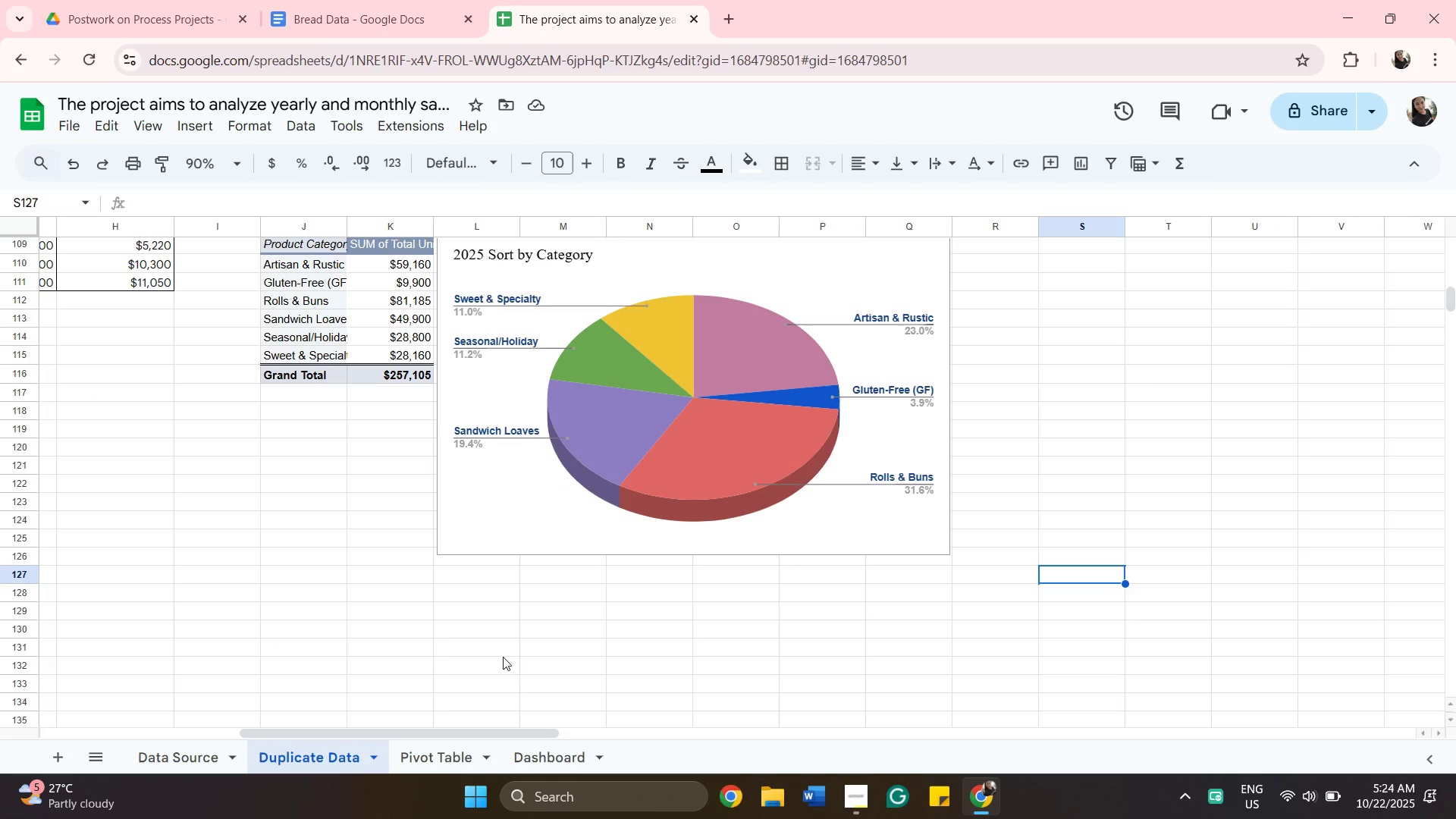 
scroll: coordinate [513, 631], scroll_direction: up, amount: 11.0
 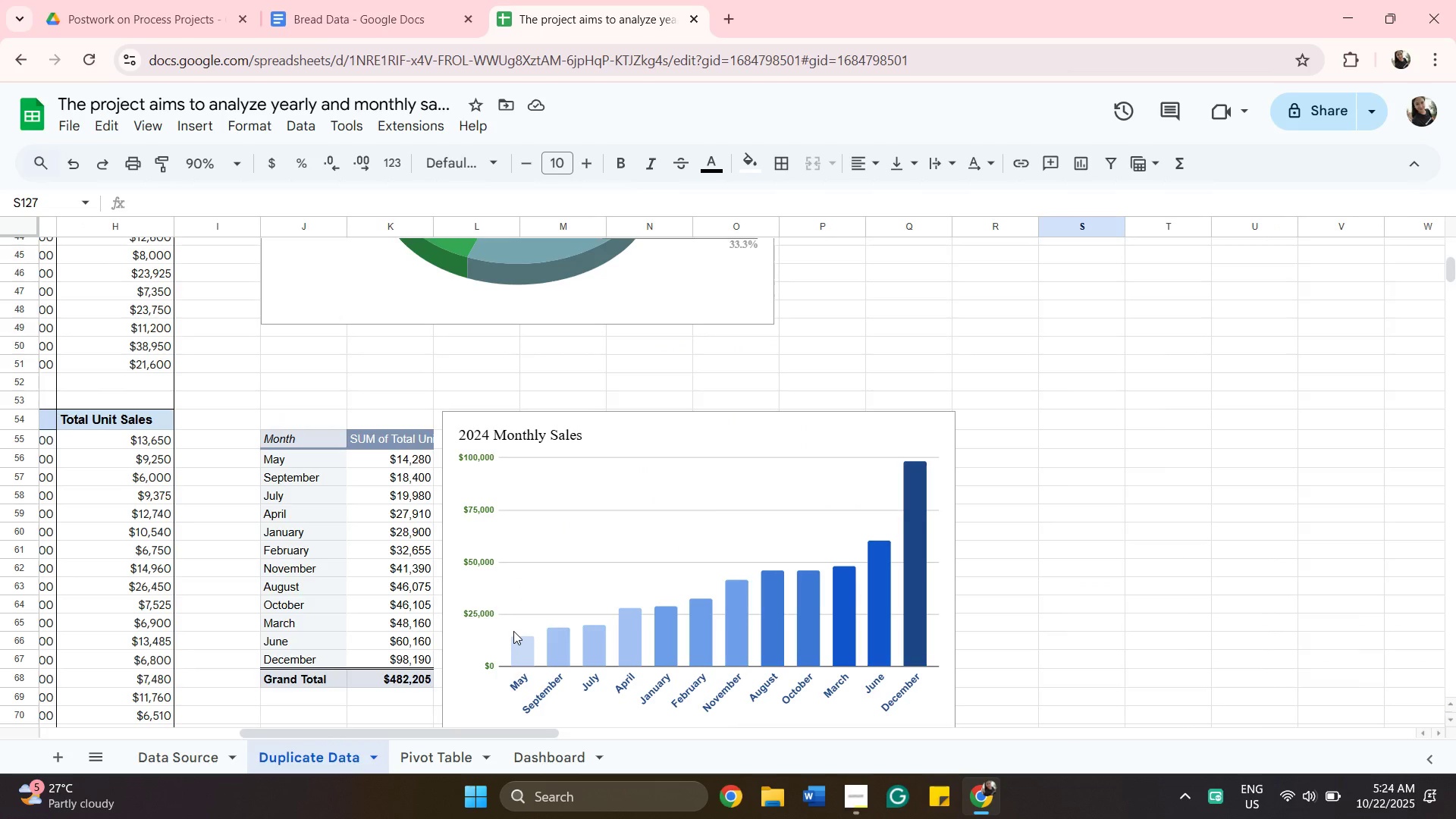 
scroll: coordinate [518, 629], scroll_direction: none, amount: 0.0
 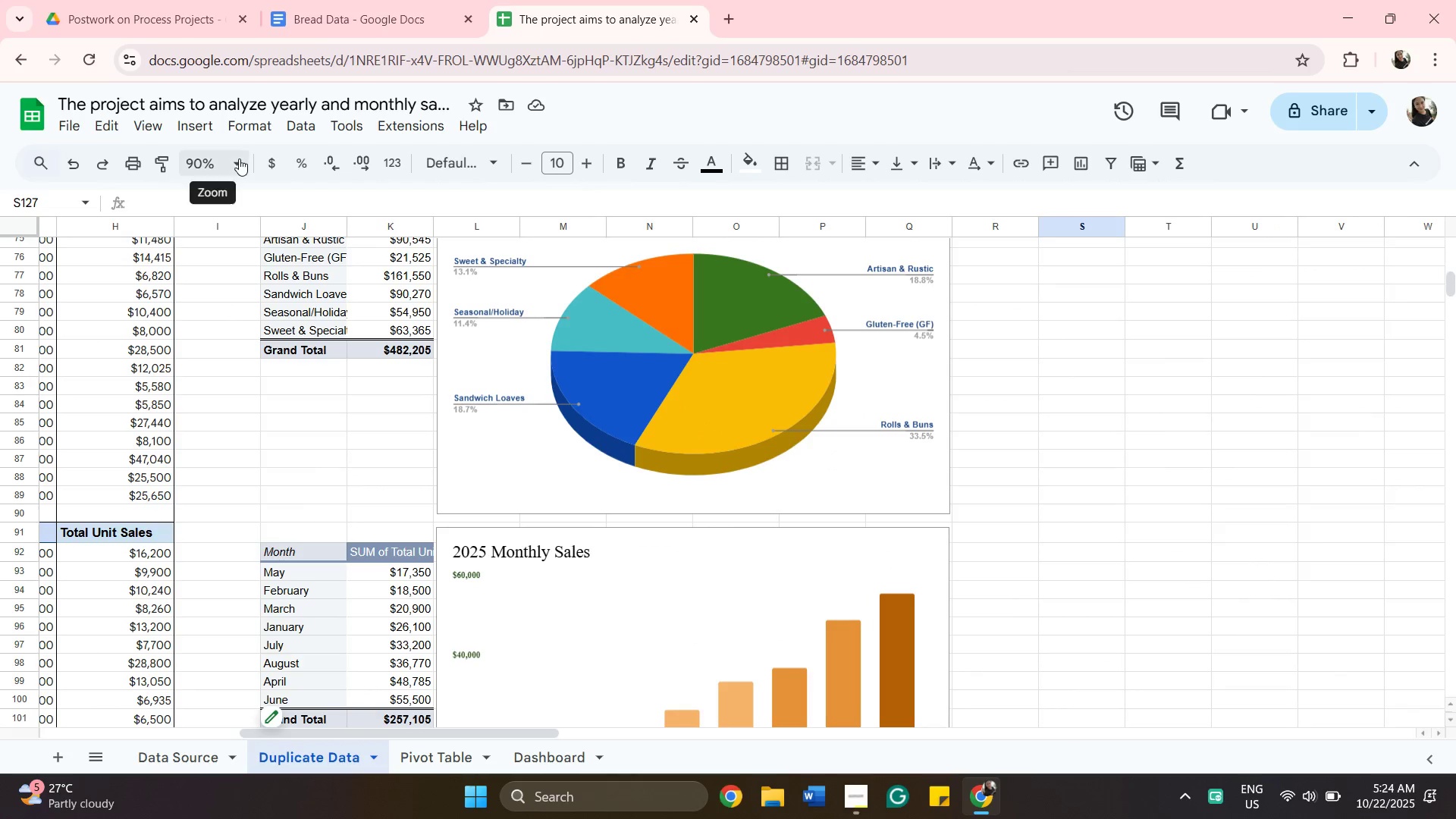 
left_click([239, 158])
 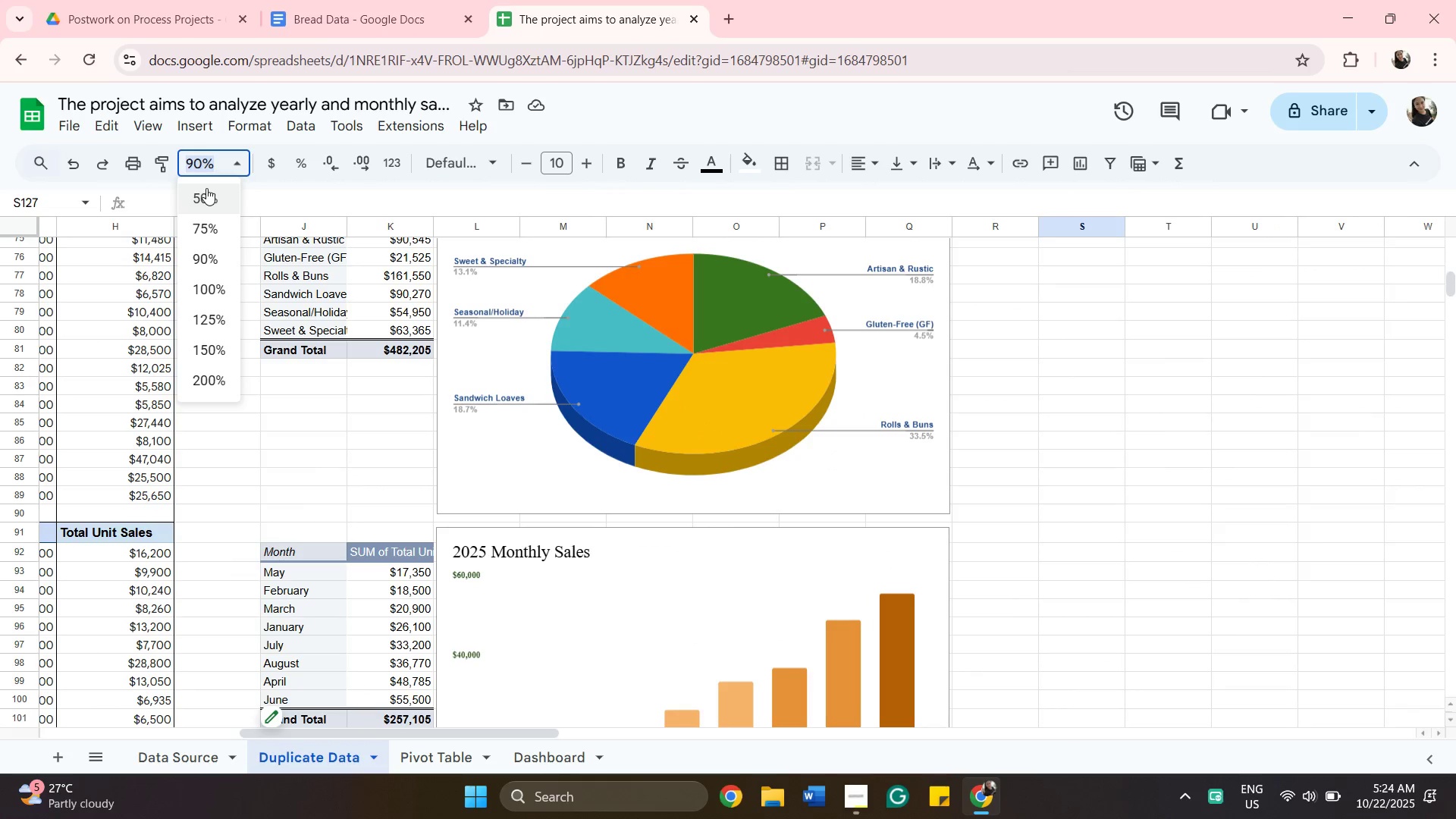 
left_click([206, 188])
 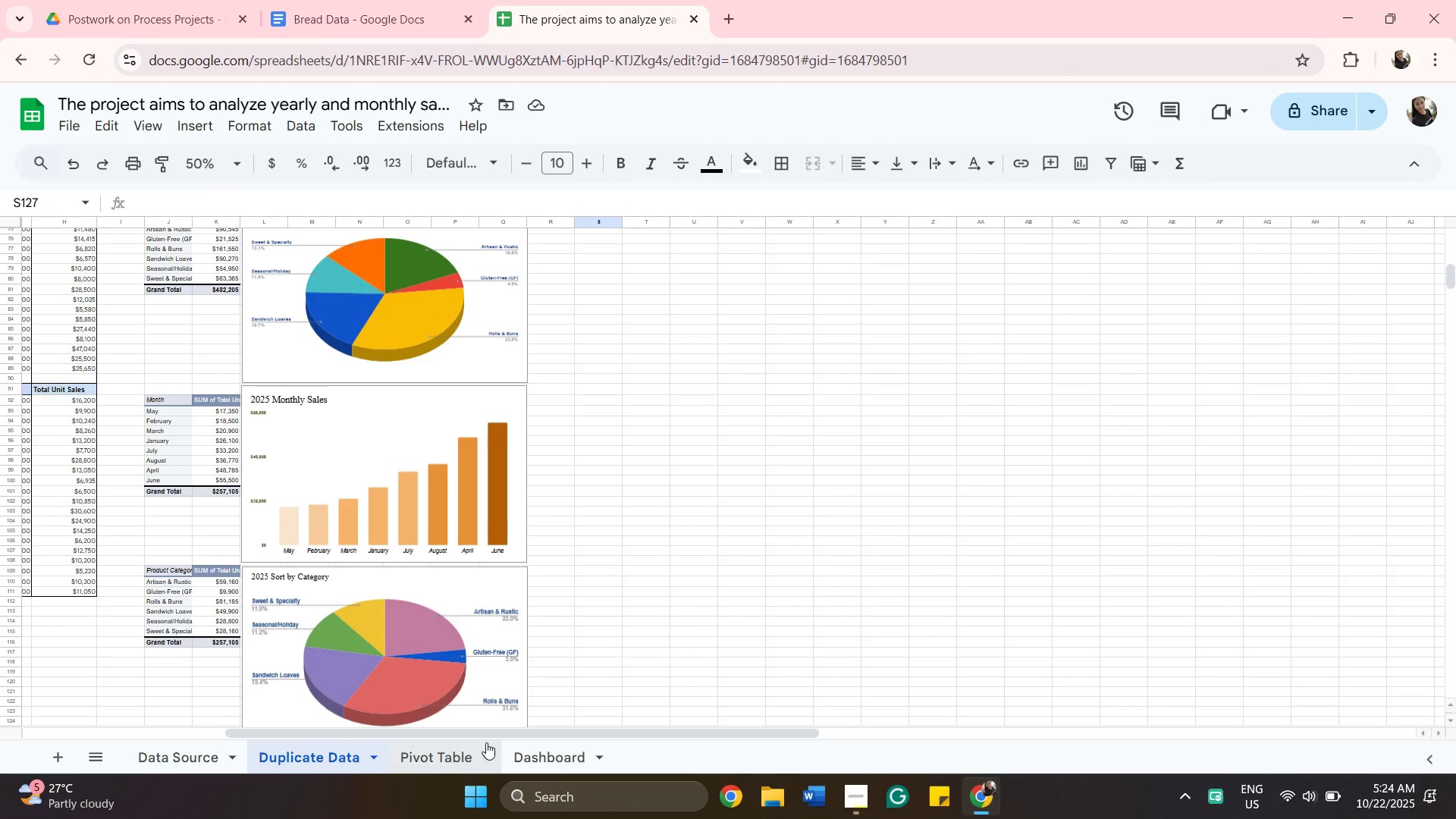 
left_click_drag(start_coordinate=[504, 732], to_coordinate=[242, 739])
 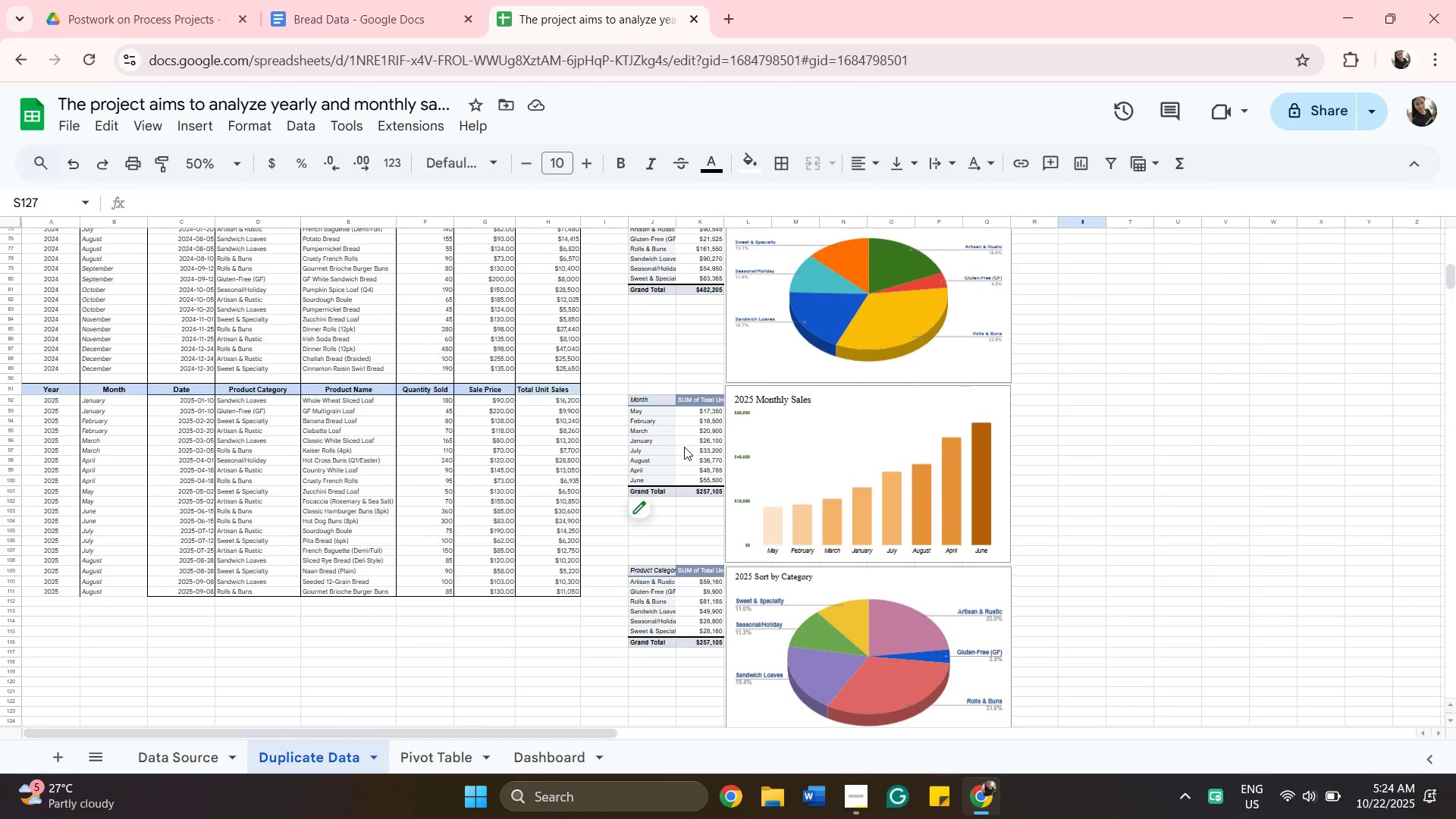 
scroll: coordinate [692, 446], scroll_direction: up, amount: 12.0
 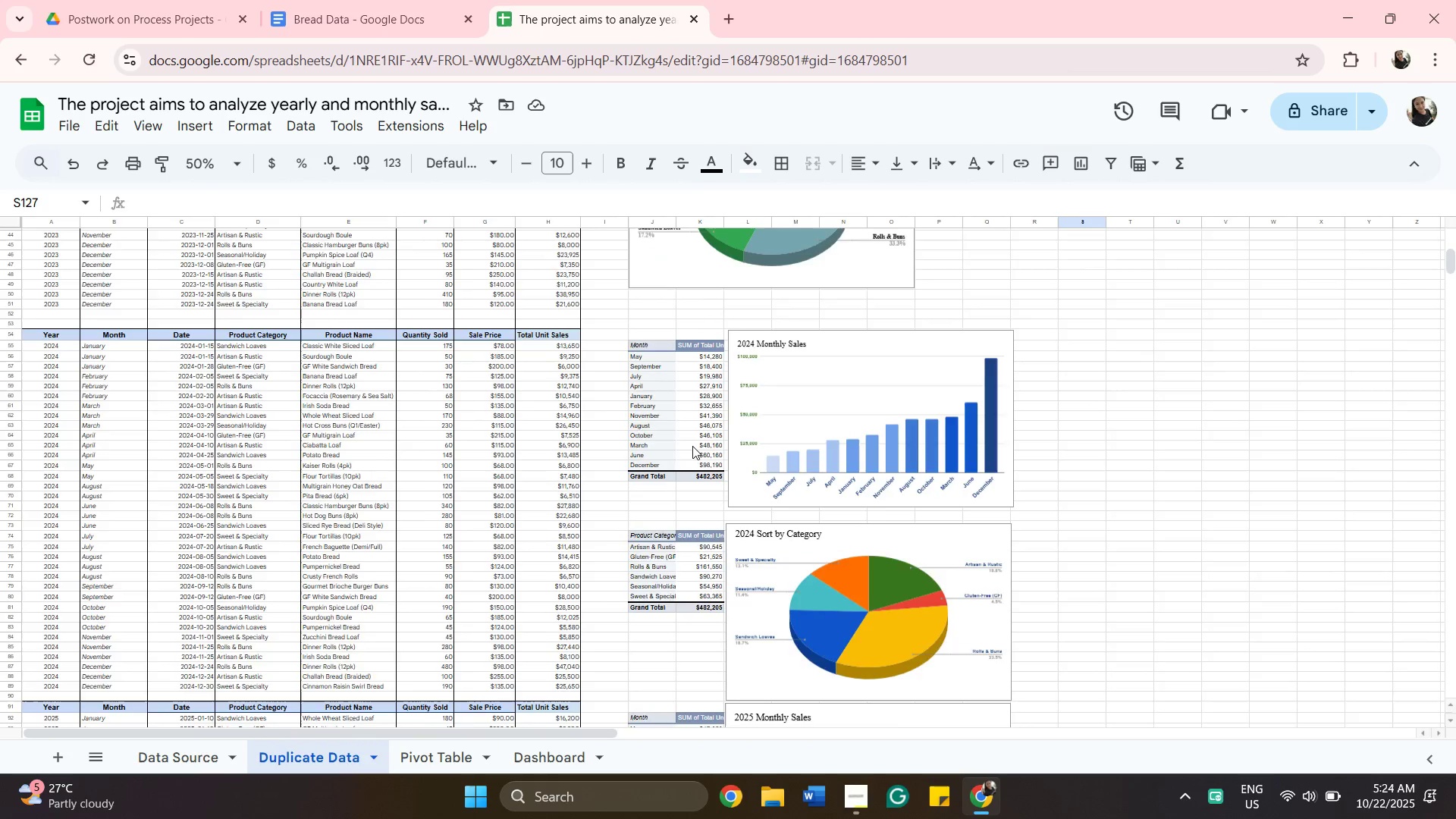 
scroll: coordinate [692, 446], scroll_direction: down, amount: 12.0
 